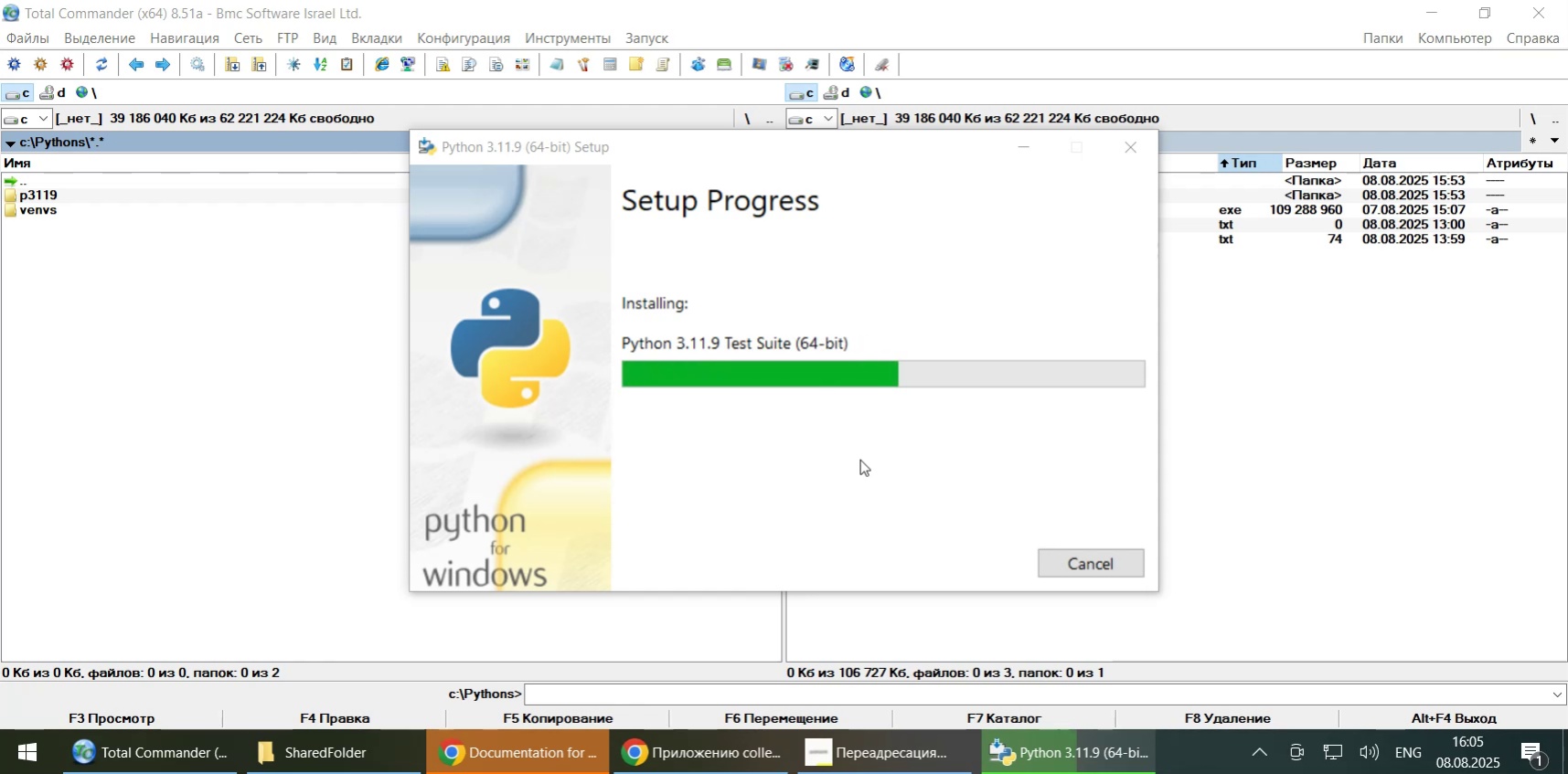 
wait(22.57)
 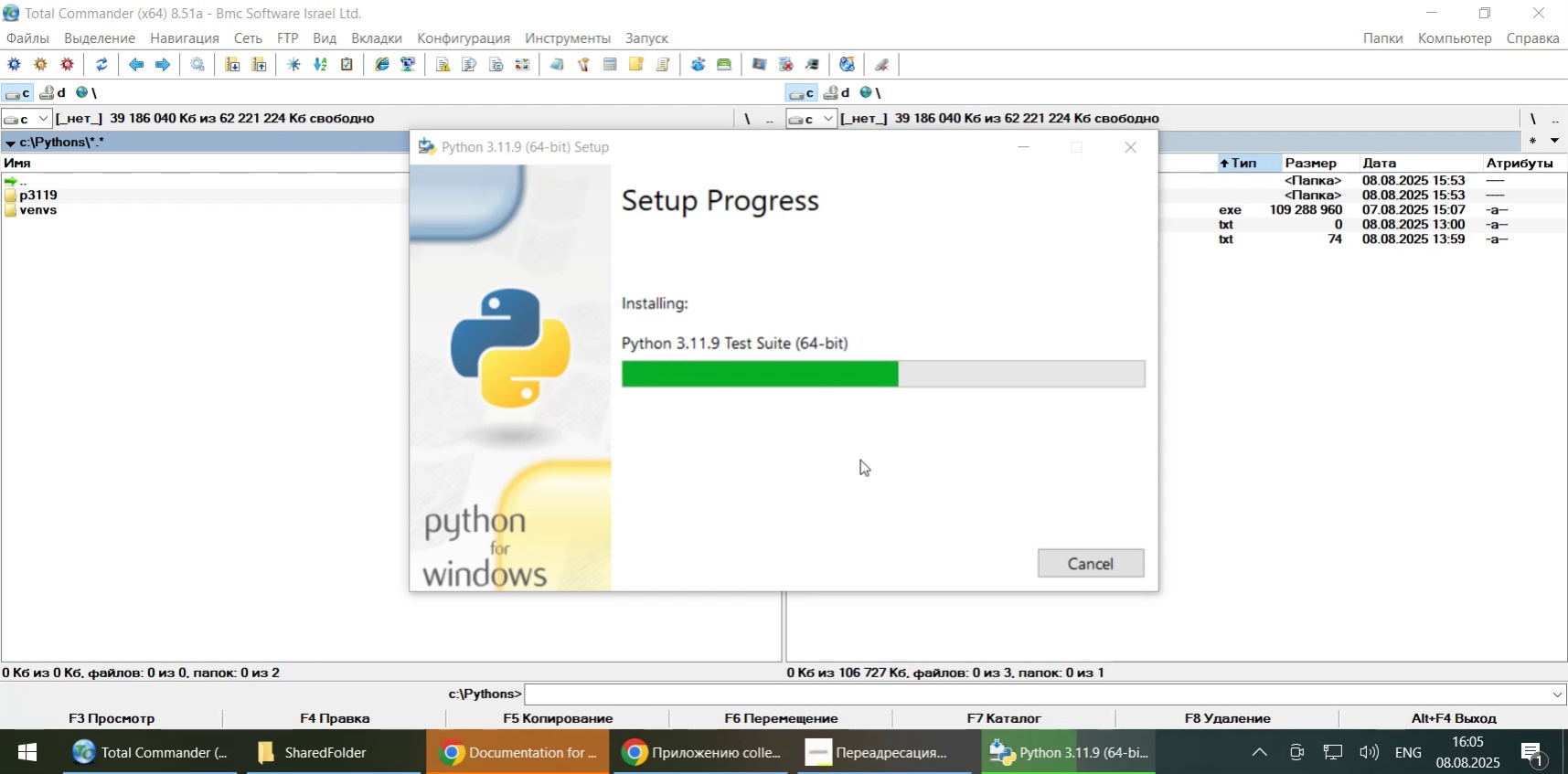 
left_click([688, 754])
 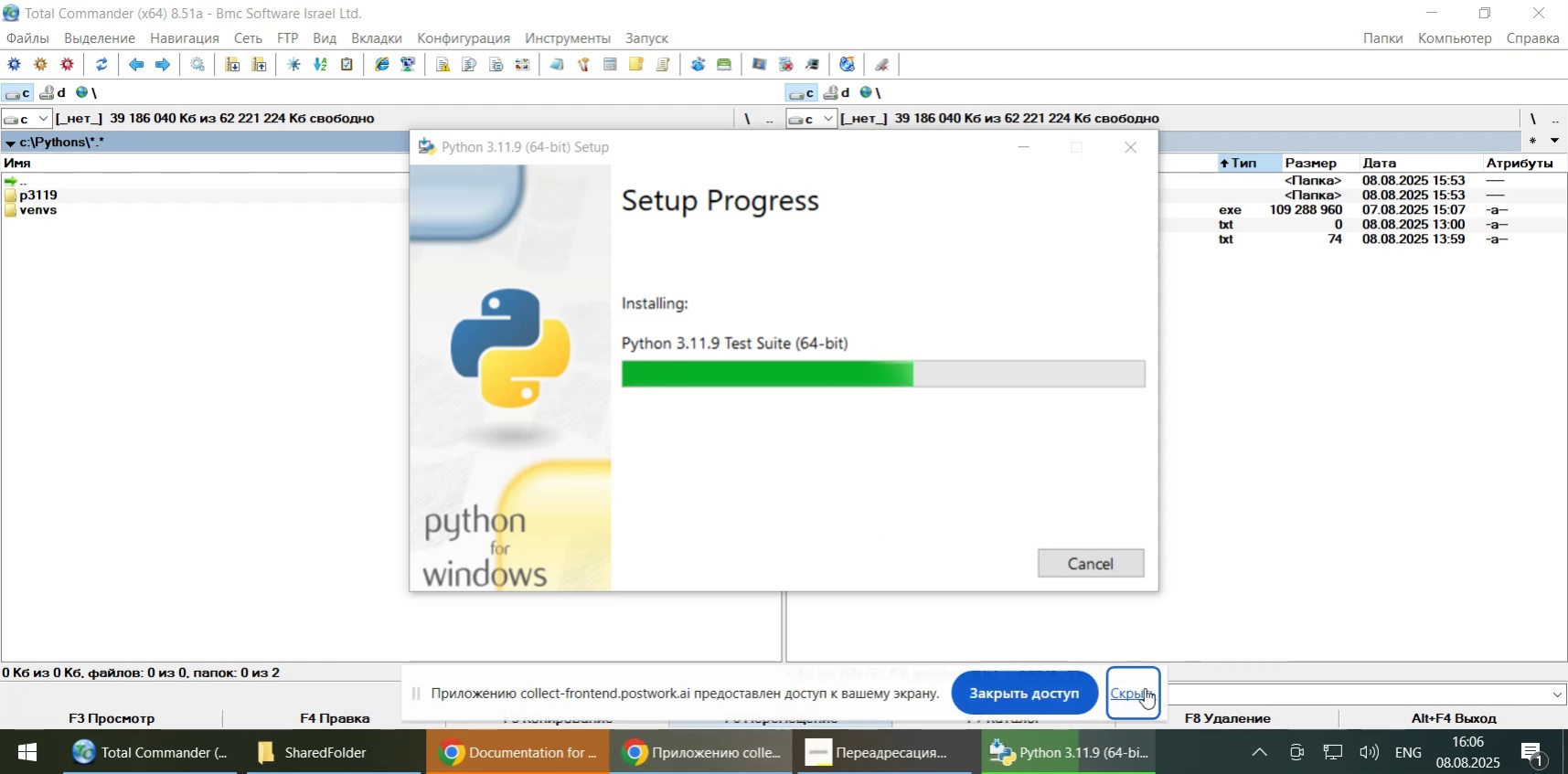 
left_click([1126, 694])
 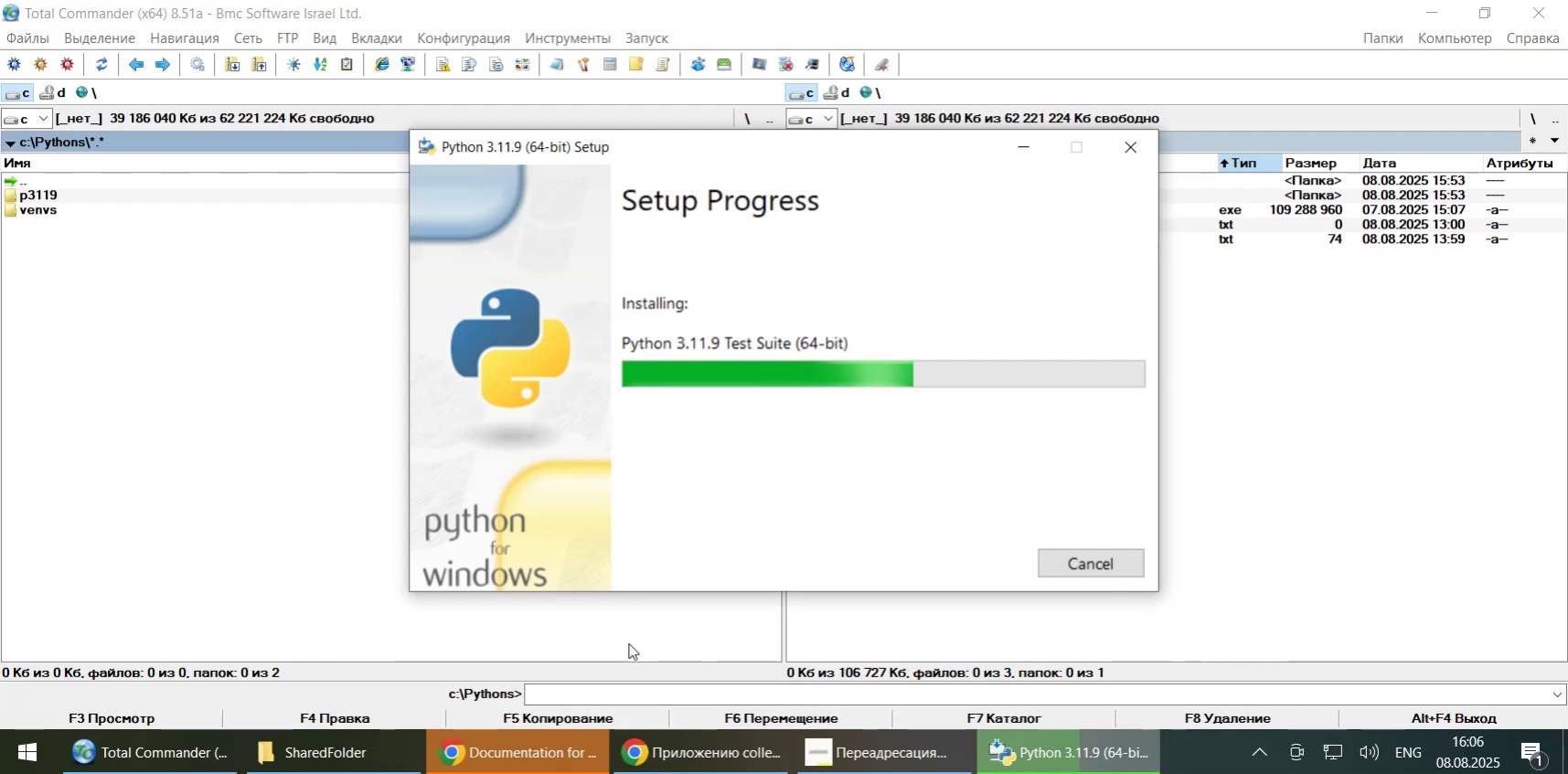 
left_click([525, 756])
 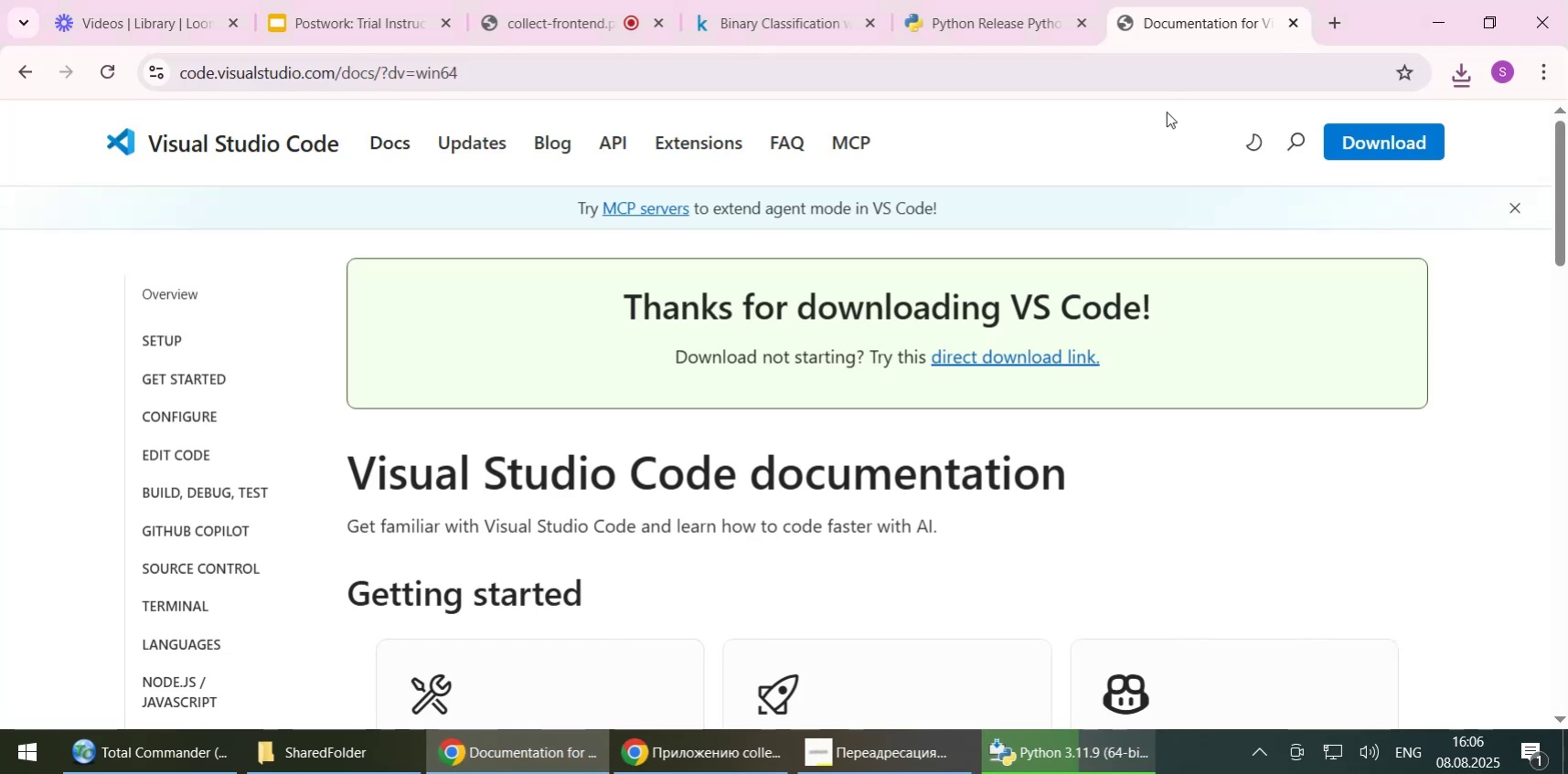 
left_click([1292, 19])
 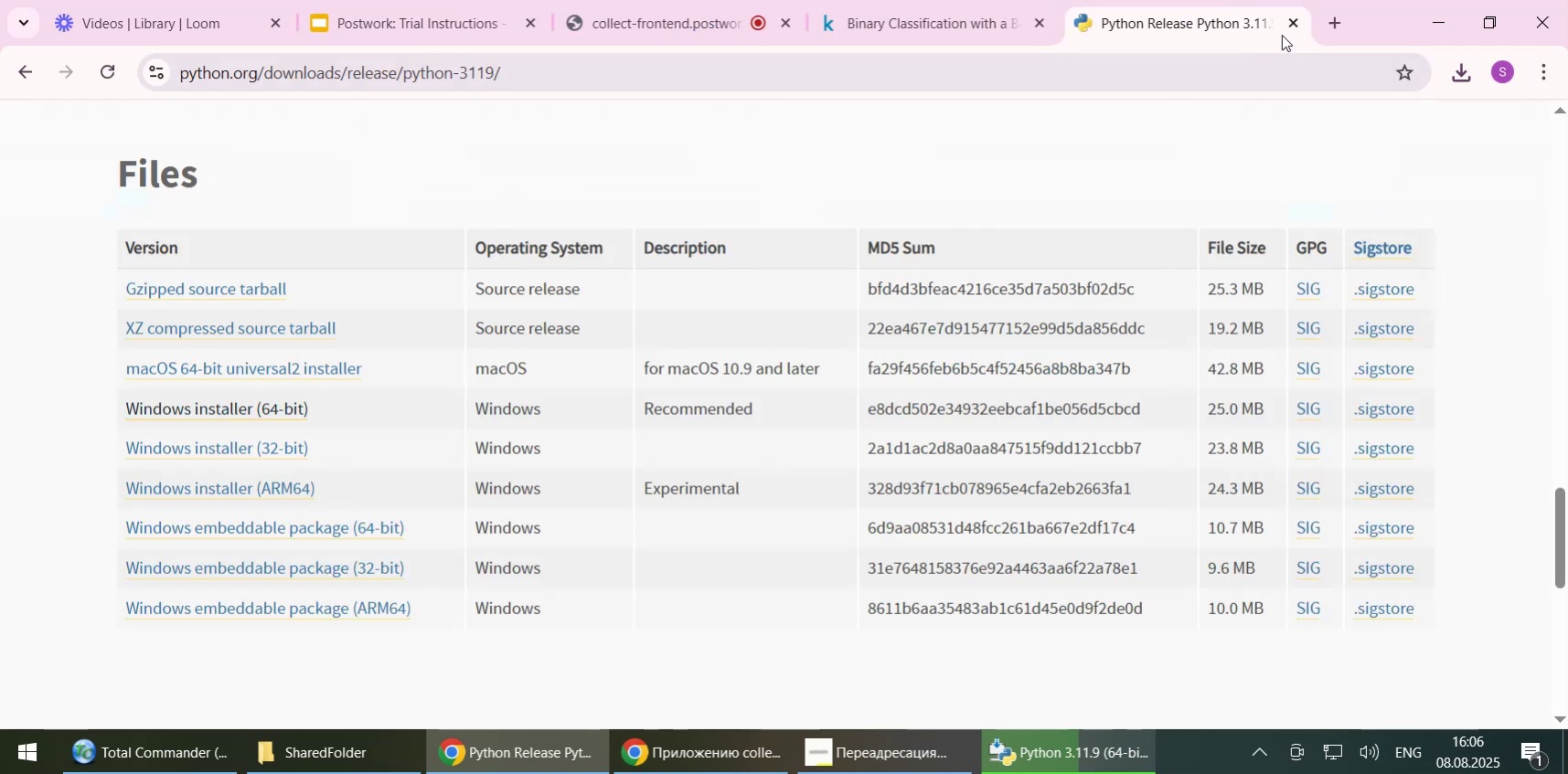 
left_click([1289, 23])
 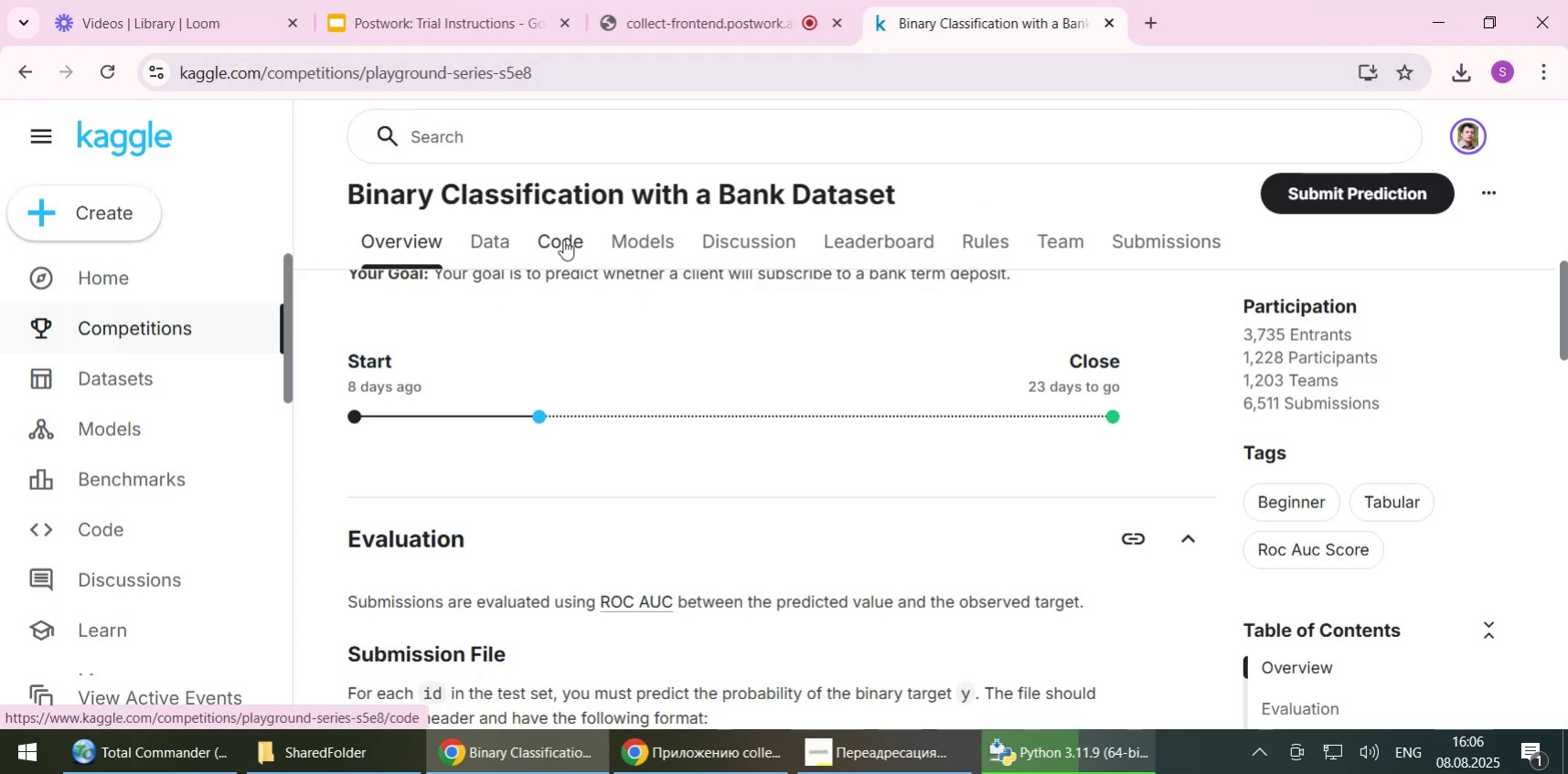 
left_click([568, 239])
 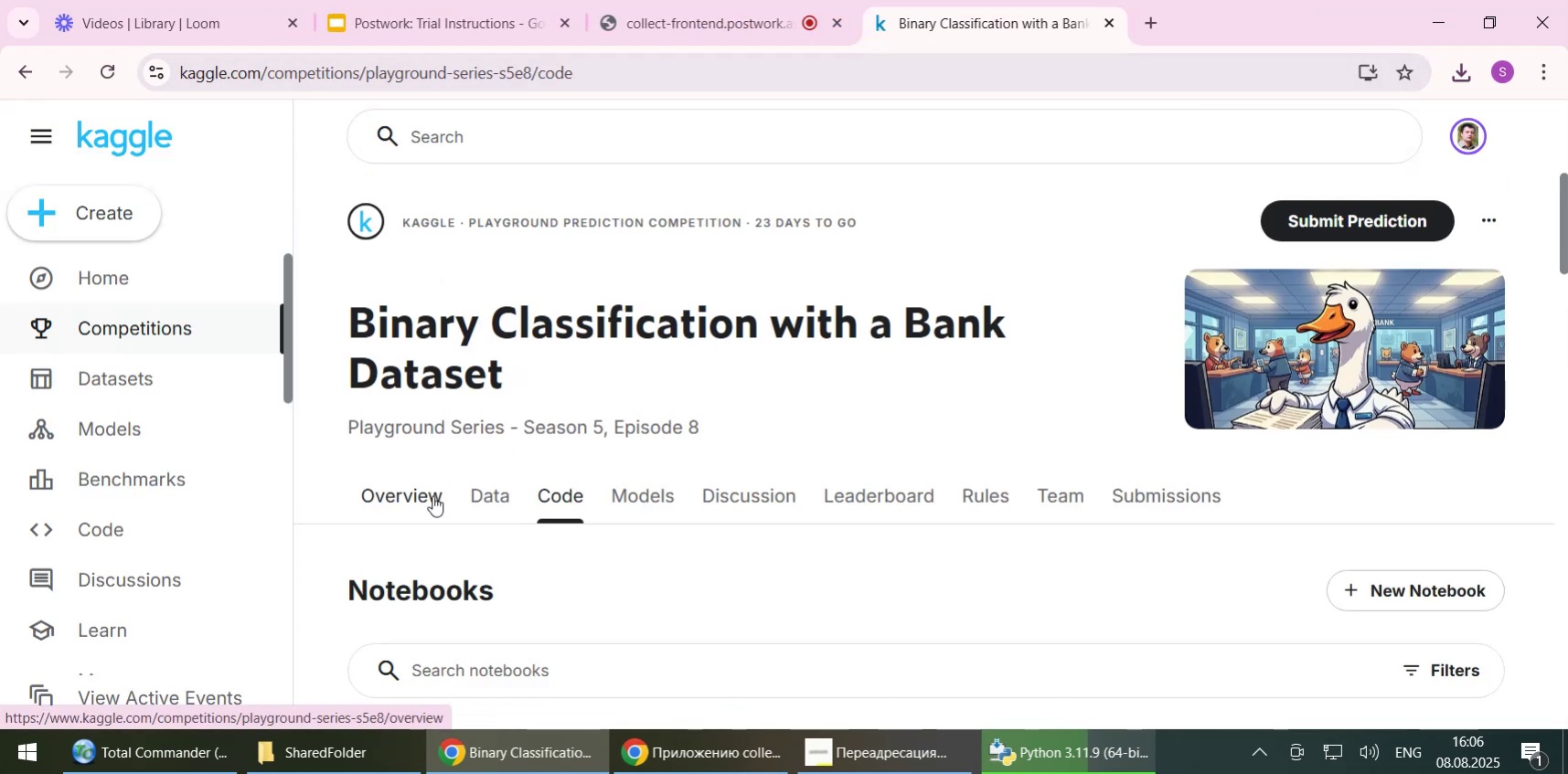 
left_click([481, 486])
 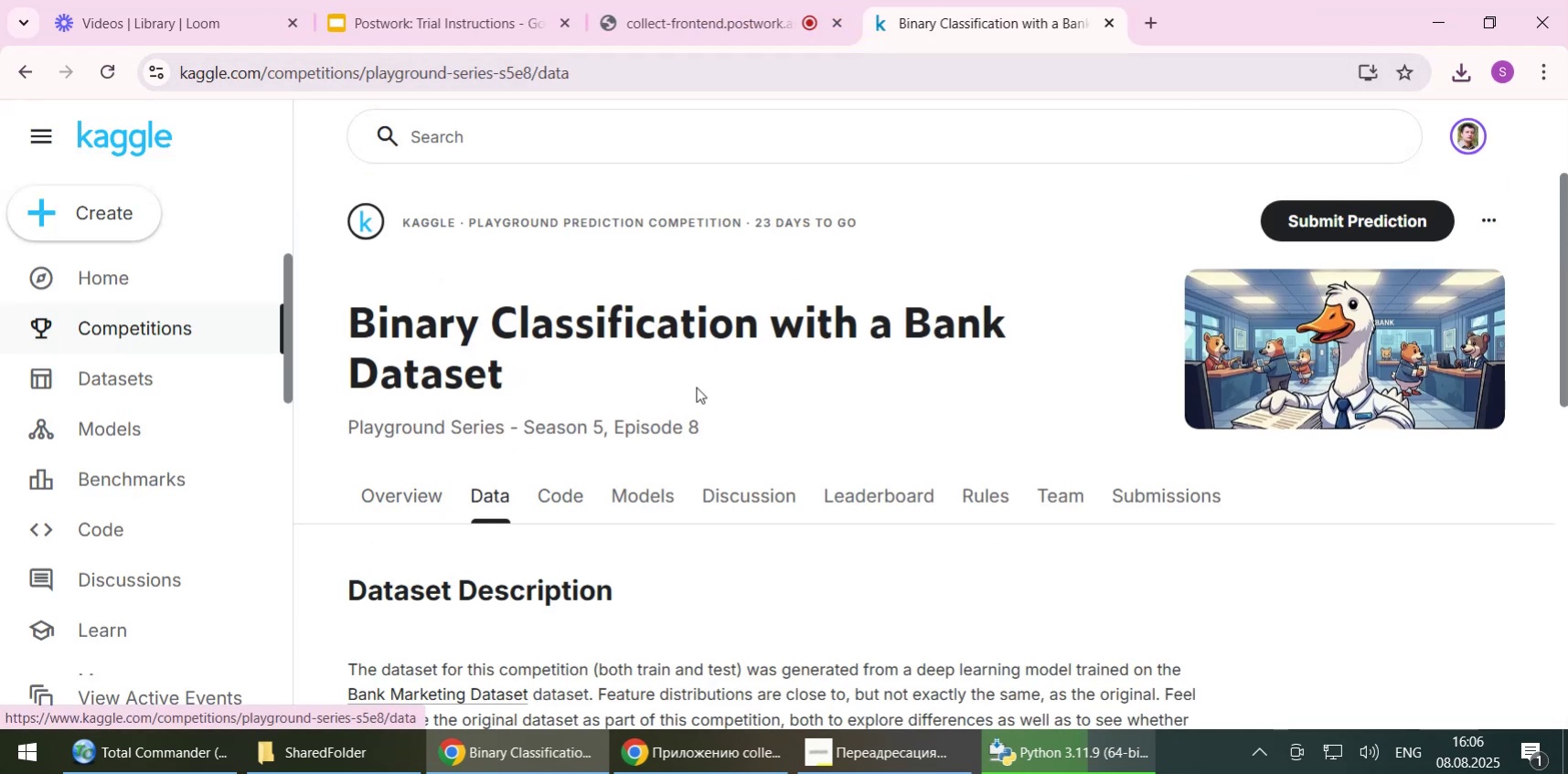 
scroll: coordinate [696, 386], scroll_direction: down, amount: 2.0
 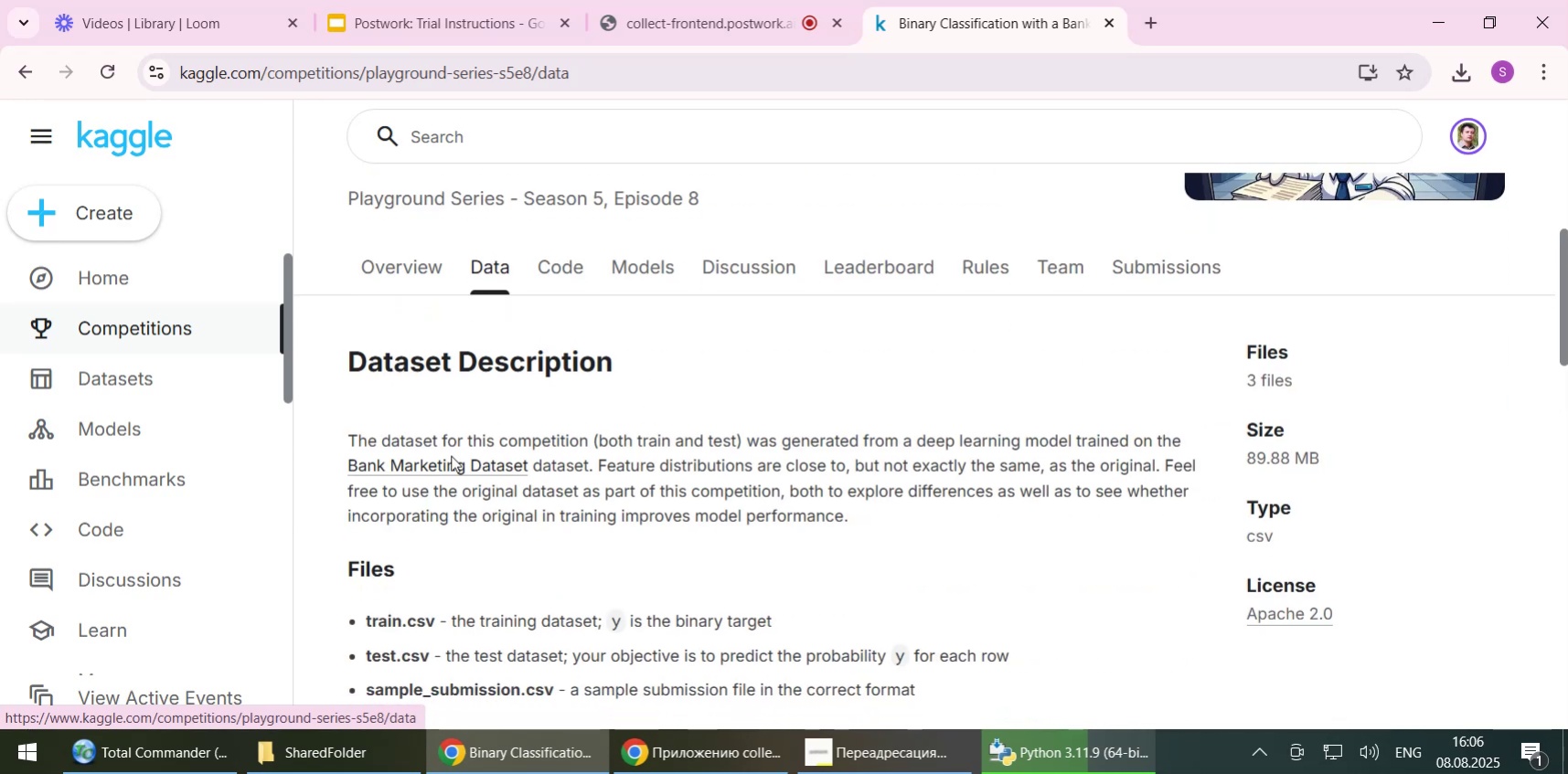 
middle_click([444, 463])
 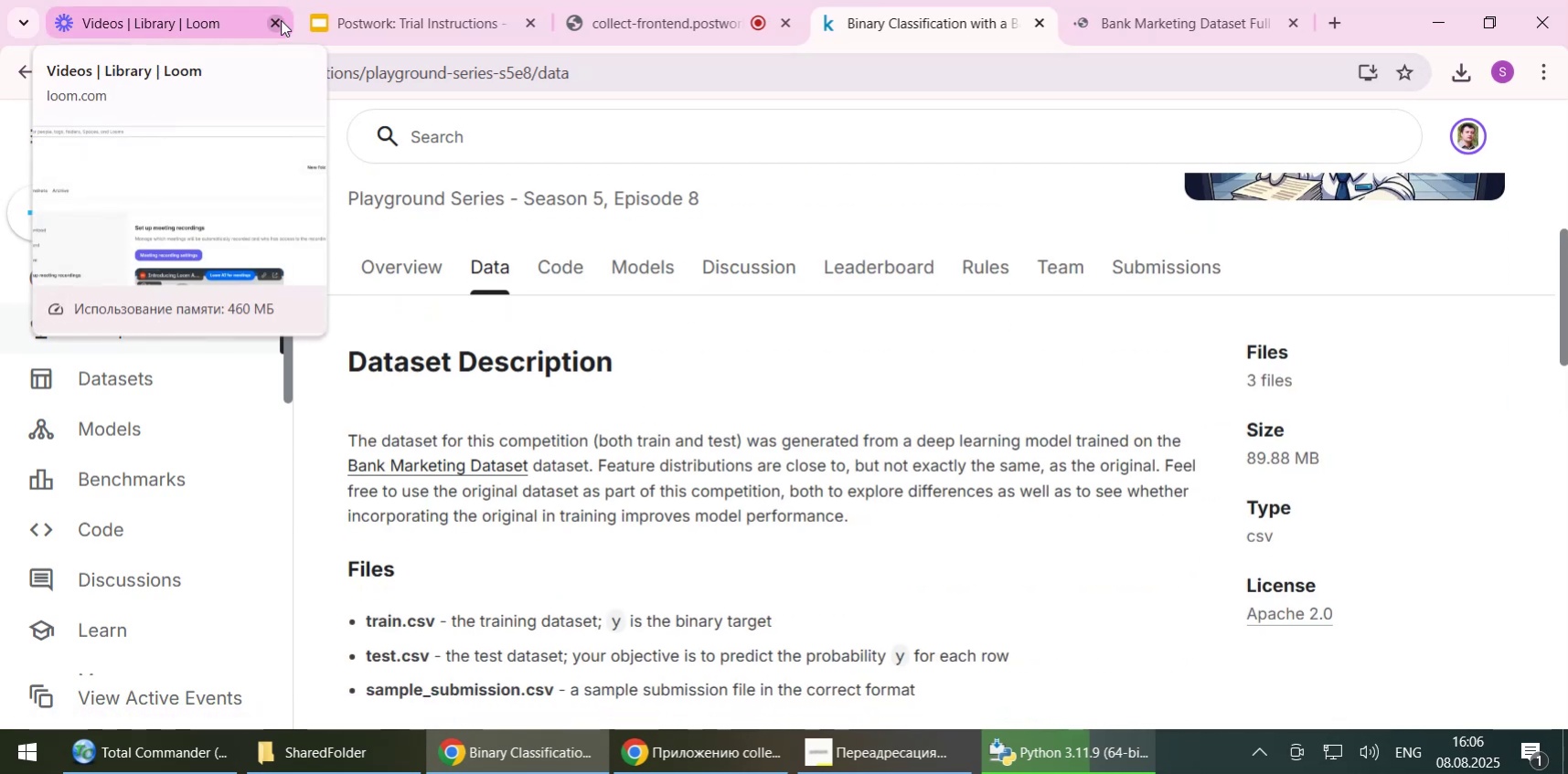 
wait(5.36)
 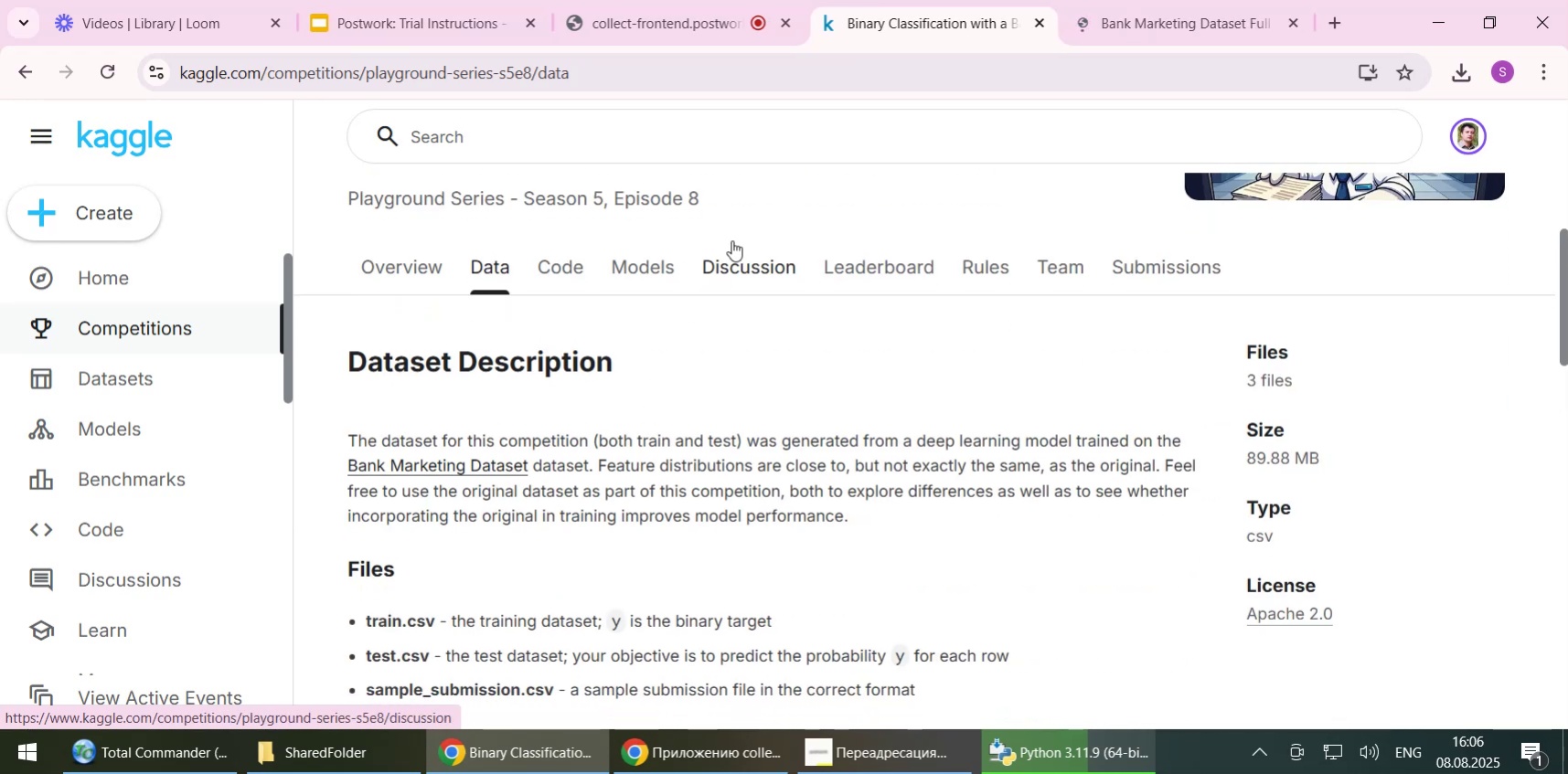 
left_click([270, 24])
 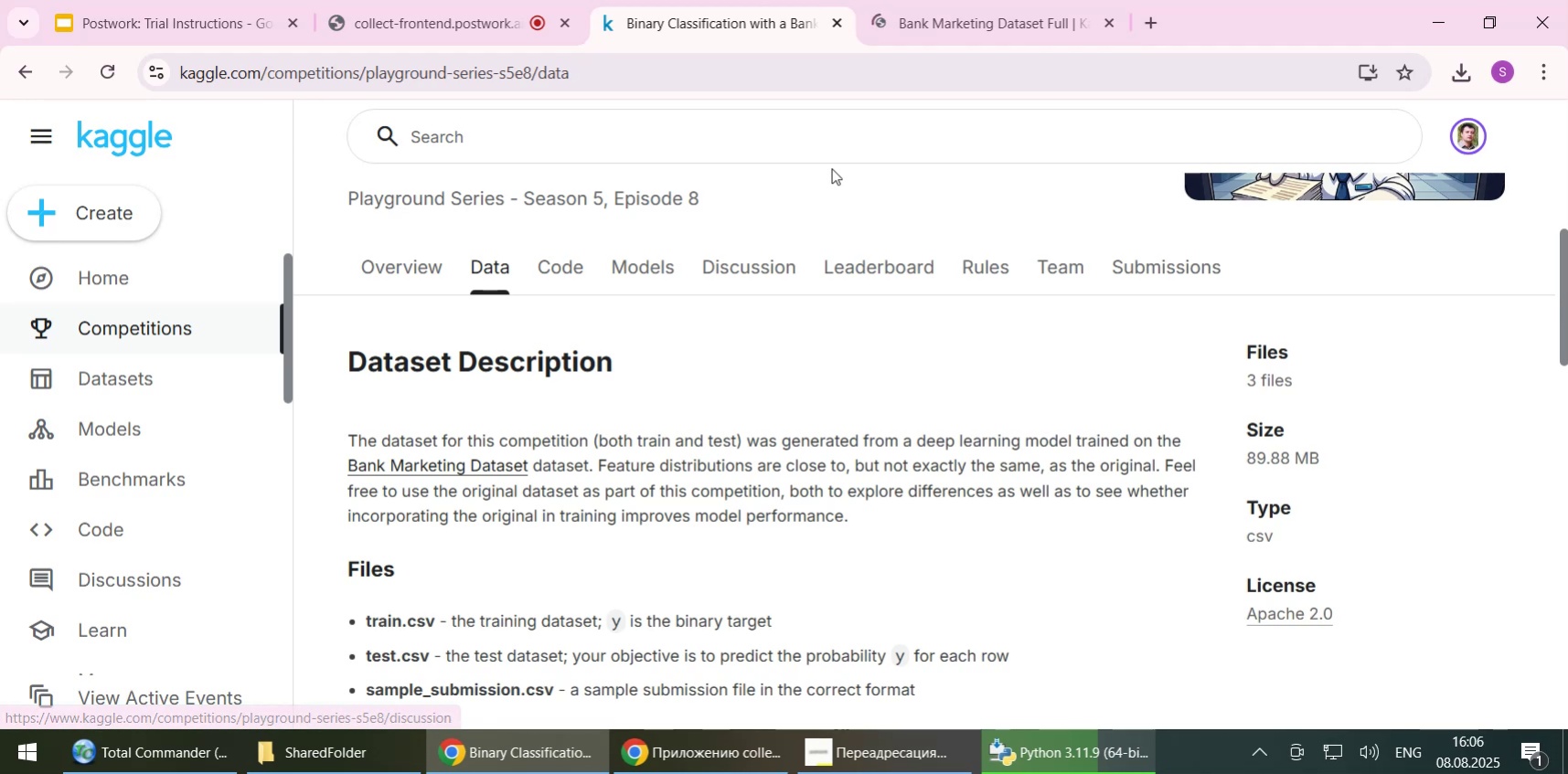 
left_click([432, 21])
 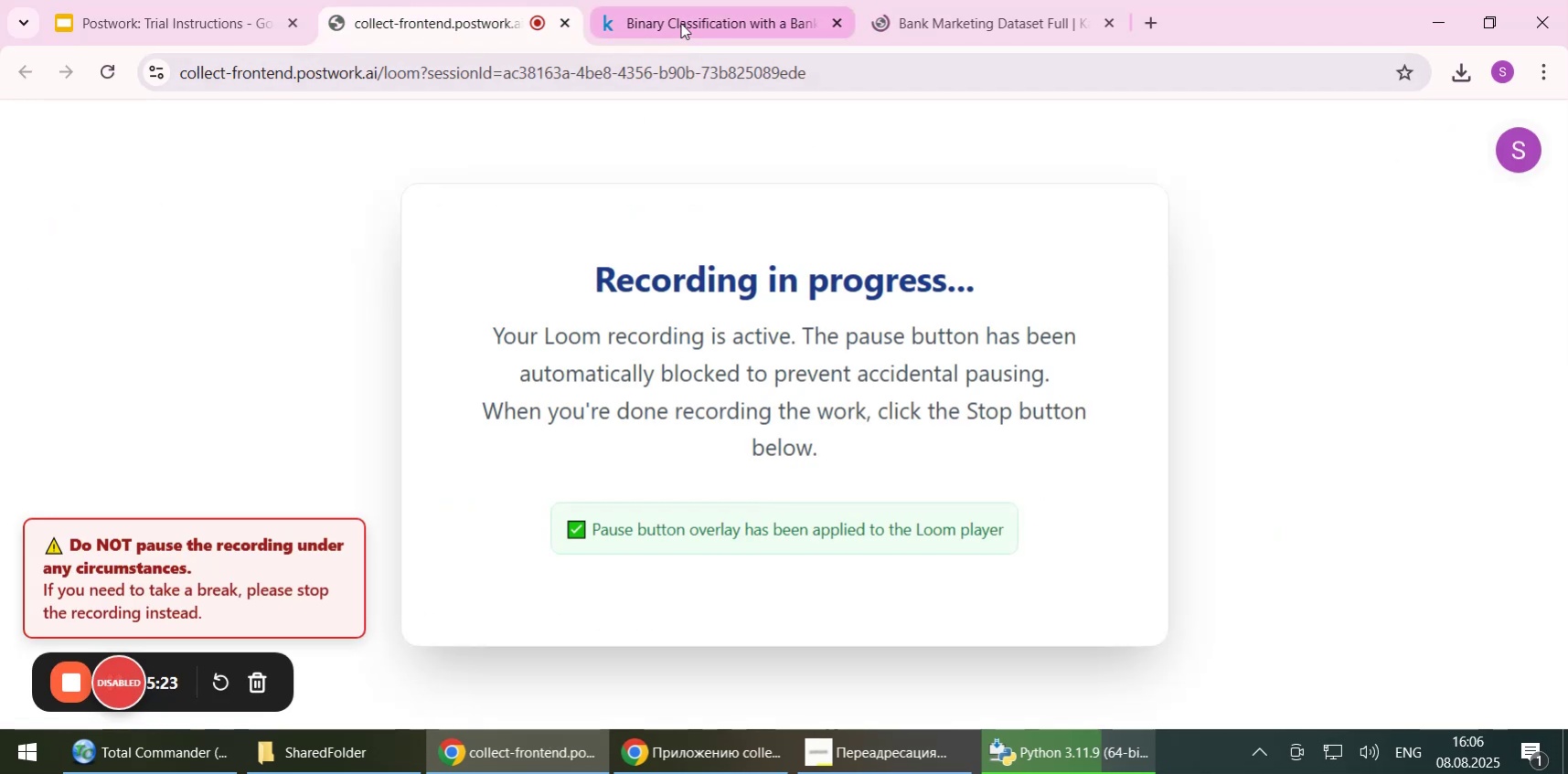 
left_click([680, 23])
 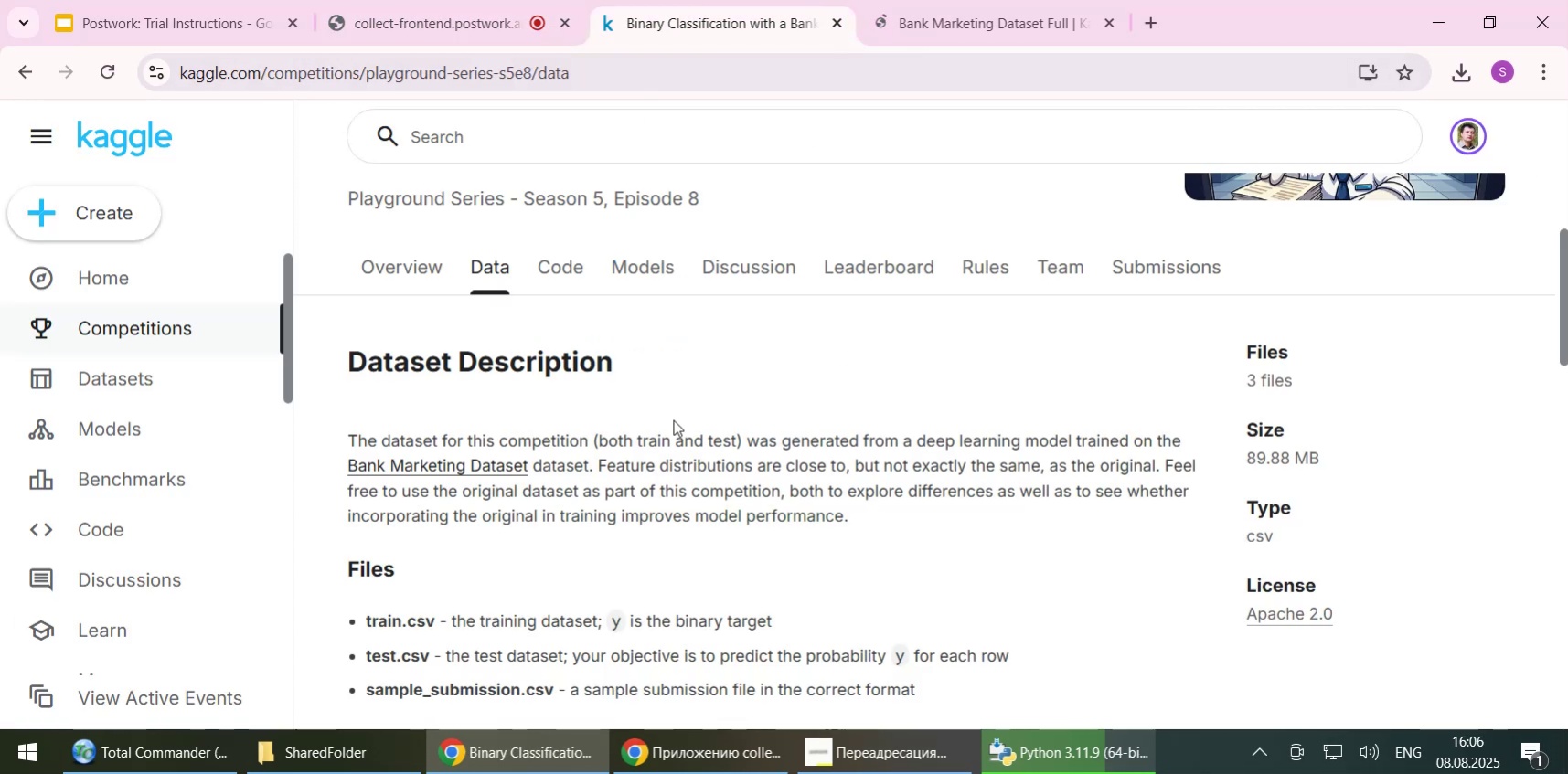 
left_click([880, 767])
 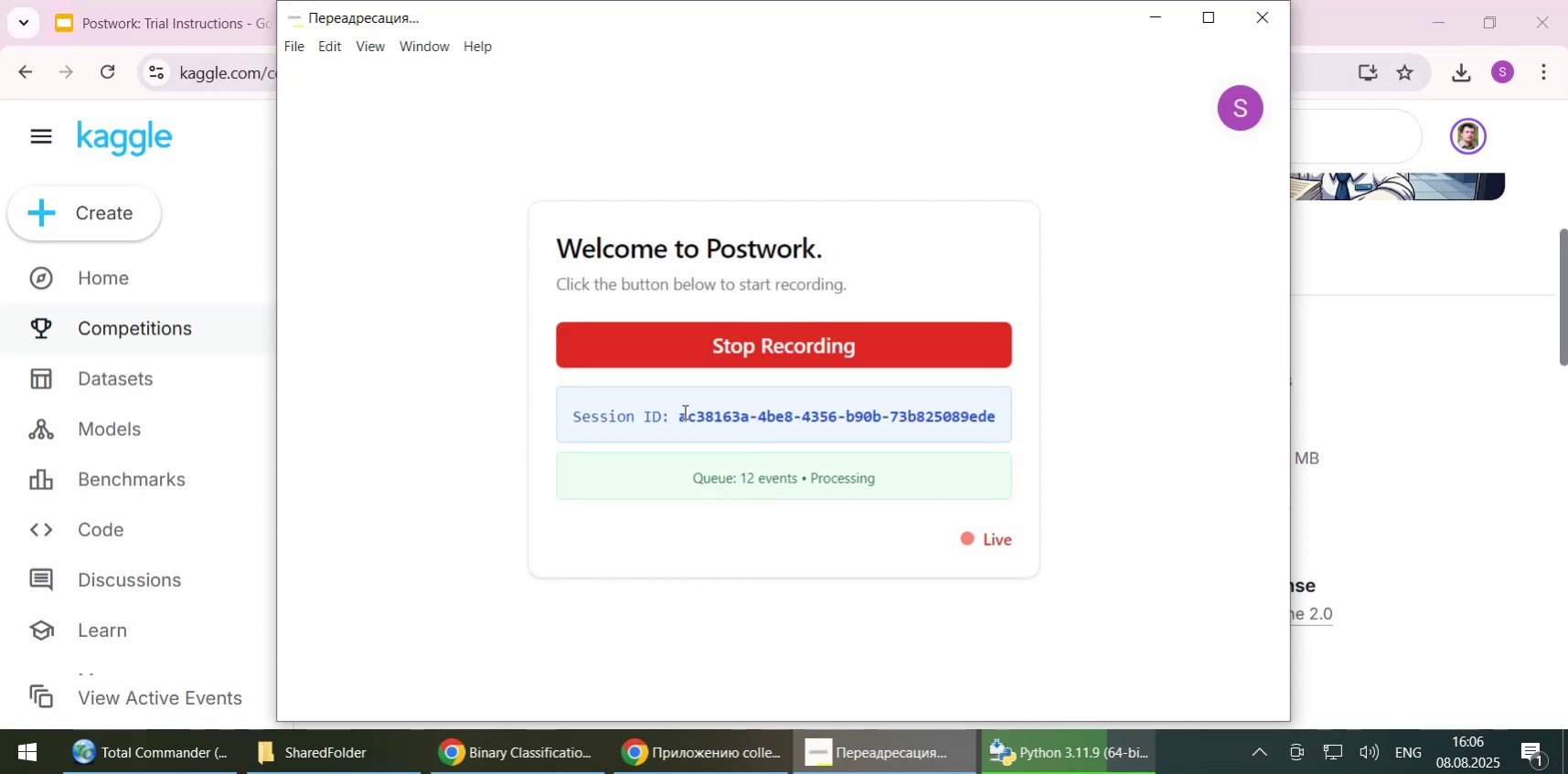 
left_click_drag(start_coordinate=[677, 414], to_coordinate=[1007, 416])
 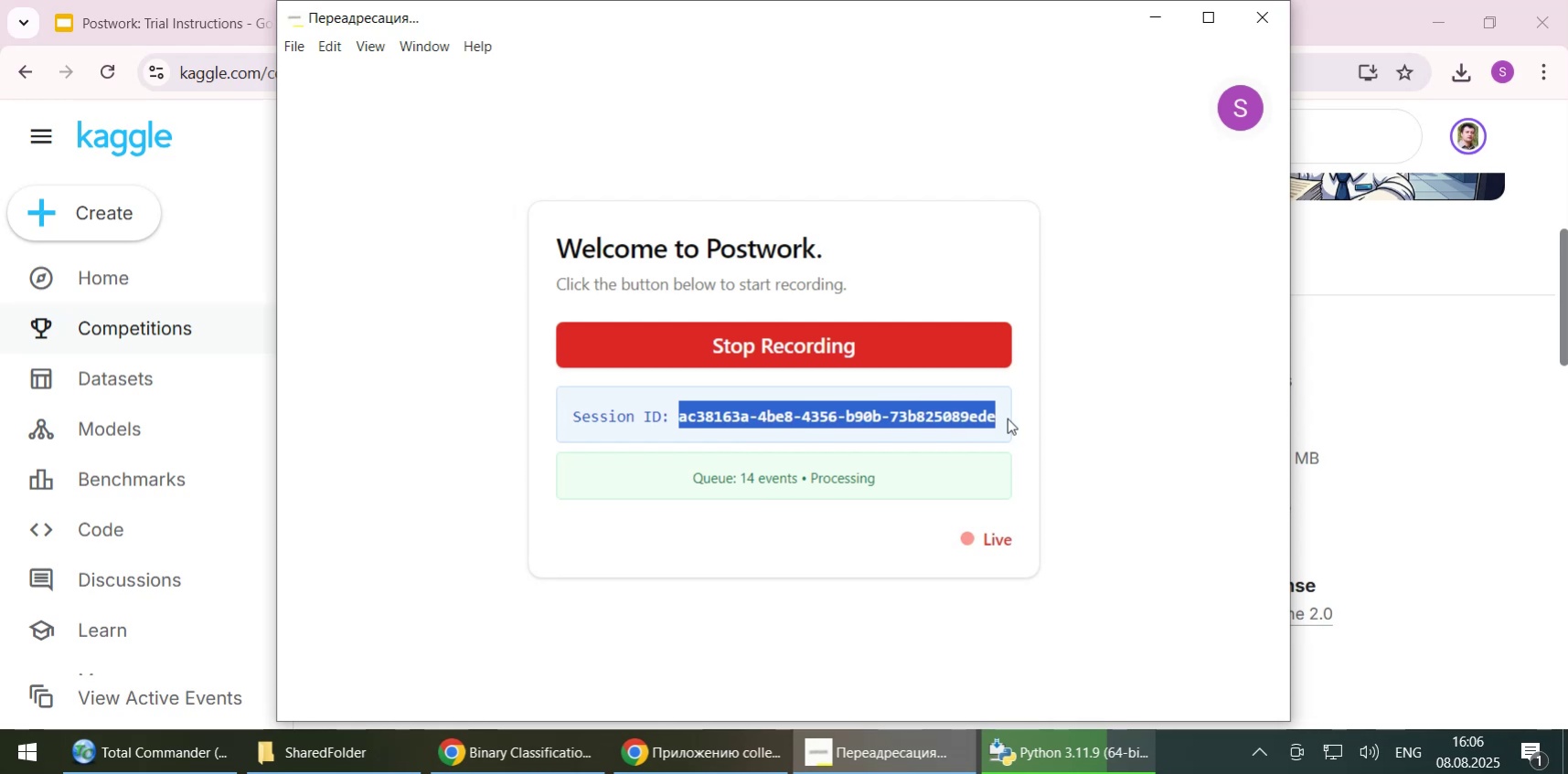 
key(Control+C)
 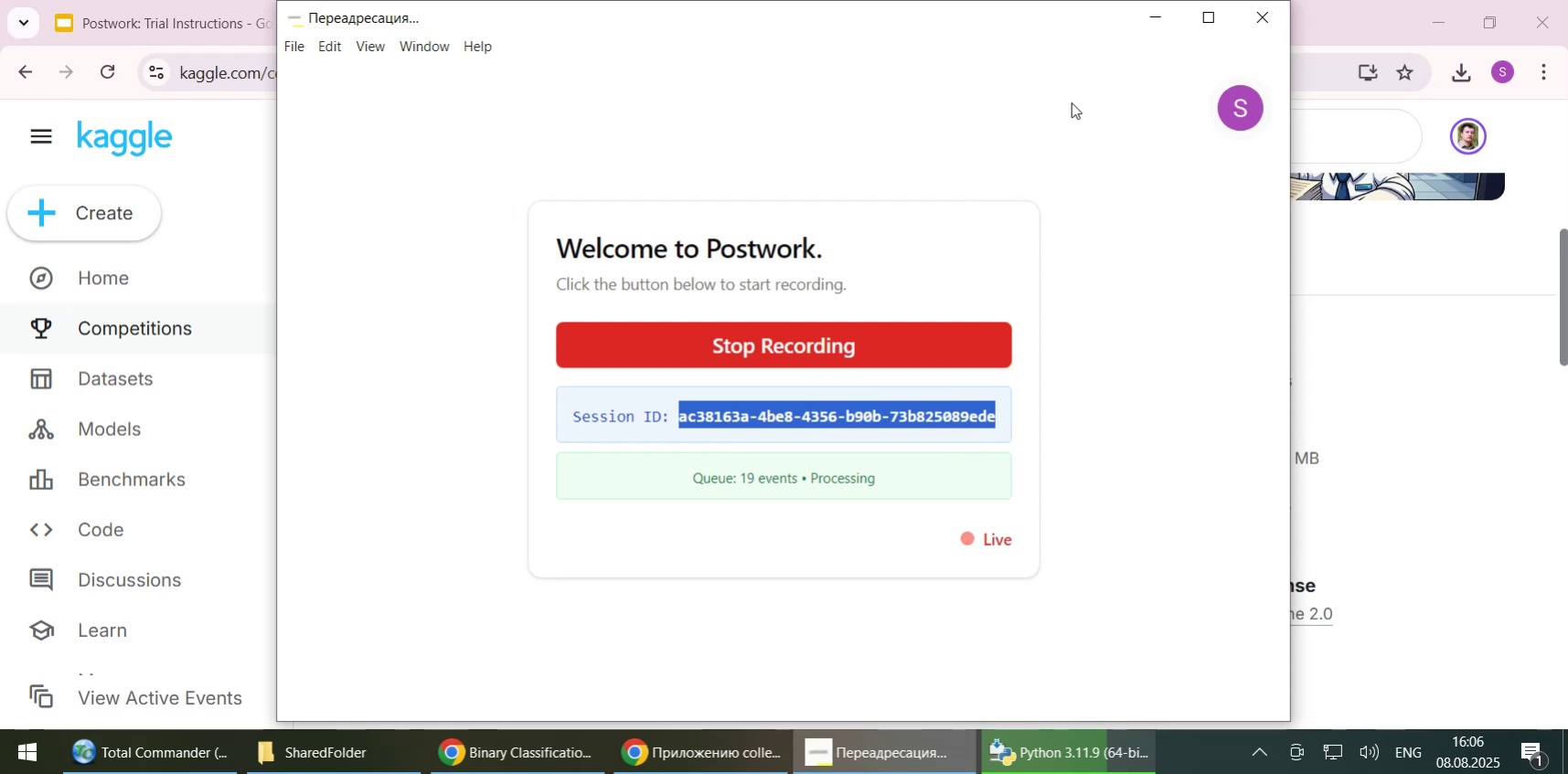 
left_click([1147, 22])
 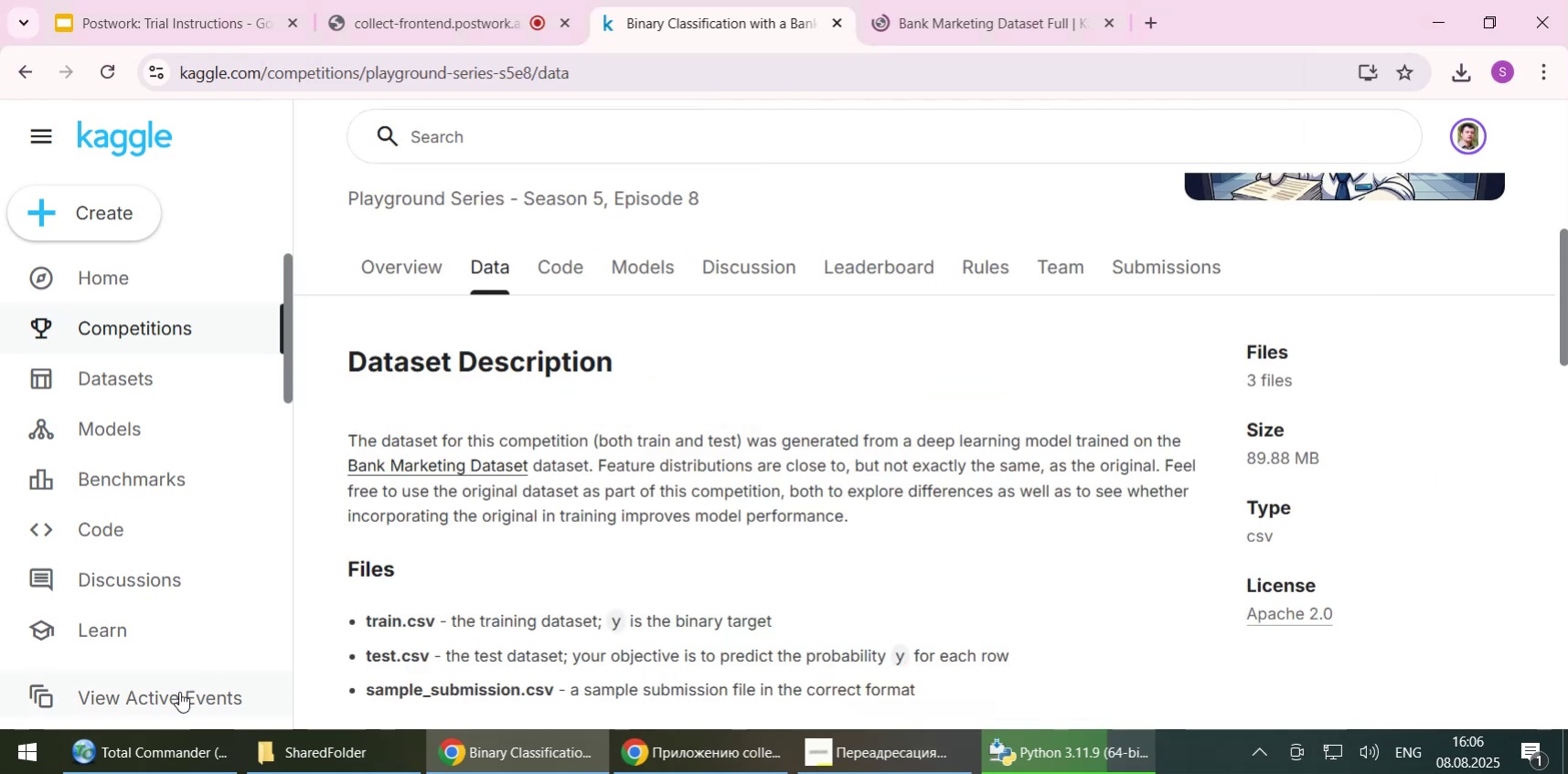 
left_click([167, 742])
 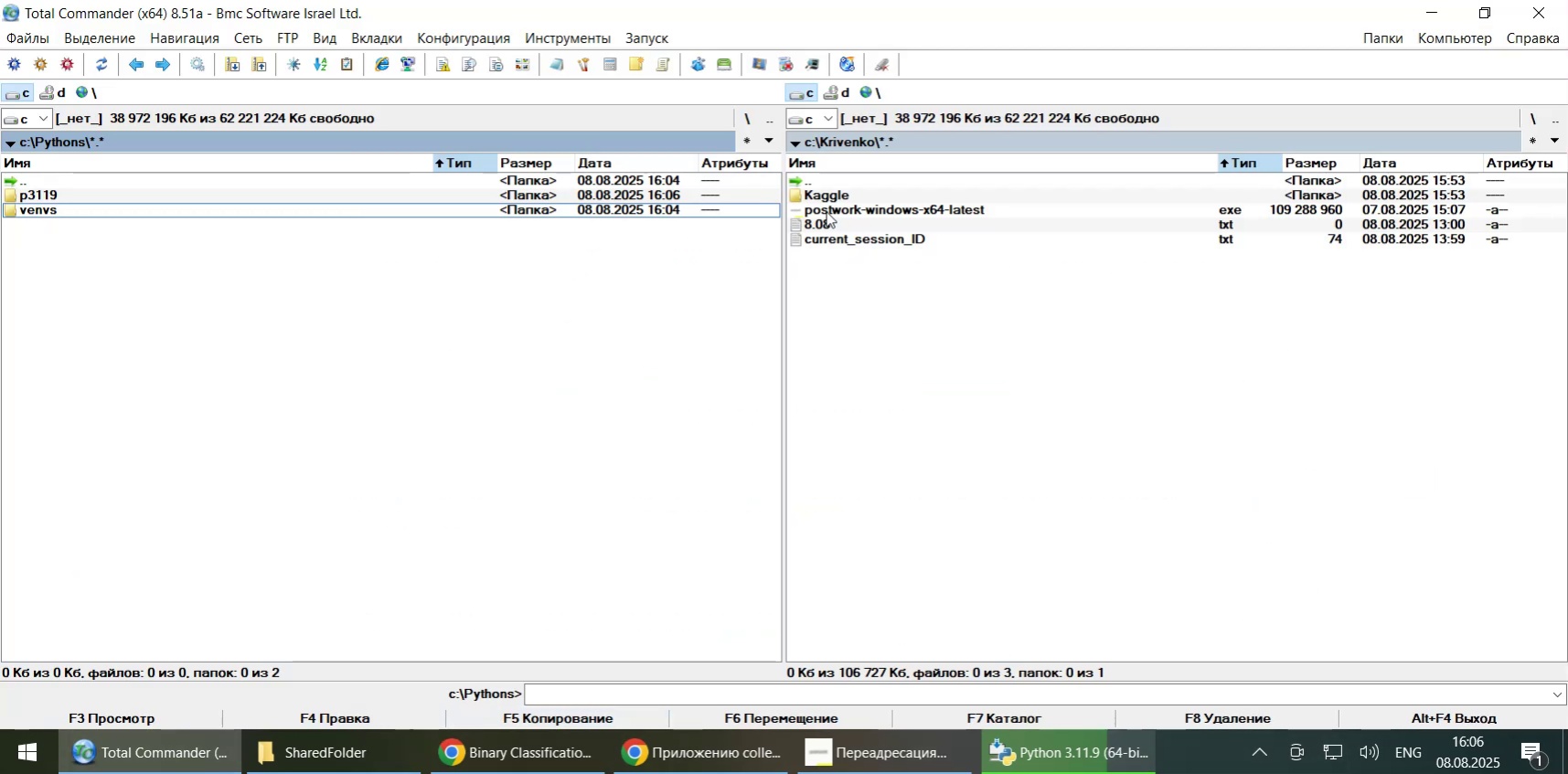 
left_click([857, 245])
 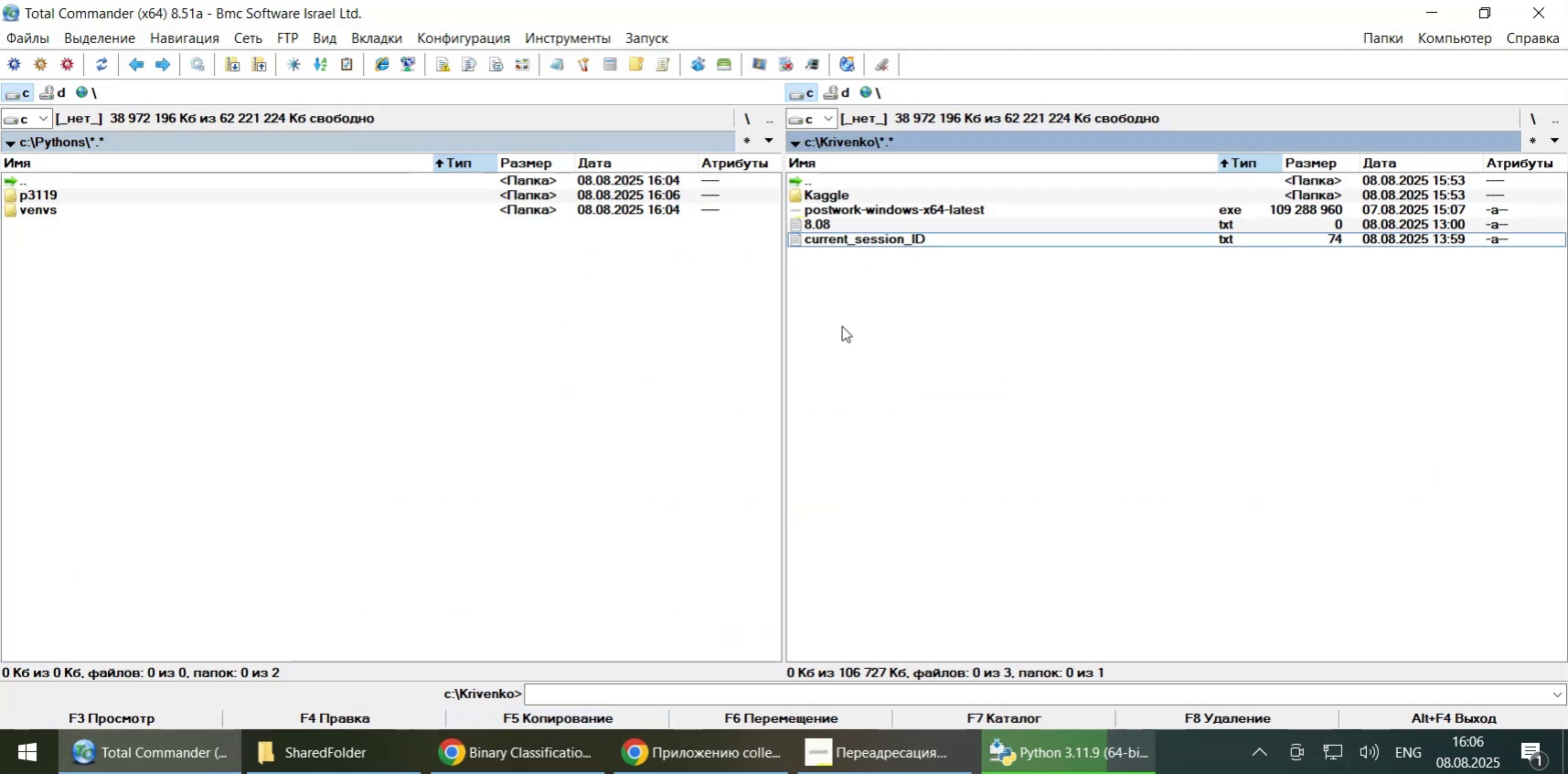 
key(F4)
 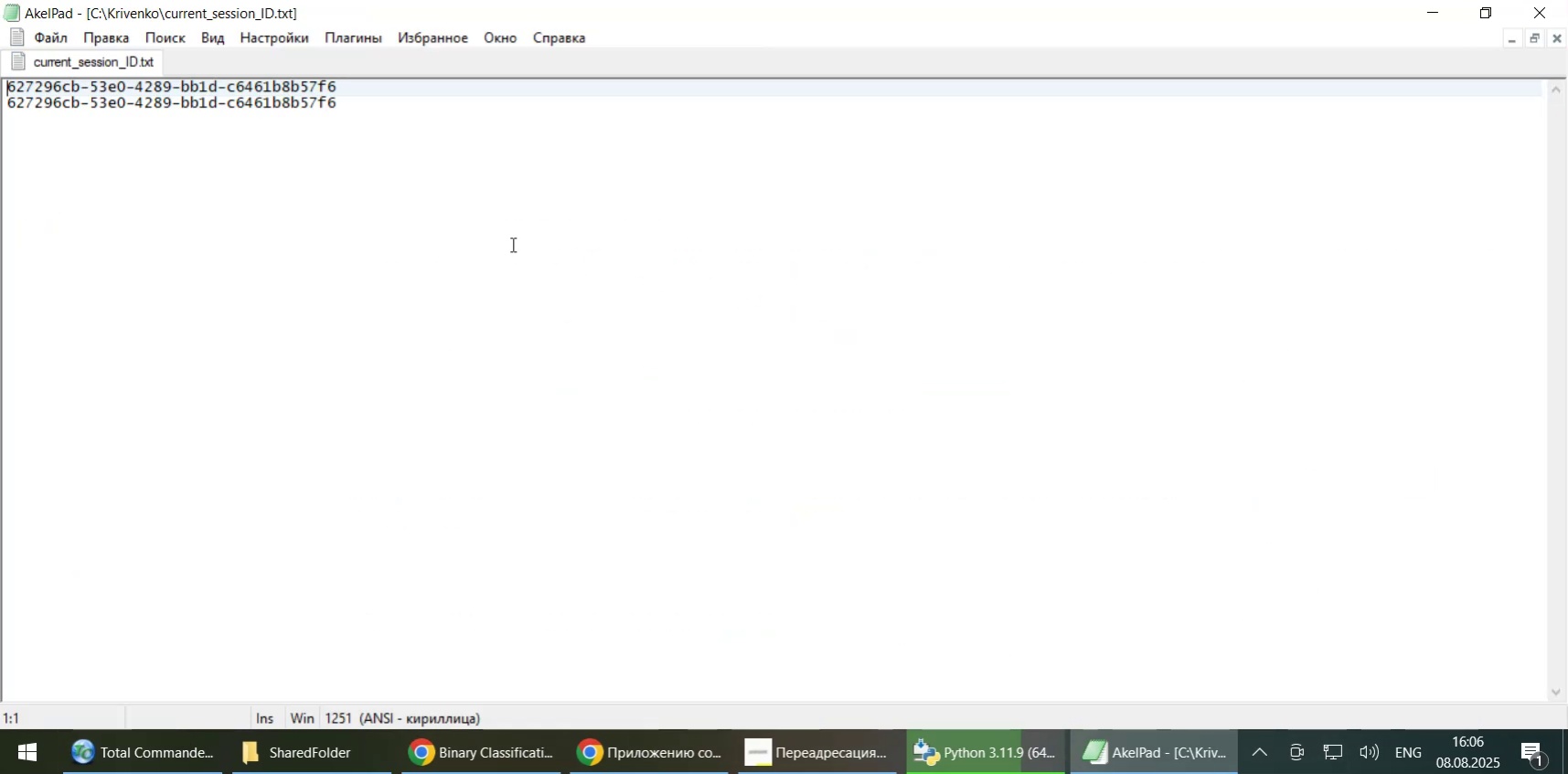 
key(Control+A)
 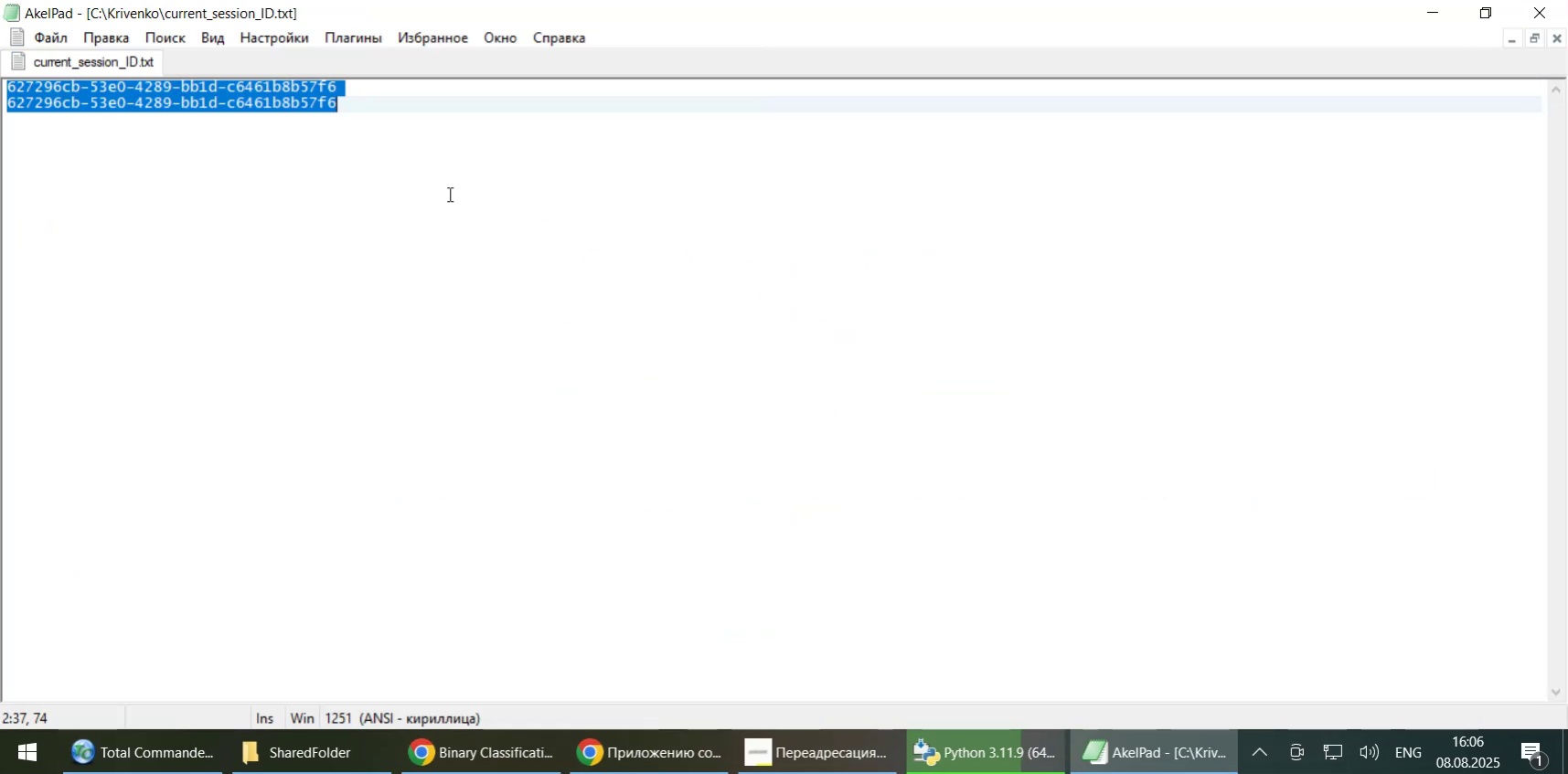 
key(Control+ControlLeft)
 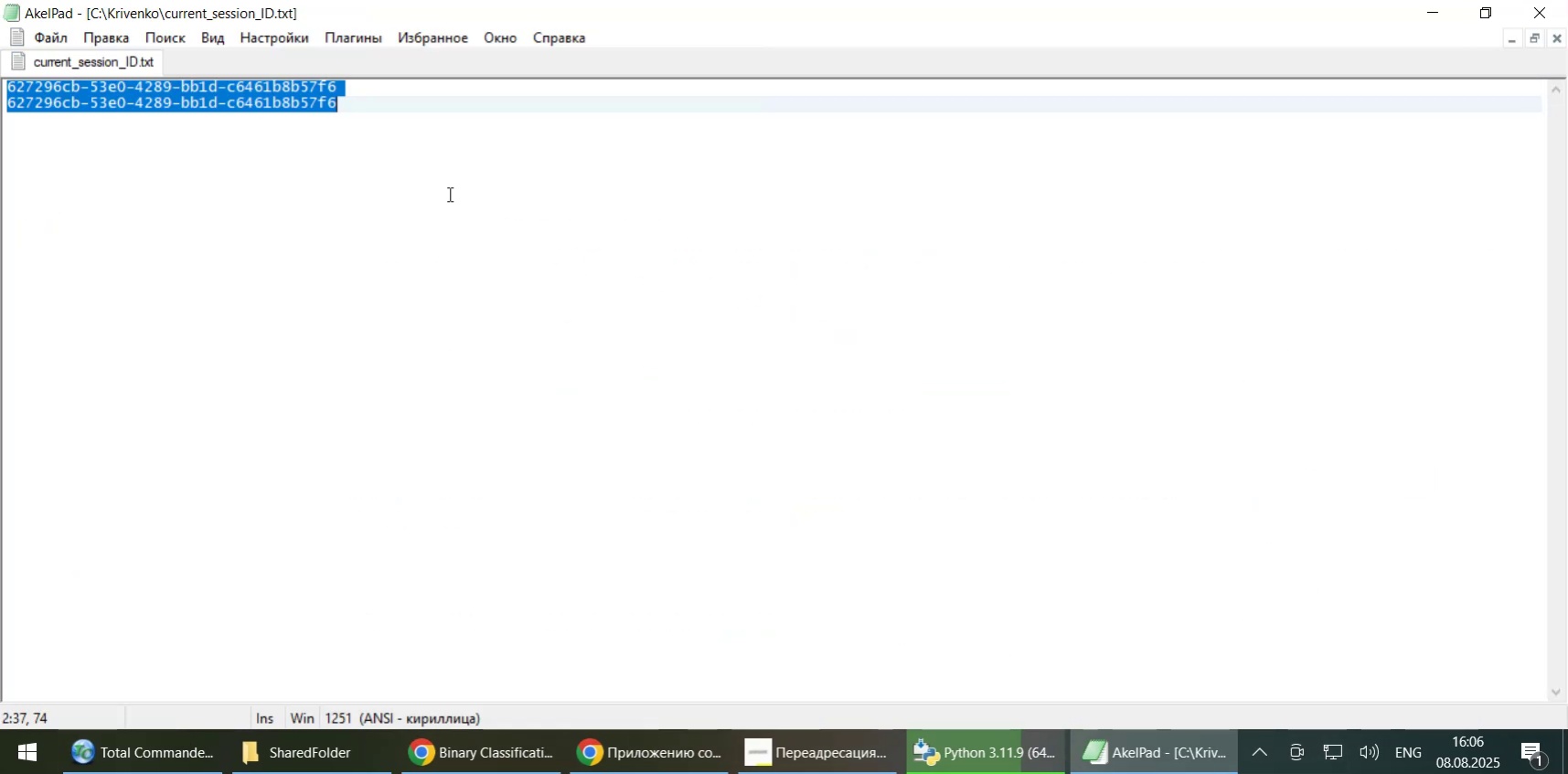 
key(Control+V)
 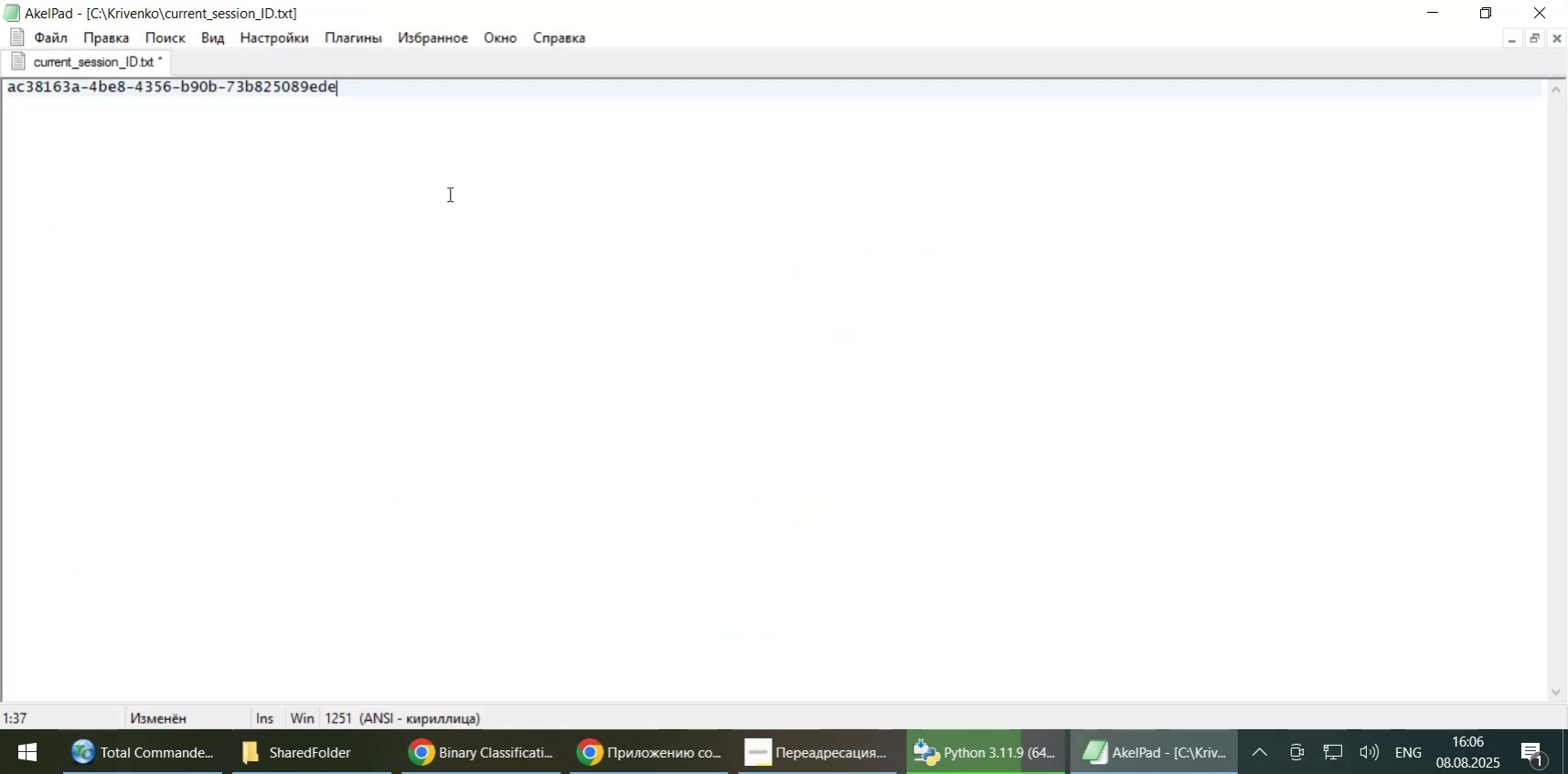 
key(Control+ControlLeft)
 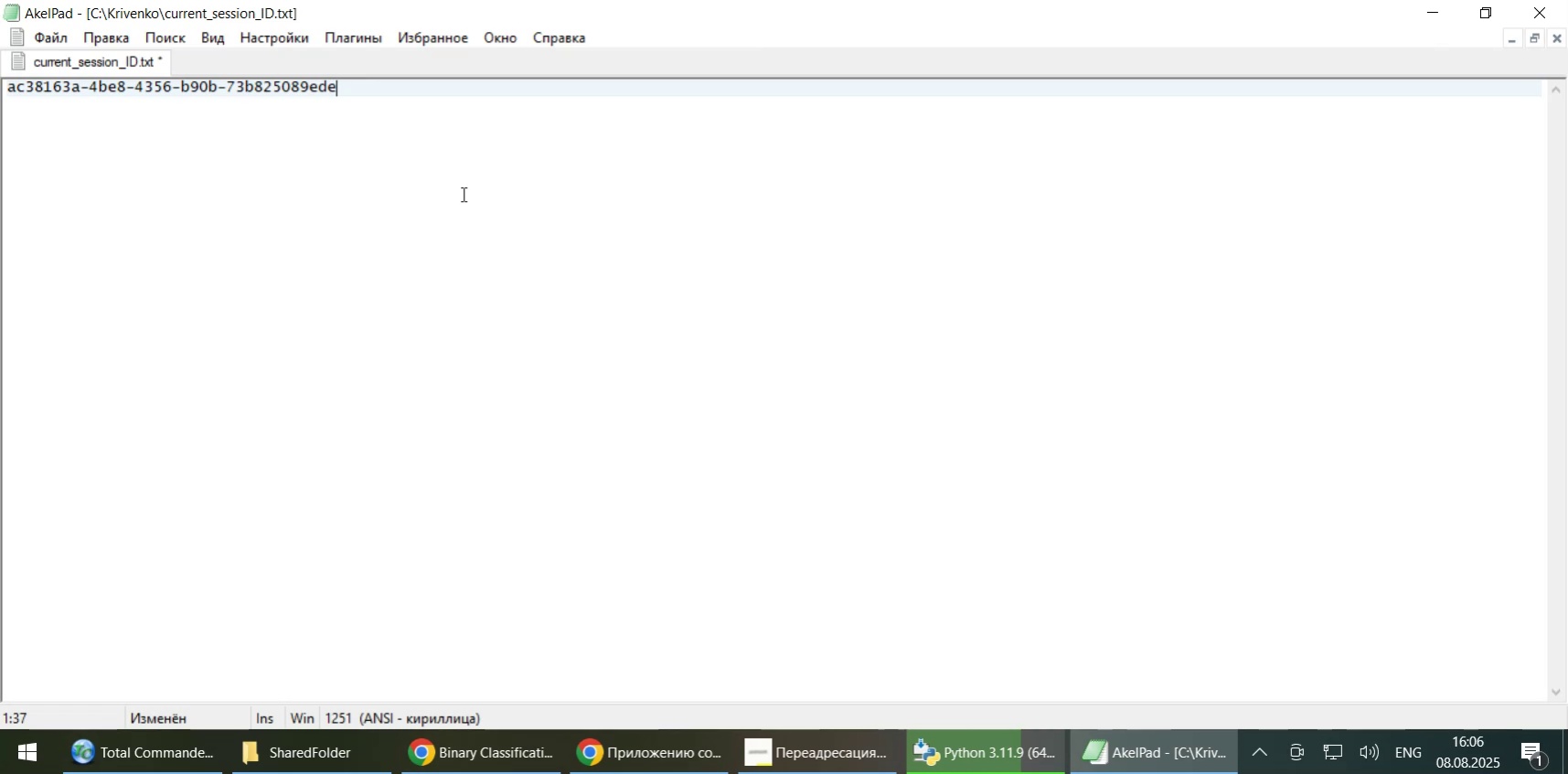 
key(Control+S)
 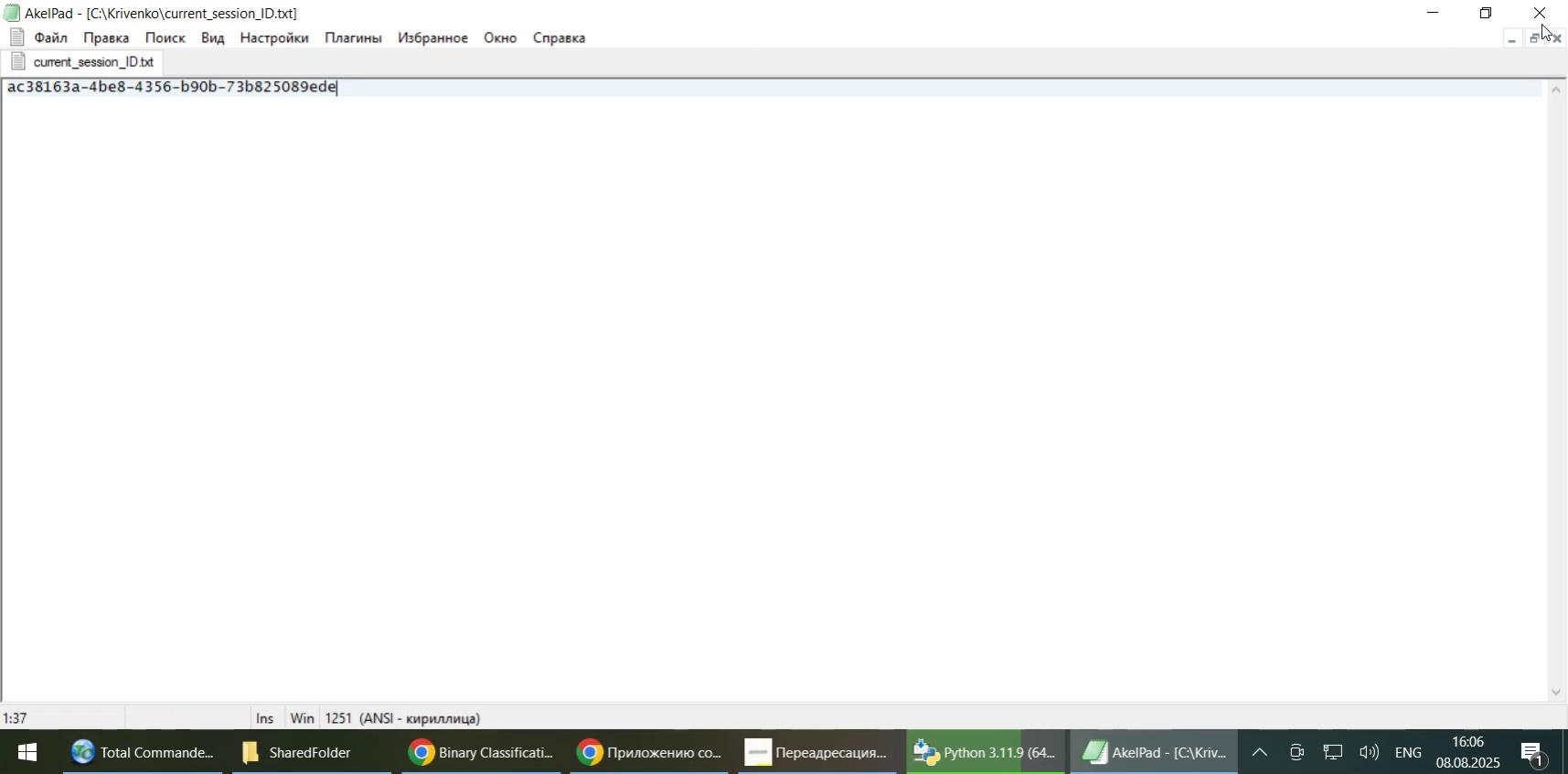 
left_click([1541, 18])
 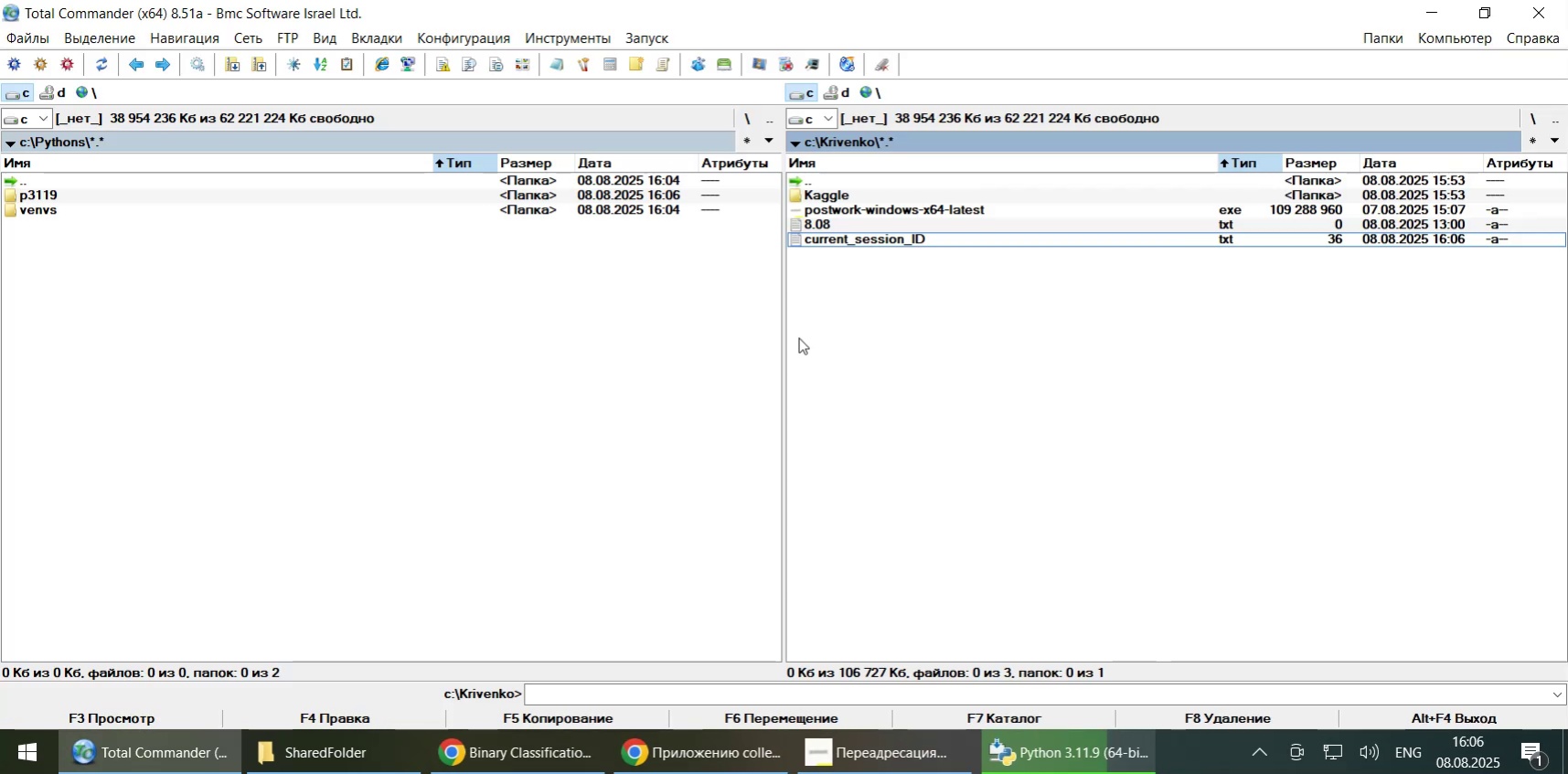 
left_click([878, 254])
 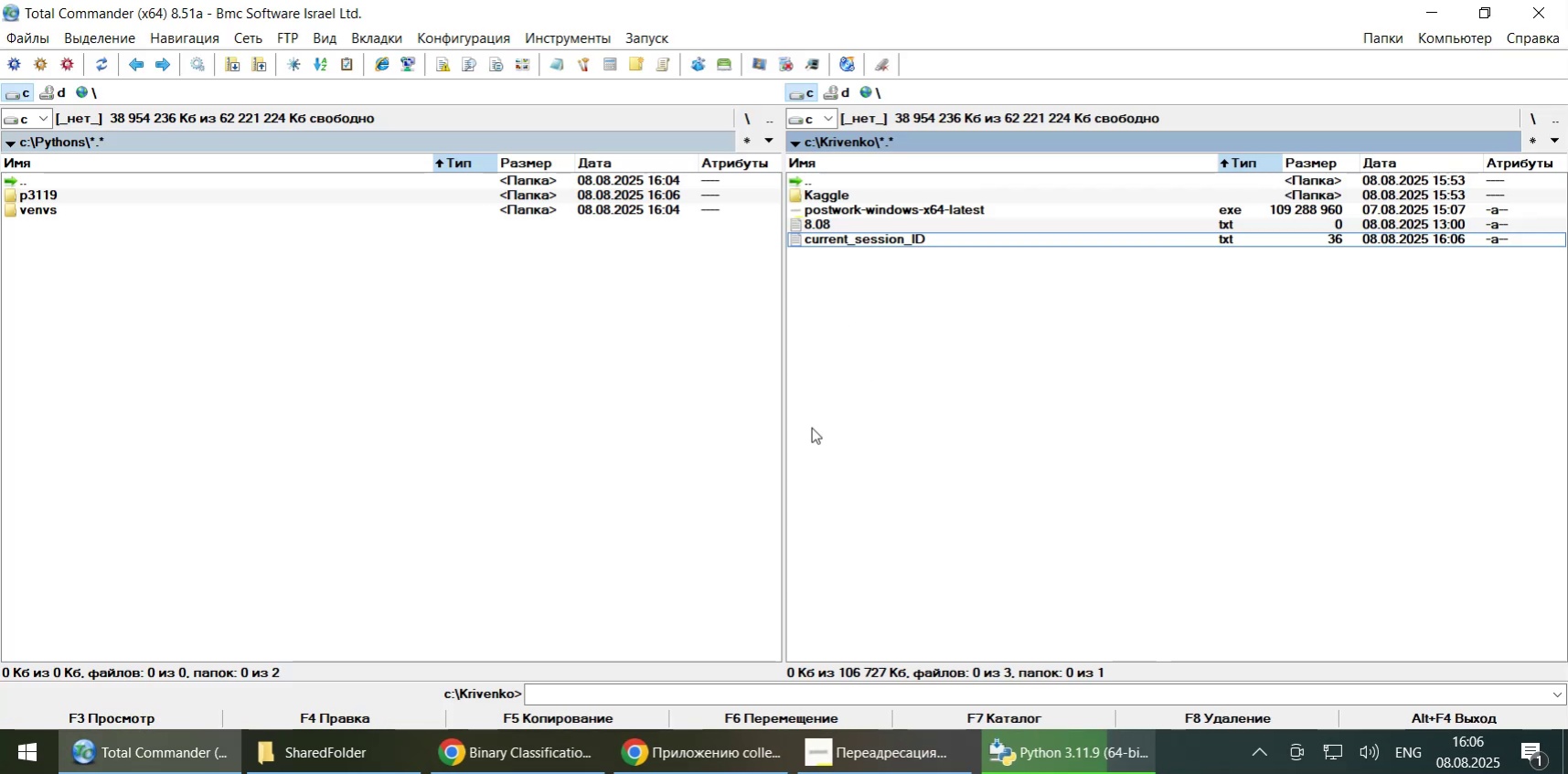 
left_click([1060, 760])
 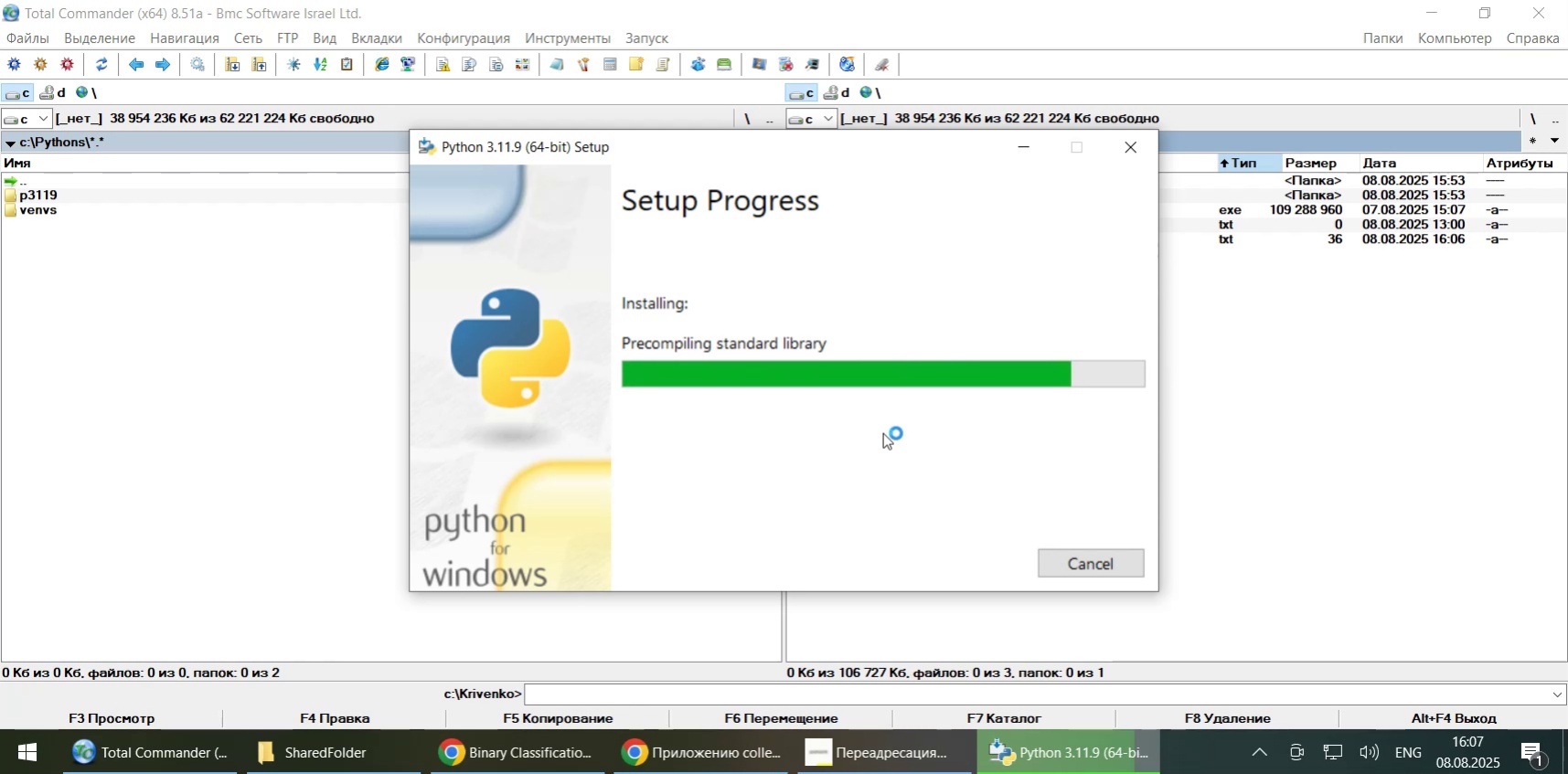 
wait(37.65)
 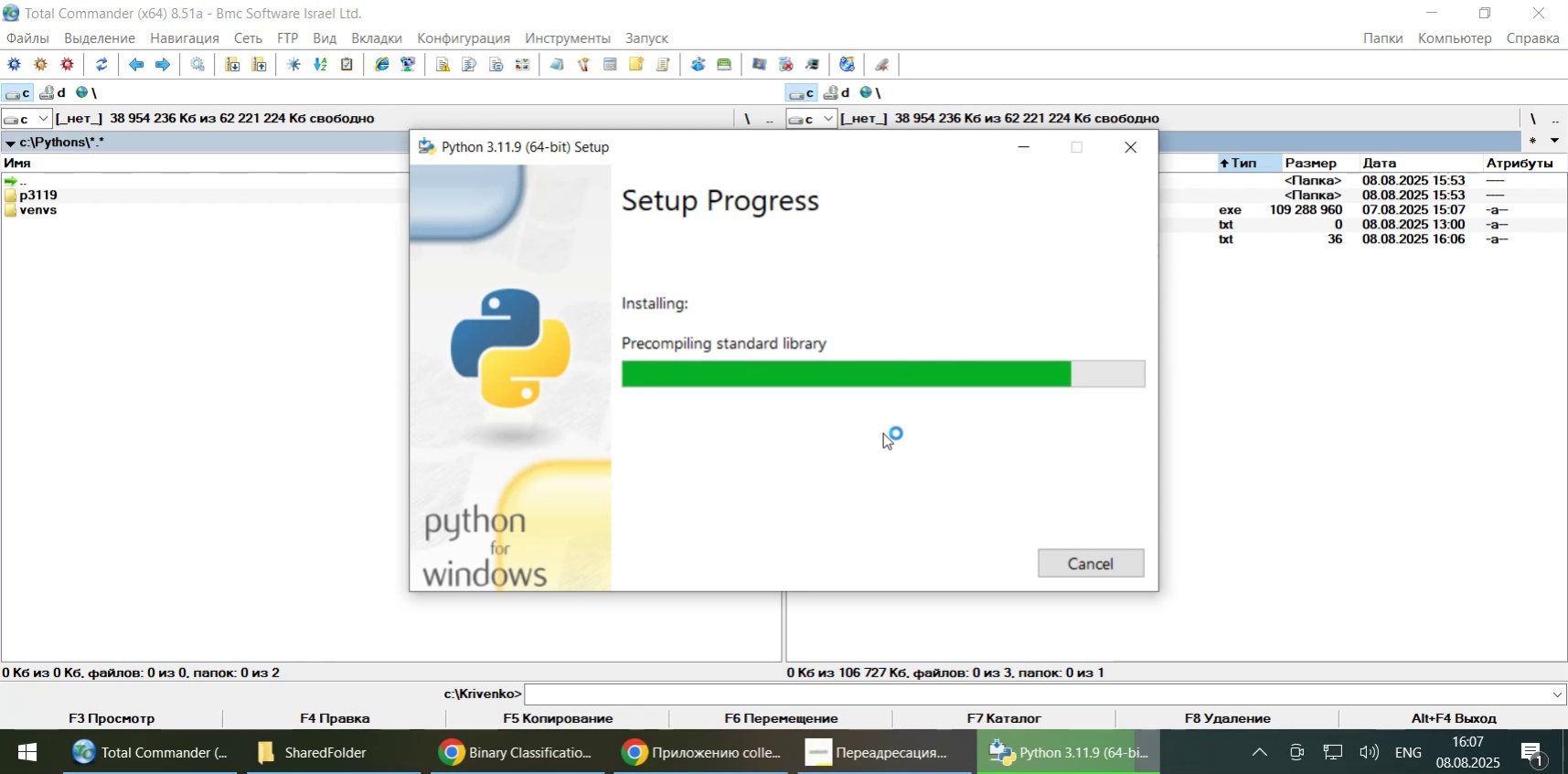 
left_click([728, 750])
 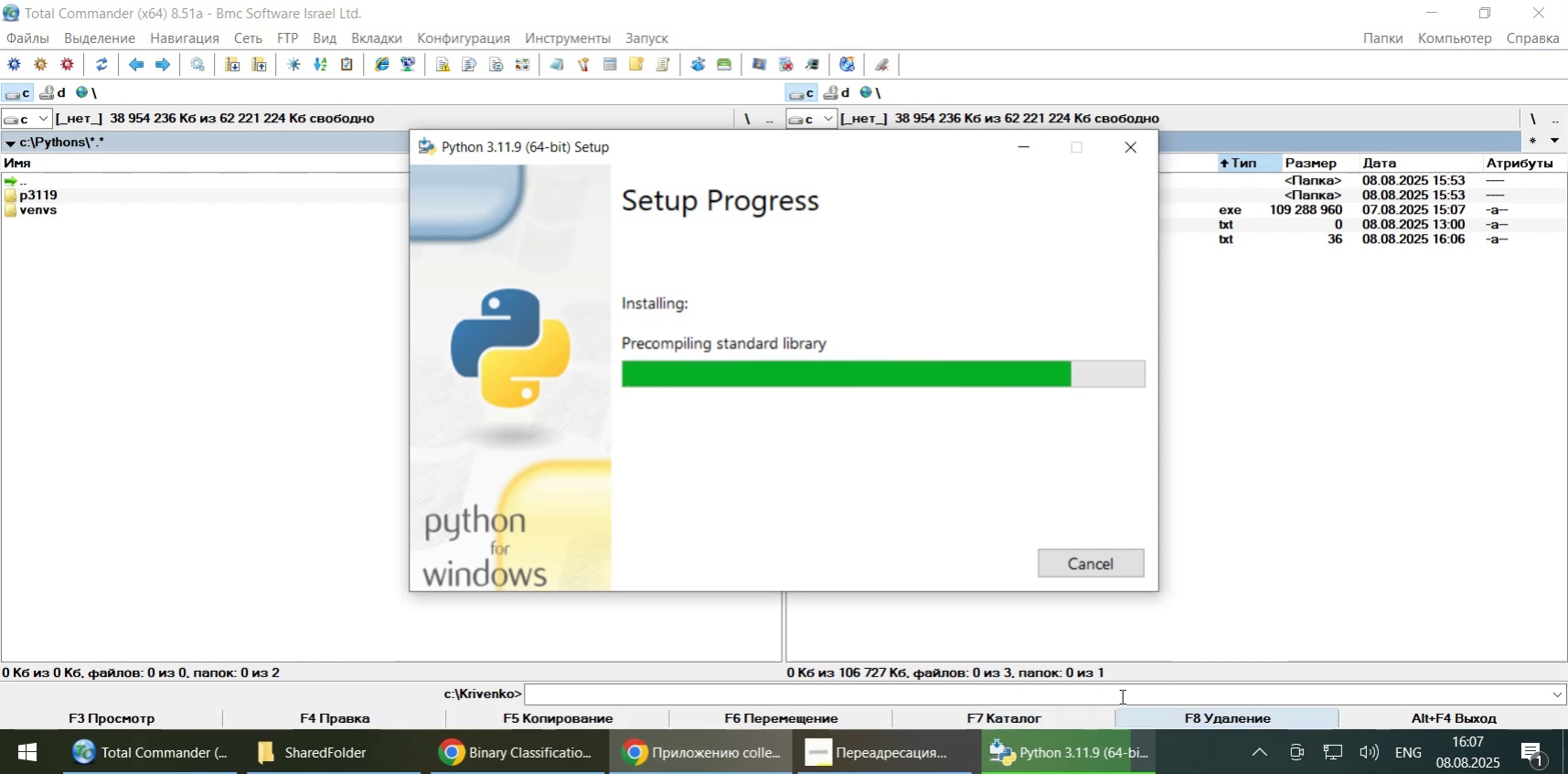 
left_click([521, 755])
 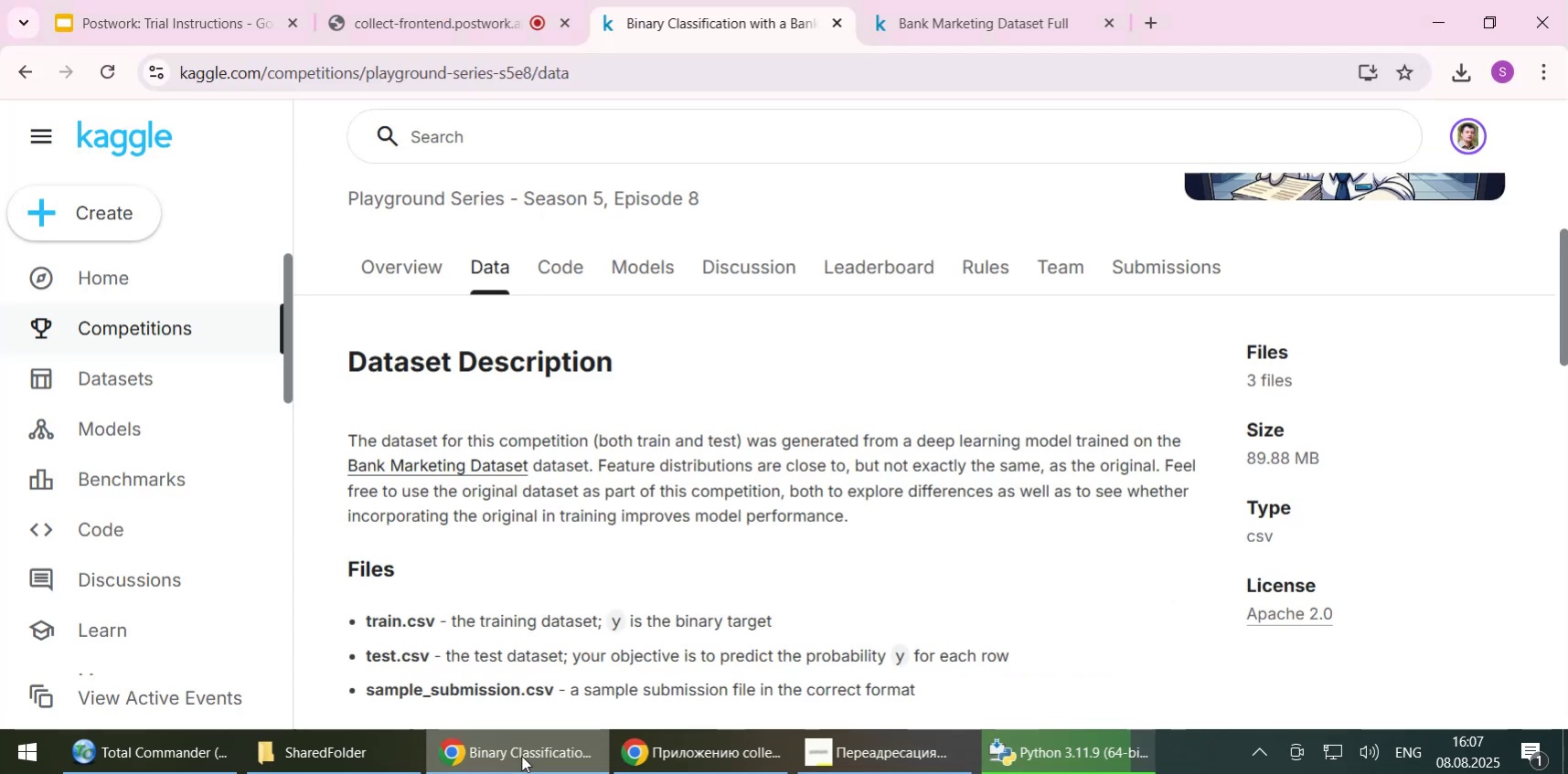 
left_click_drag(start_coordinate=[521, 755], to_coordinate=[537, 757])
 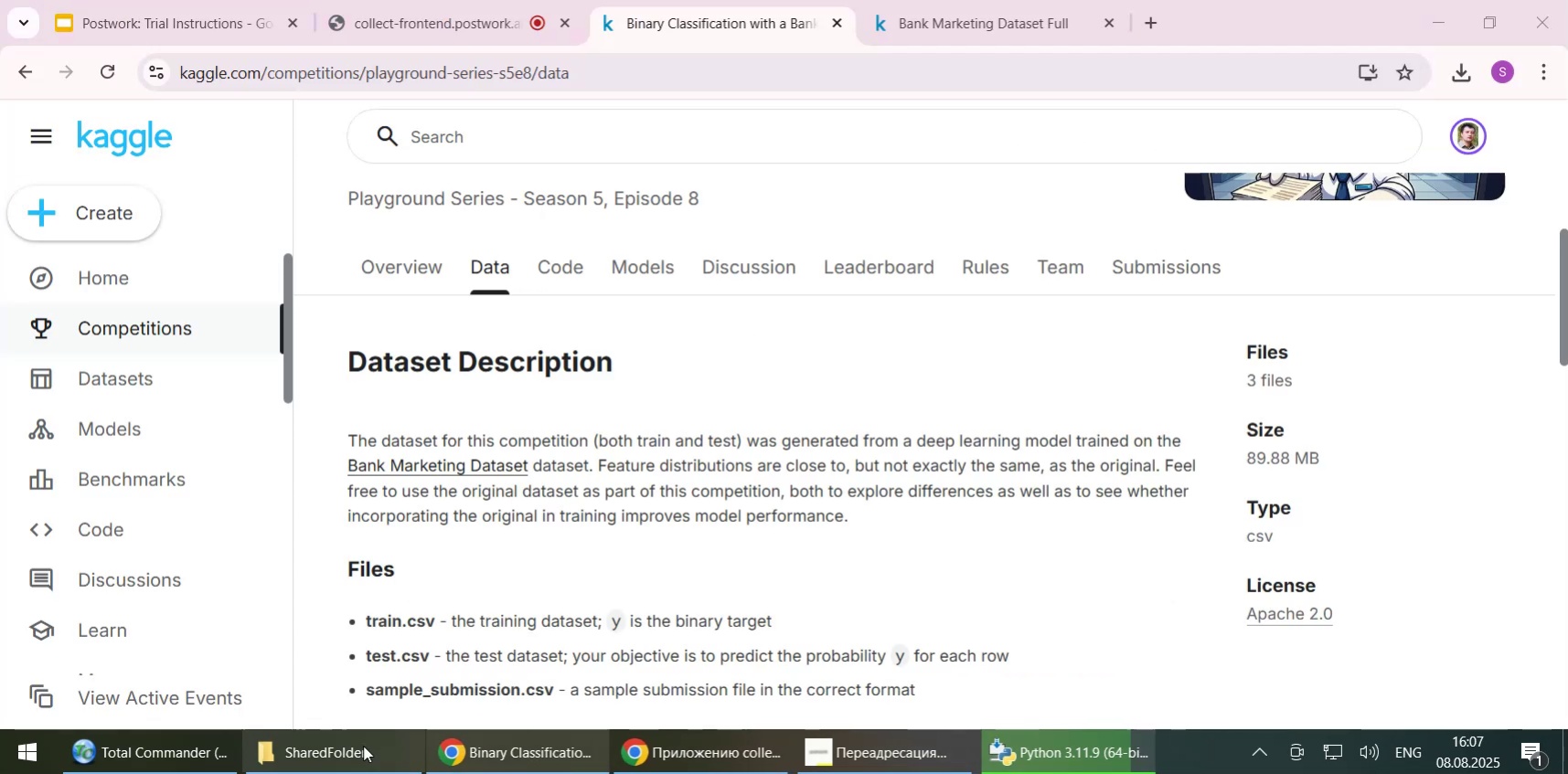 
left_click([362, 745])
 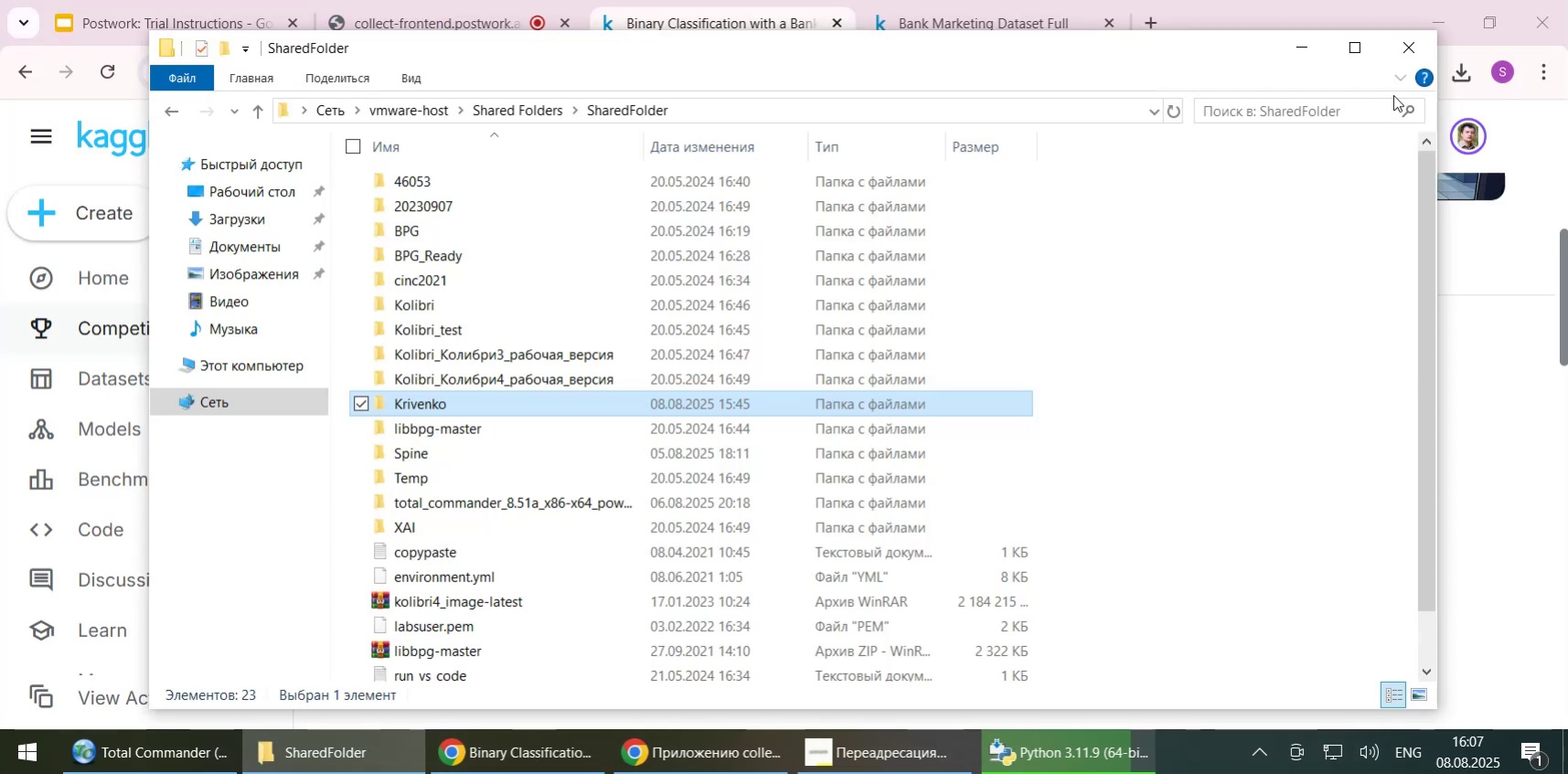 
left_click([1413, 53])
 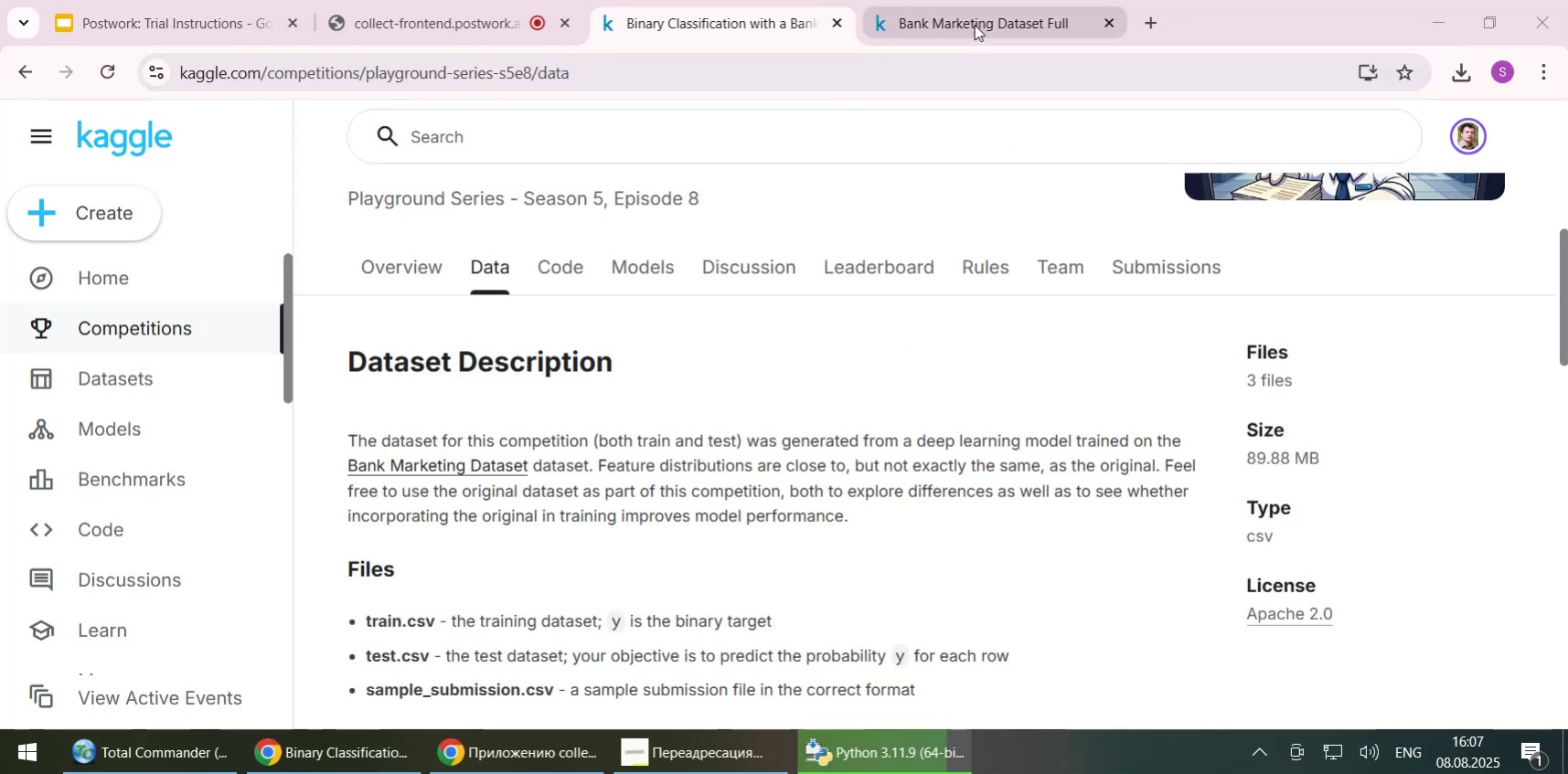 
left_click([971, 27])
 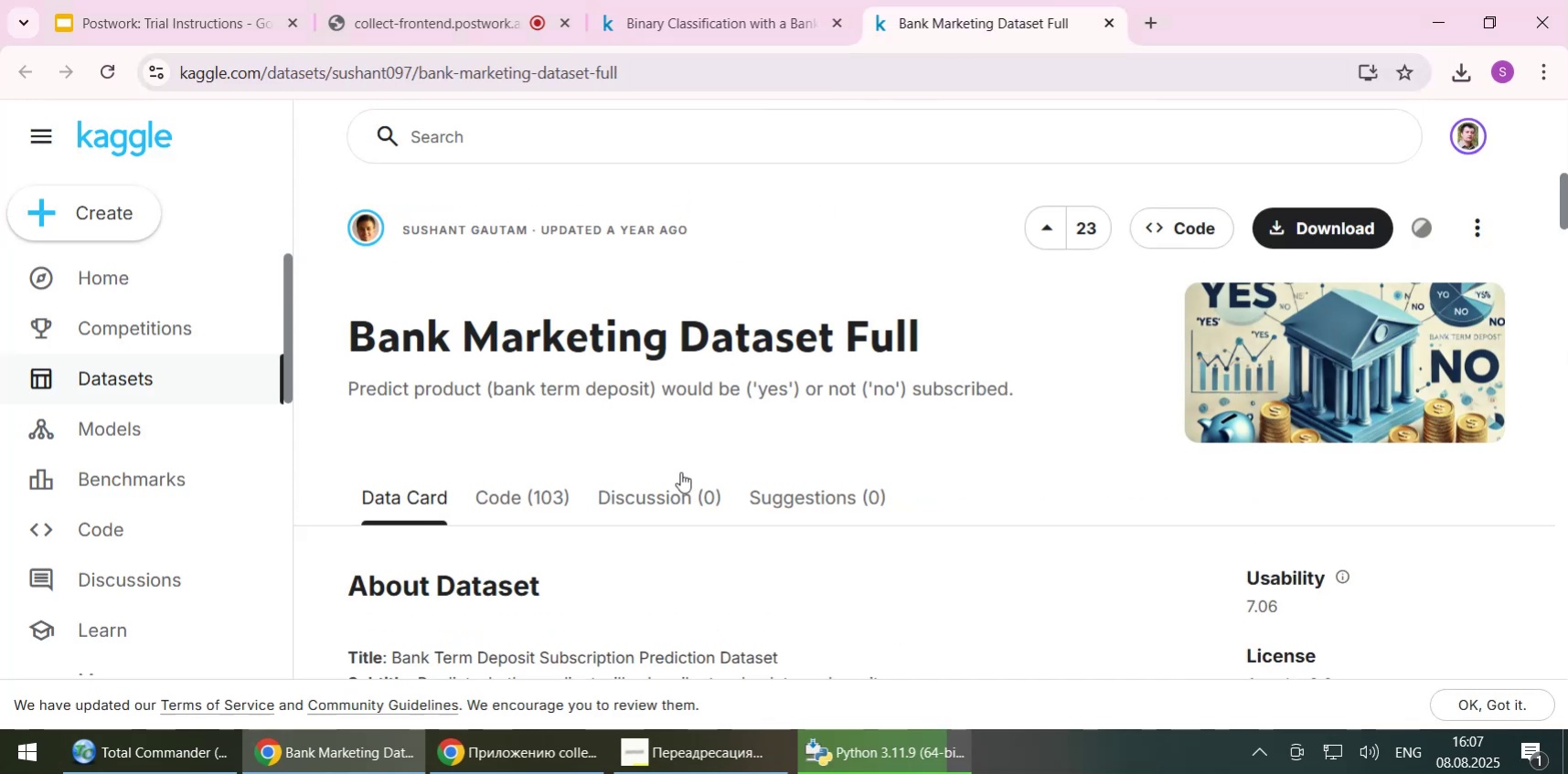 
left_click([542, 503])
 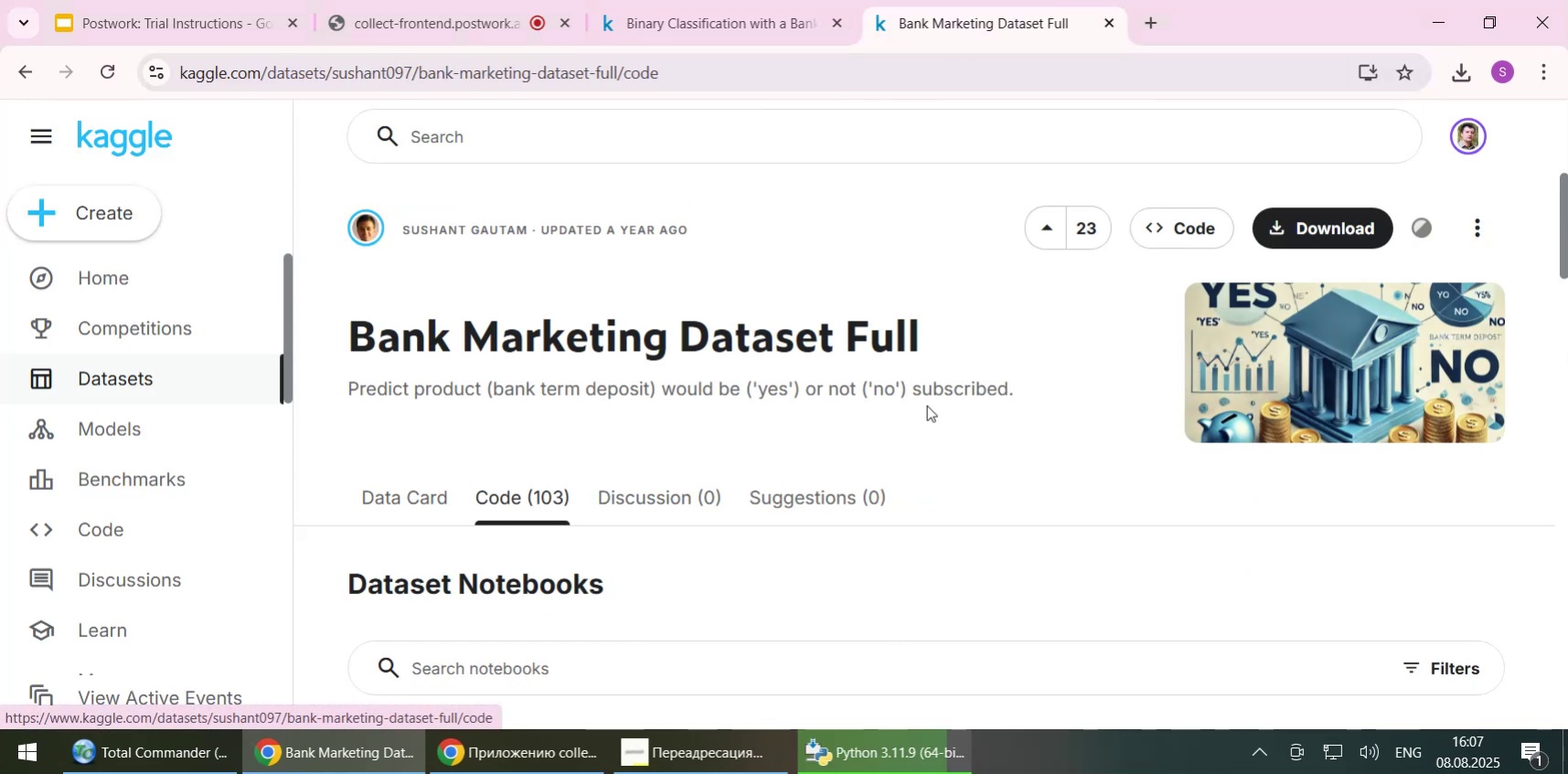 
scroll: coordinate [926, 405], scroll_direction: down, amount: 3.0
 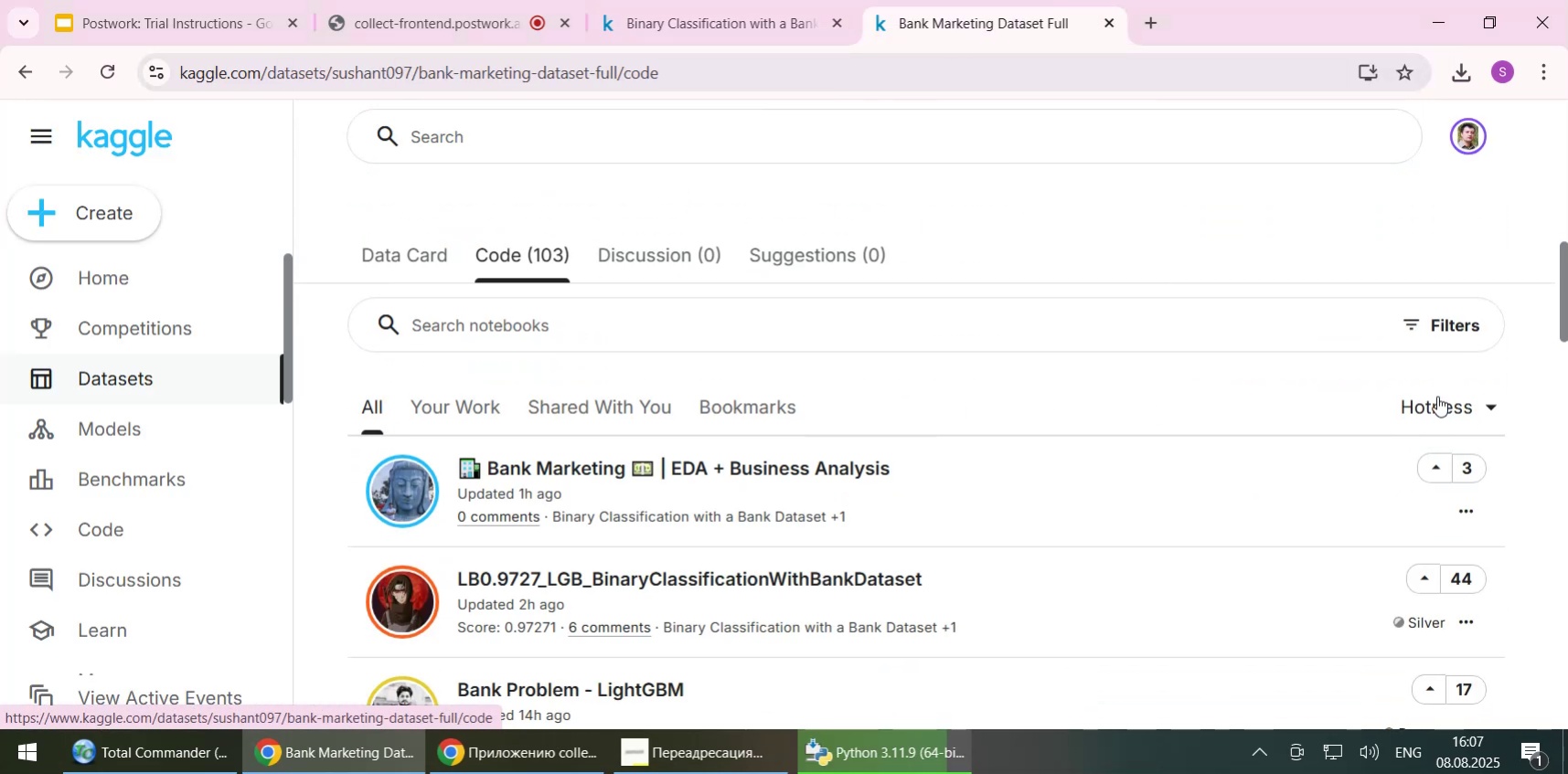 
left_click([1428, 412])
 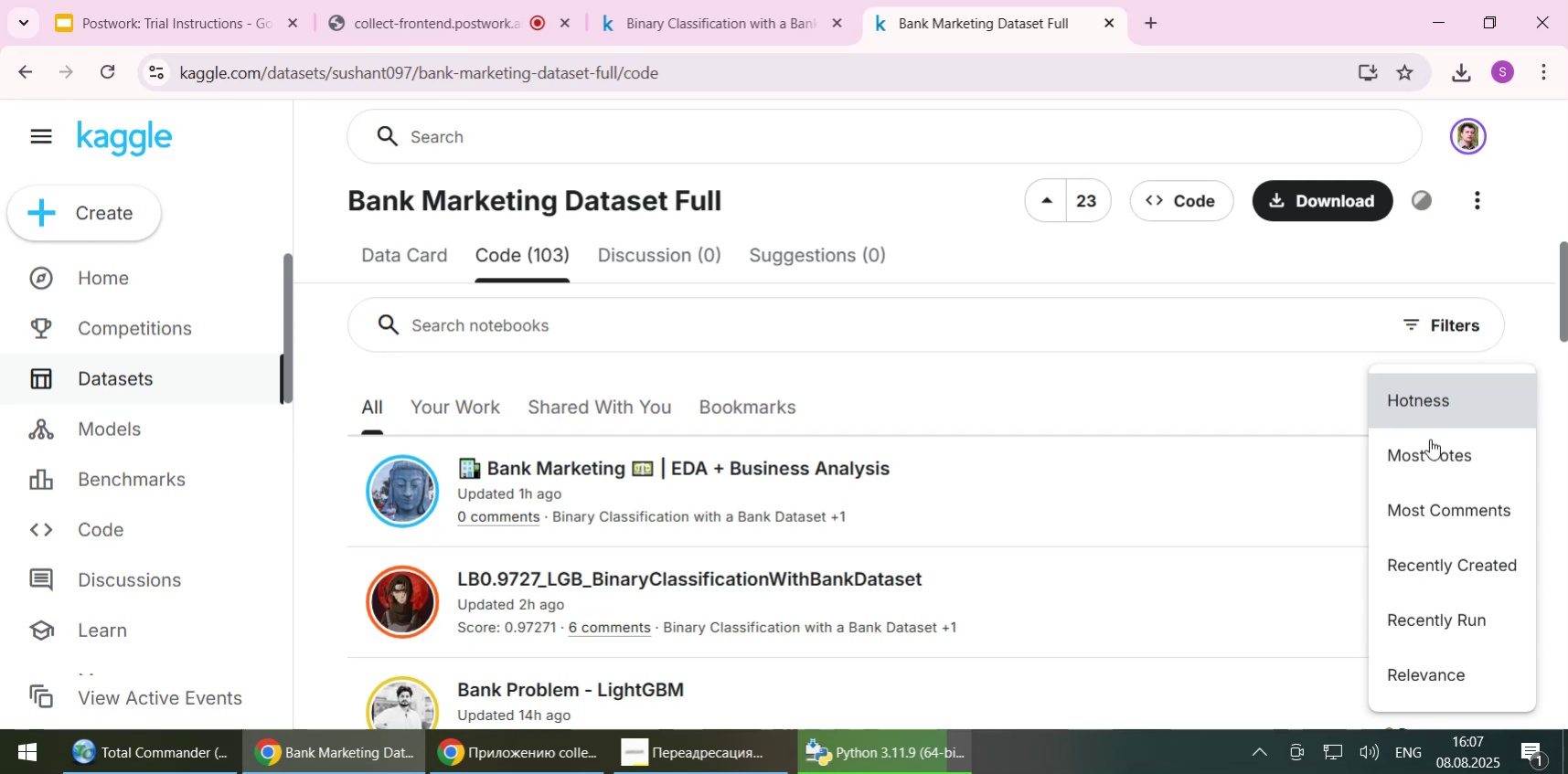 
left_click([1429, 446])
 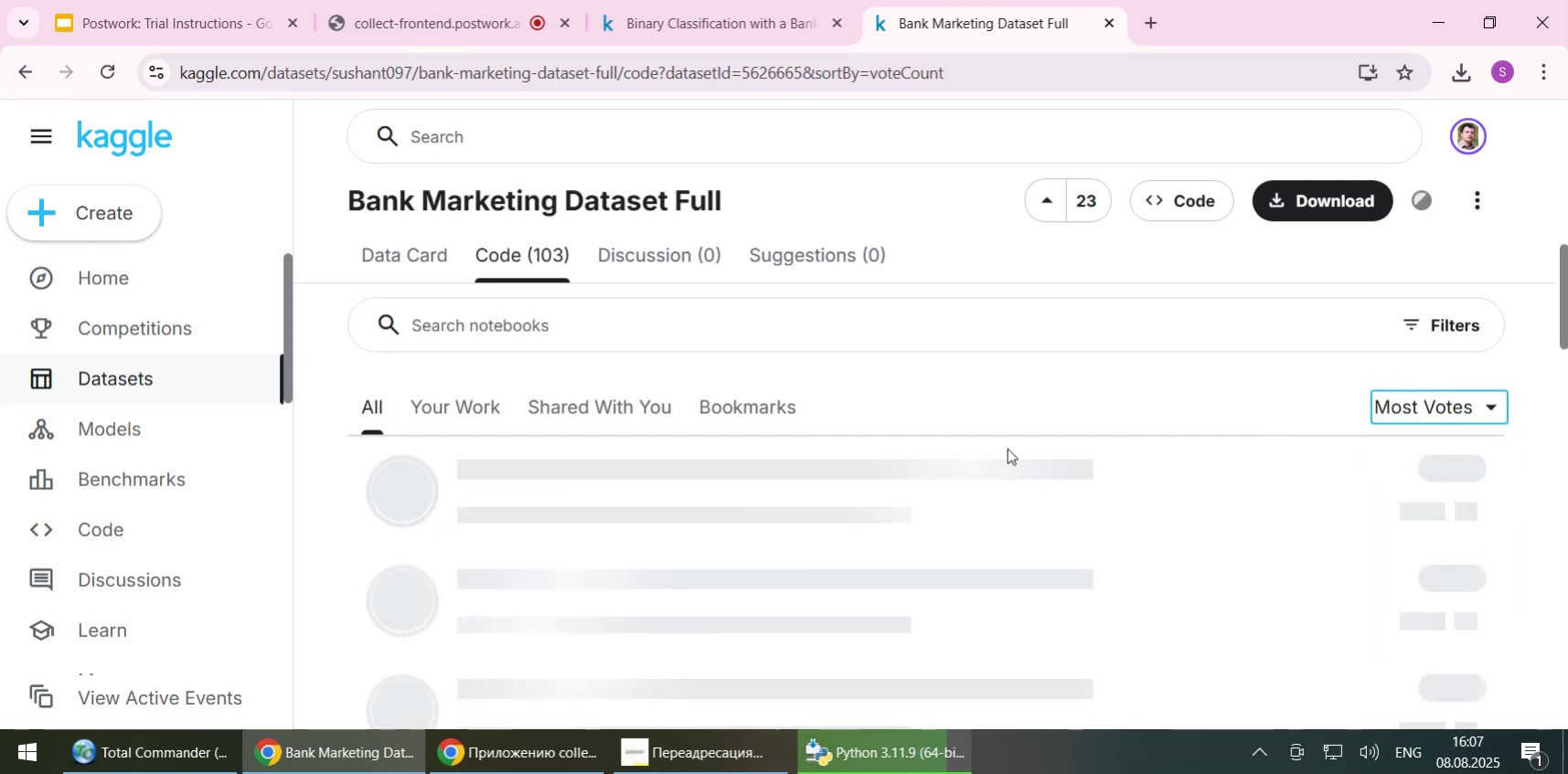 
scroll: coordinate [999, 450], scroll_direction: down, amount: 1.0
 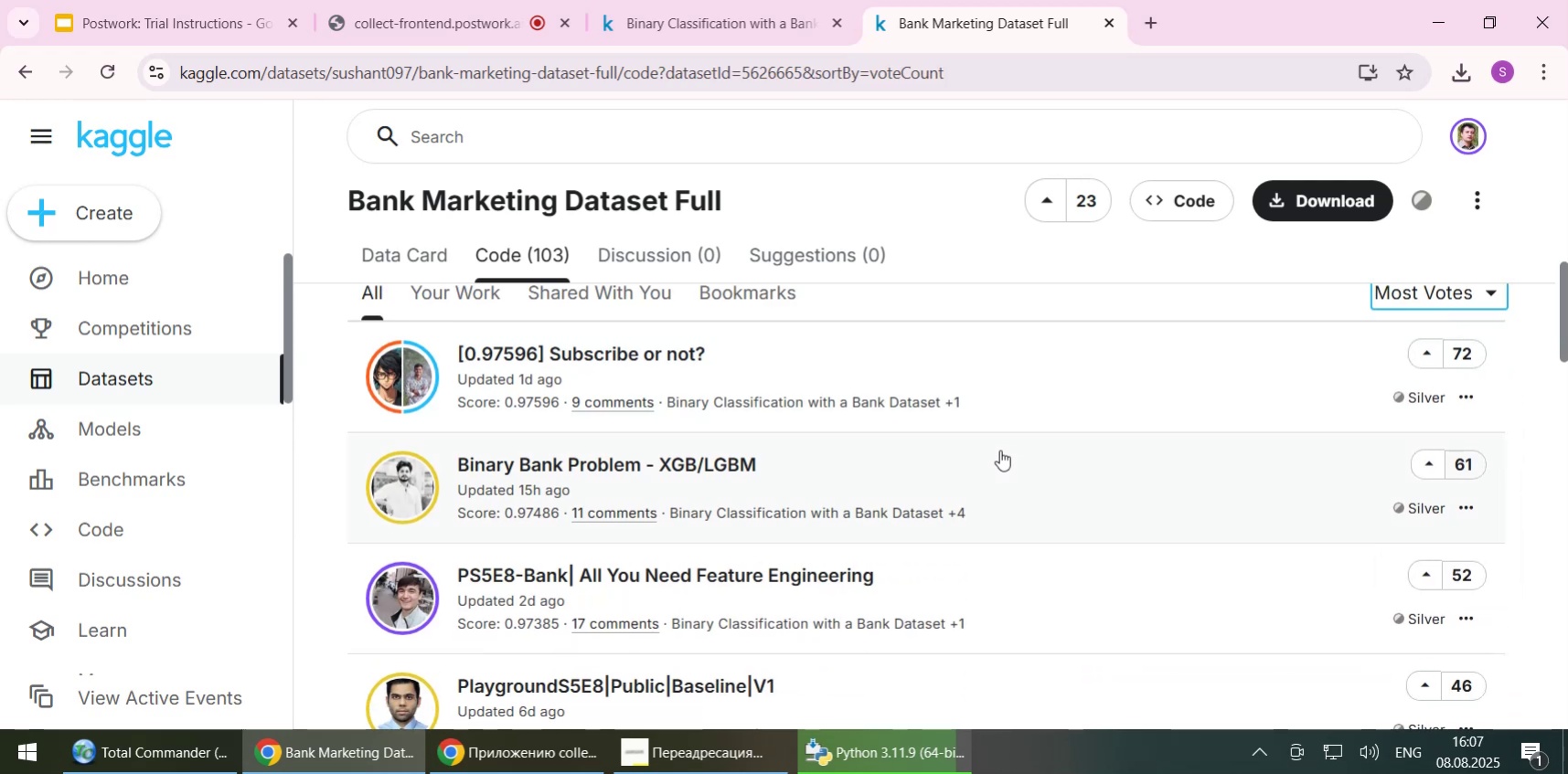 
scroll: coordinate [999, 450], scroll_direction: up, amount: 1.0
 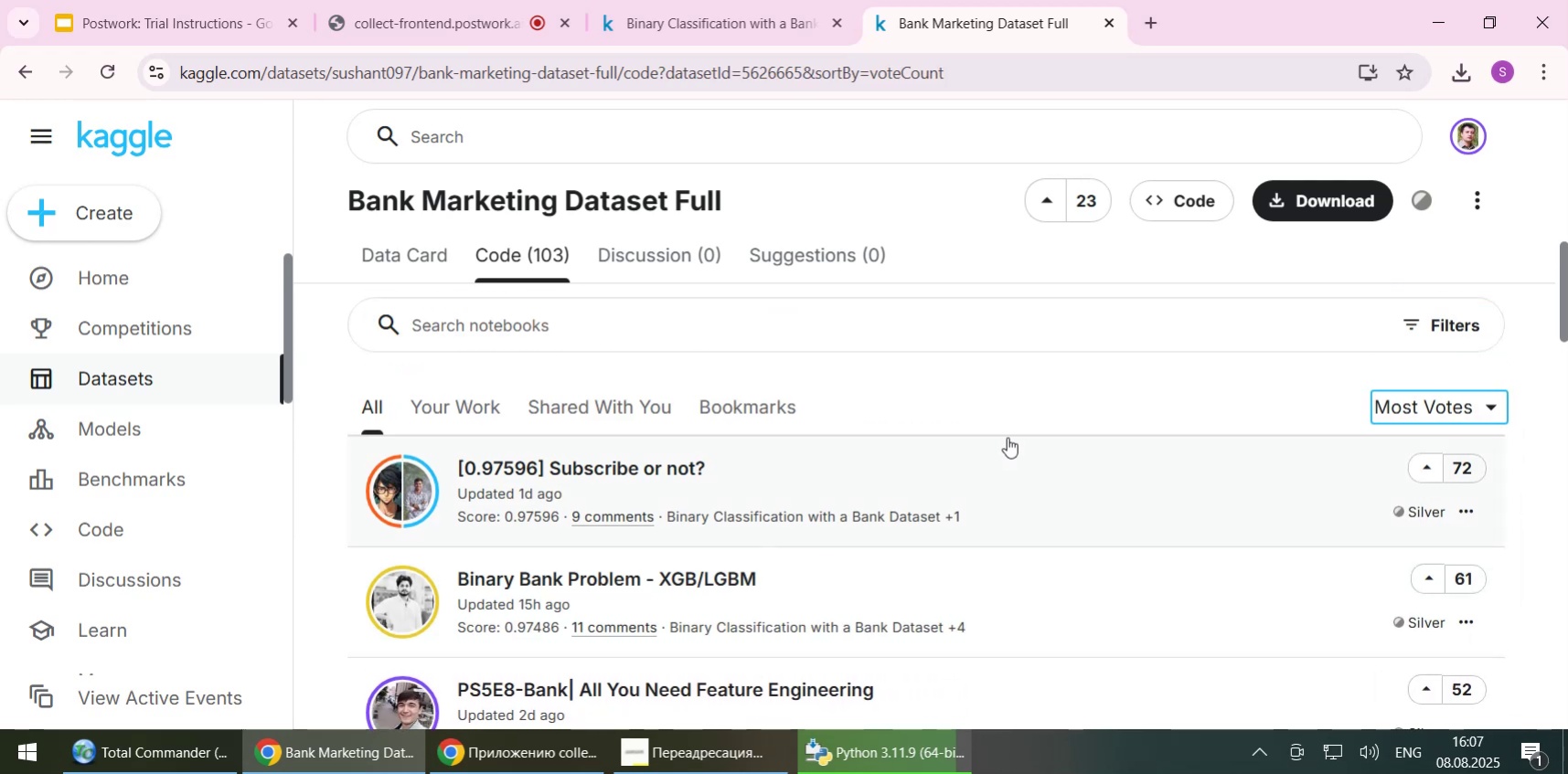 
left_click([686, 15])
 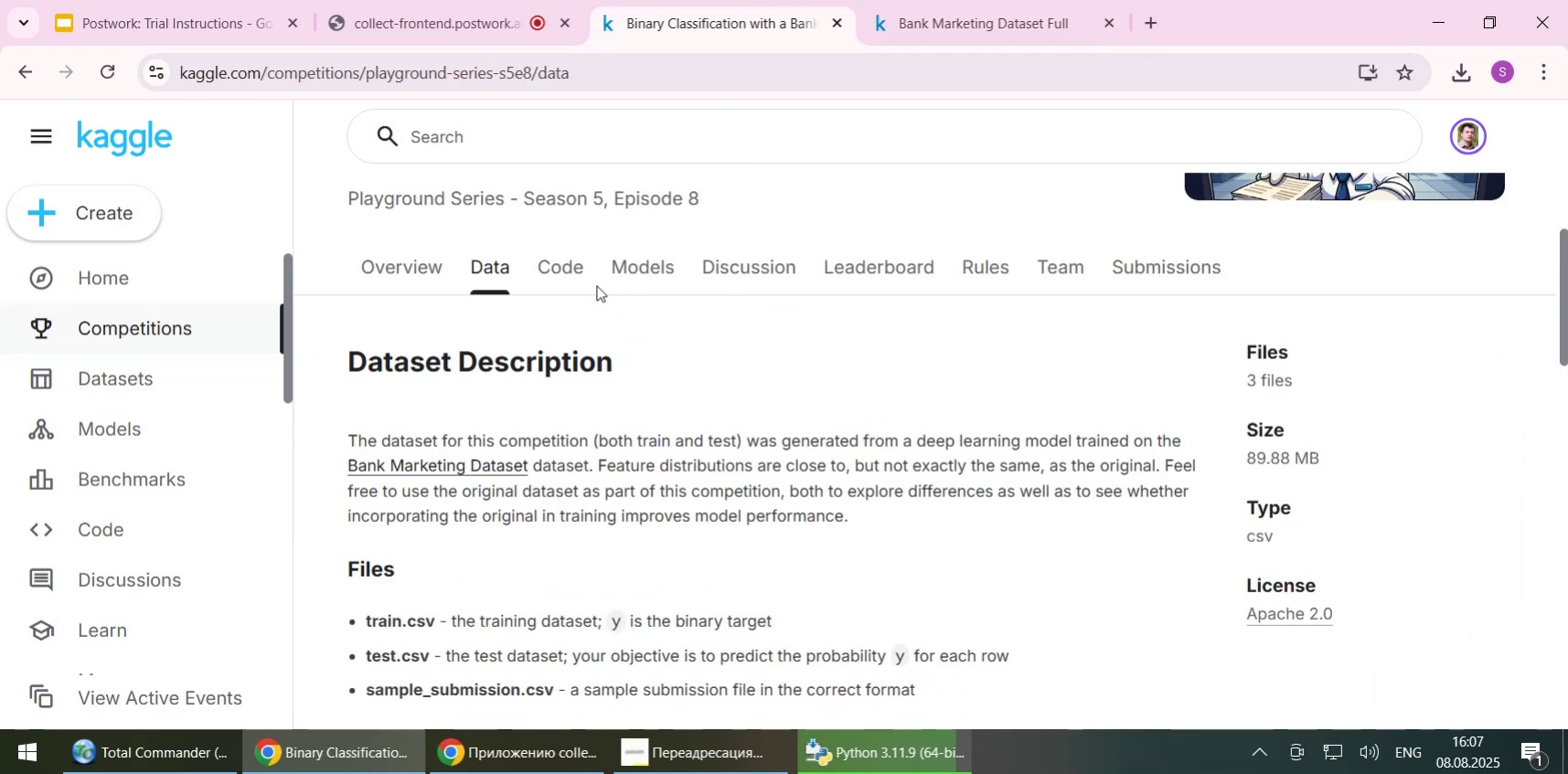 
left_click([559, 269])
 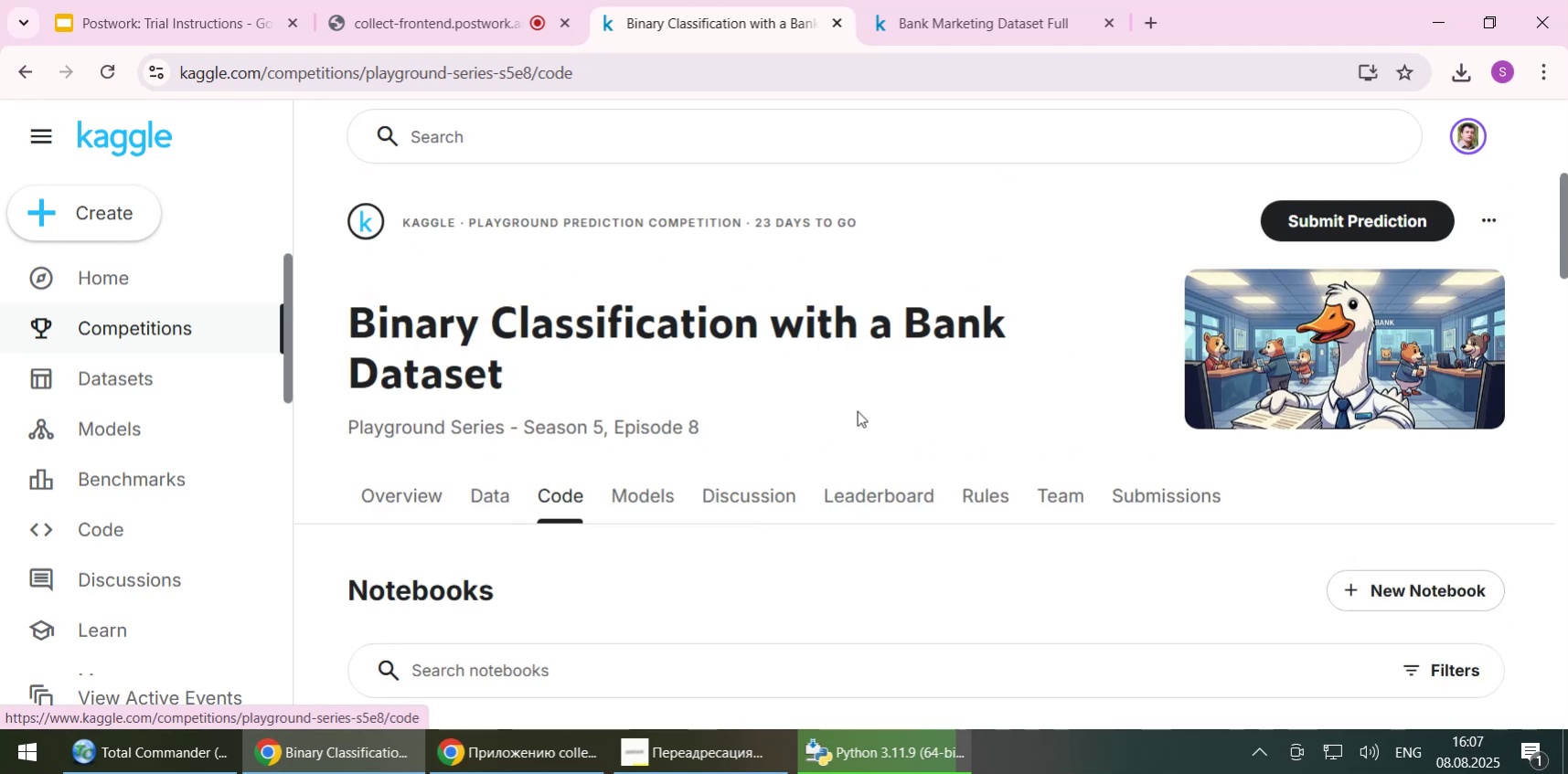 
scroll: coordinate [987, 505], scroll_direction: down, amount: 3.0
 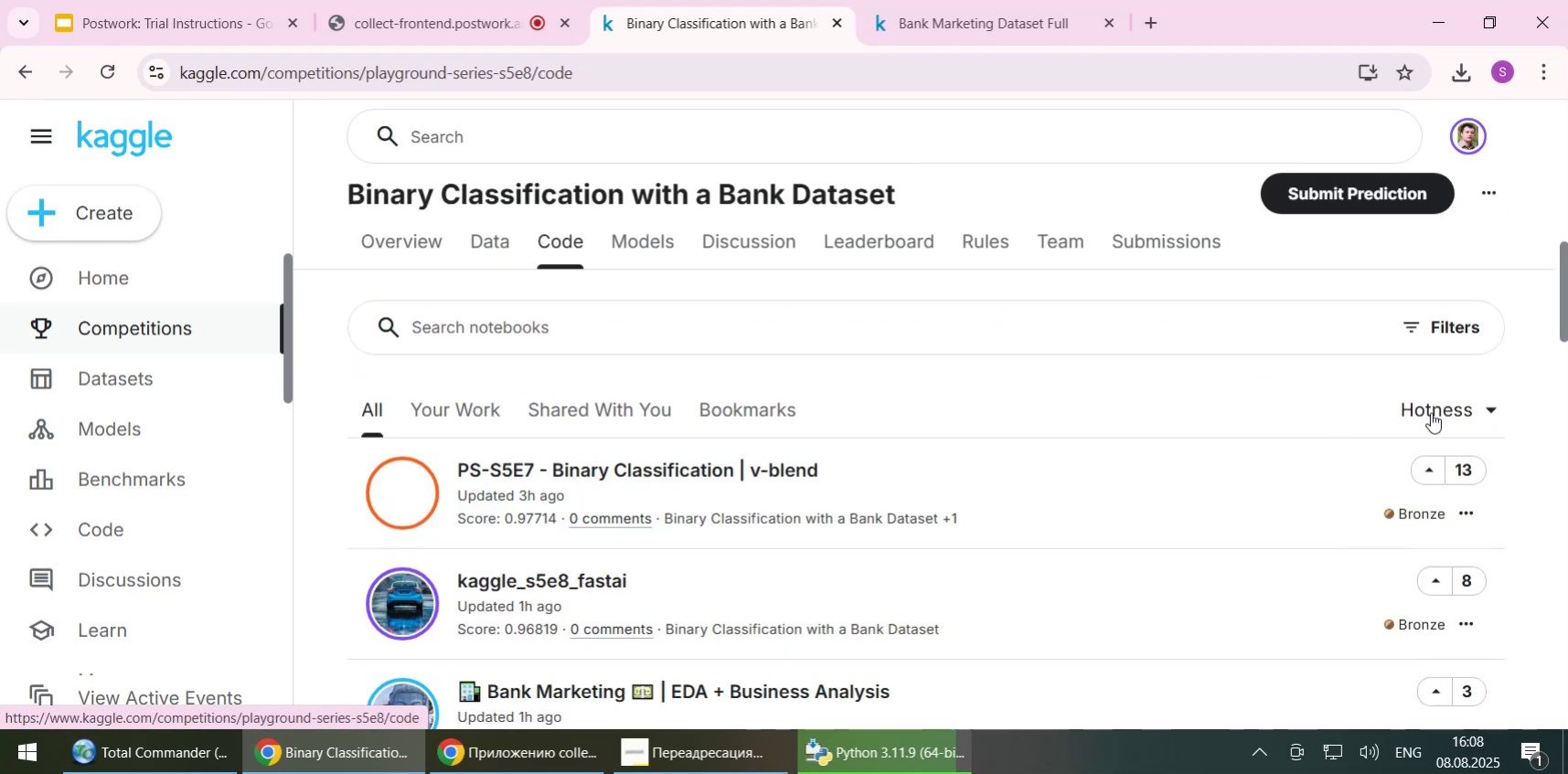 
left_click([1430, 412])
 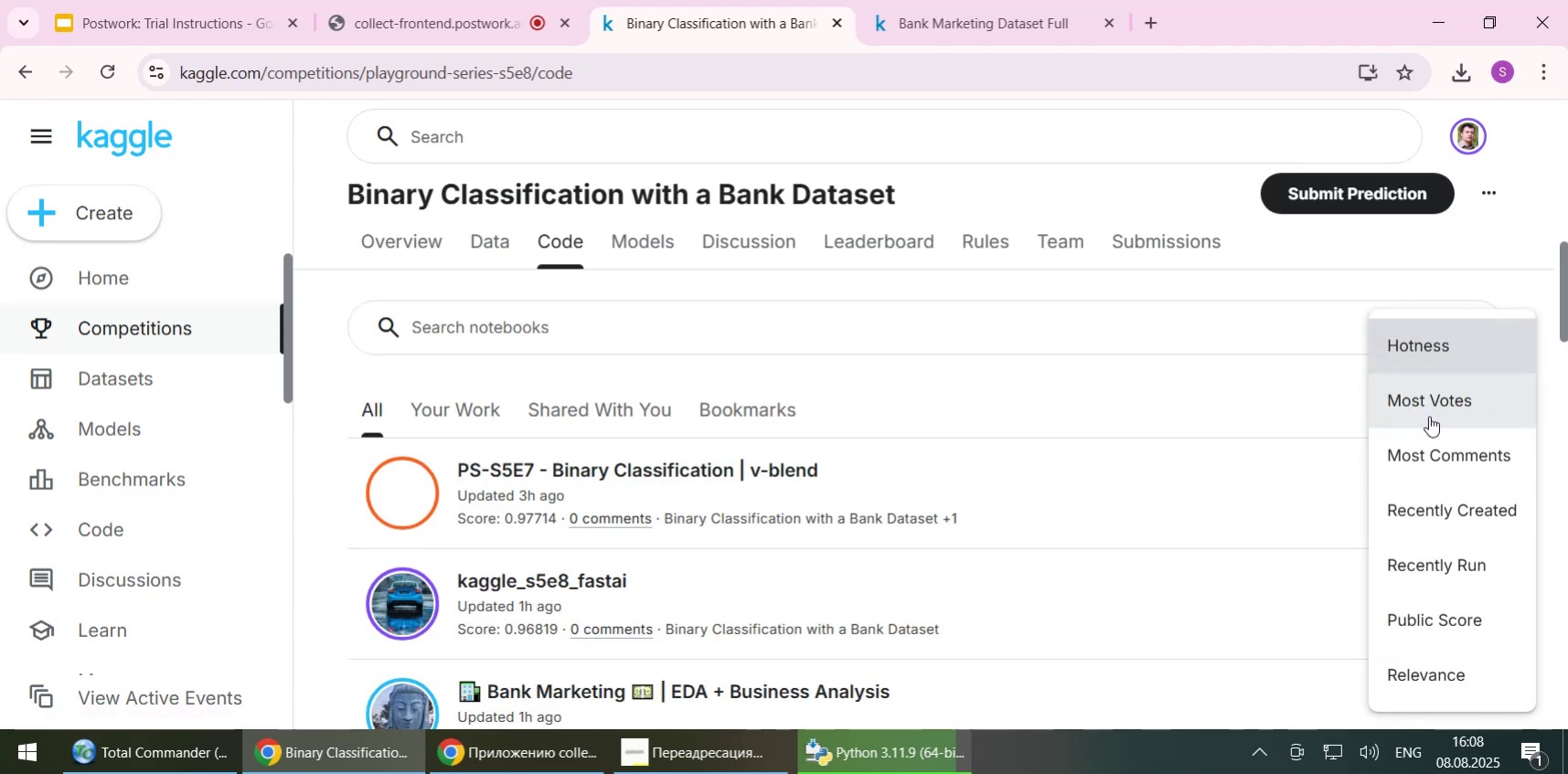 
left_click([1427, 406])
 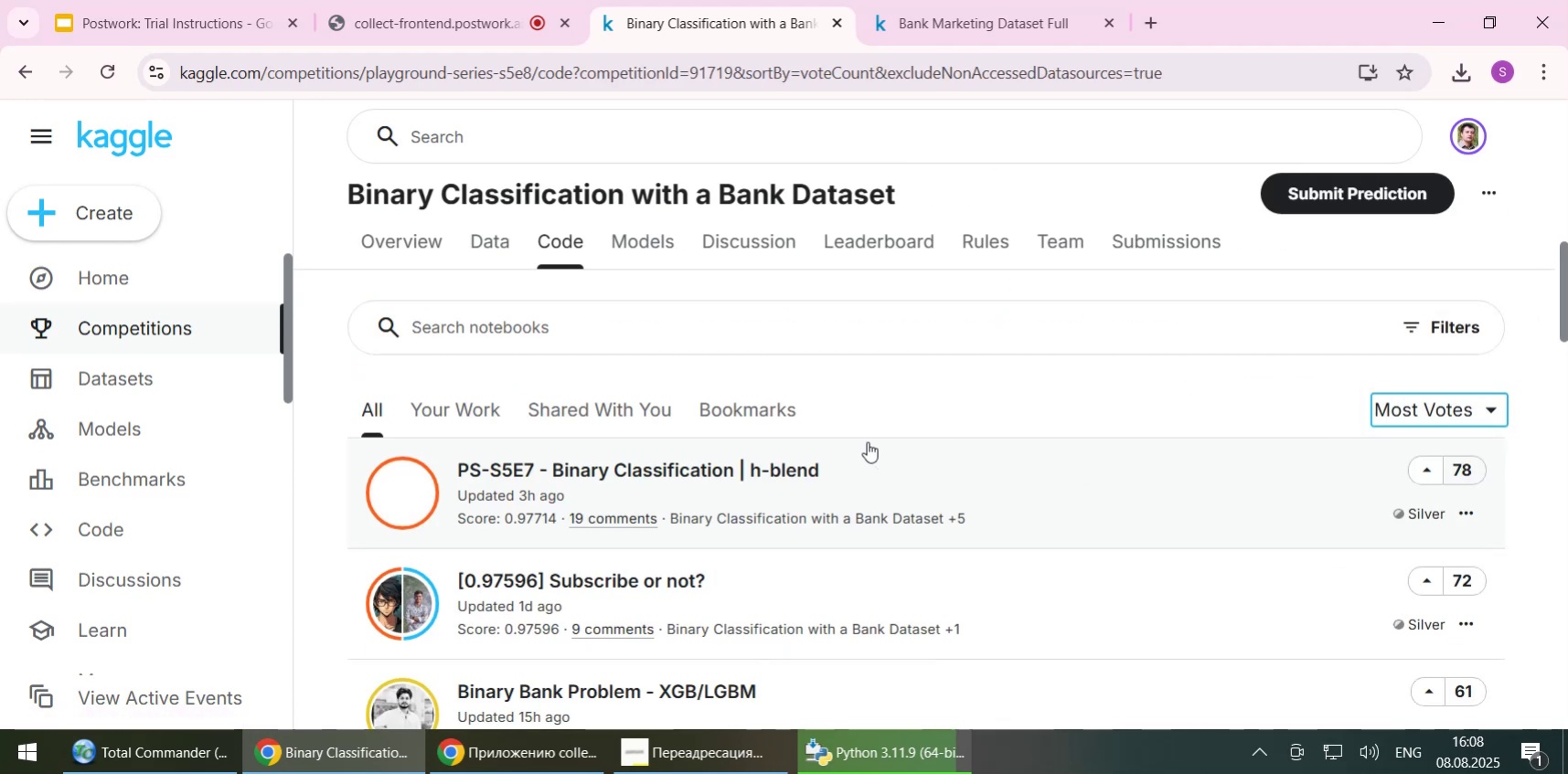 
scroll: coordinate [867, 441], scroll_direction: down, amount: 1.0
 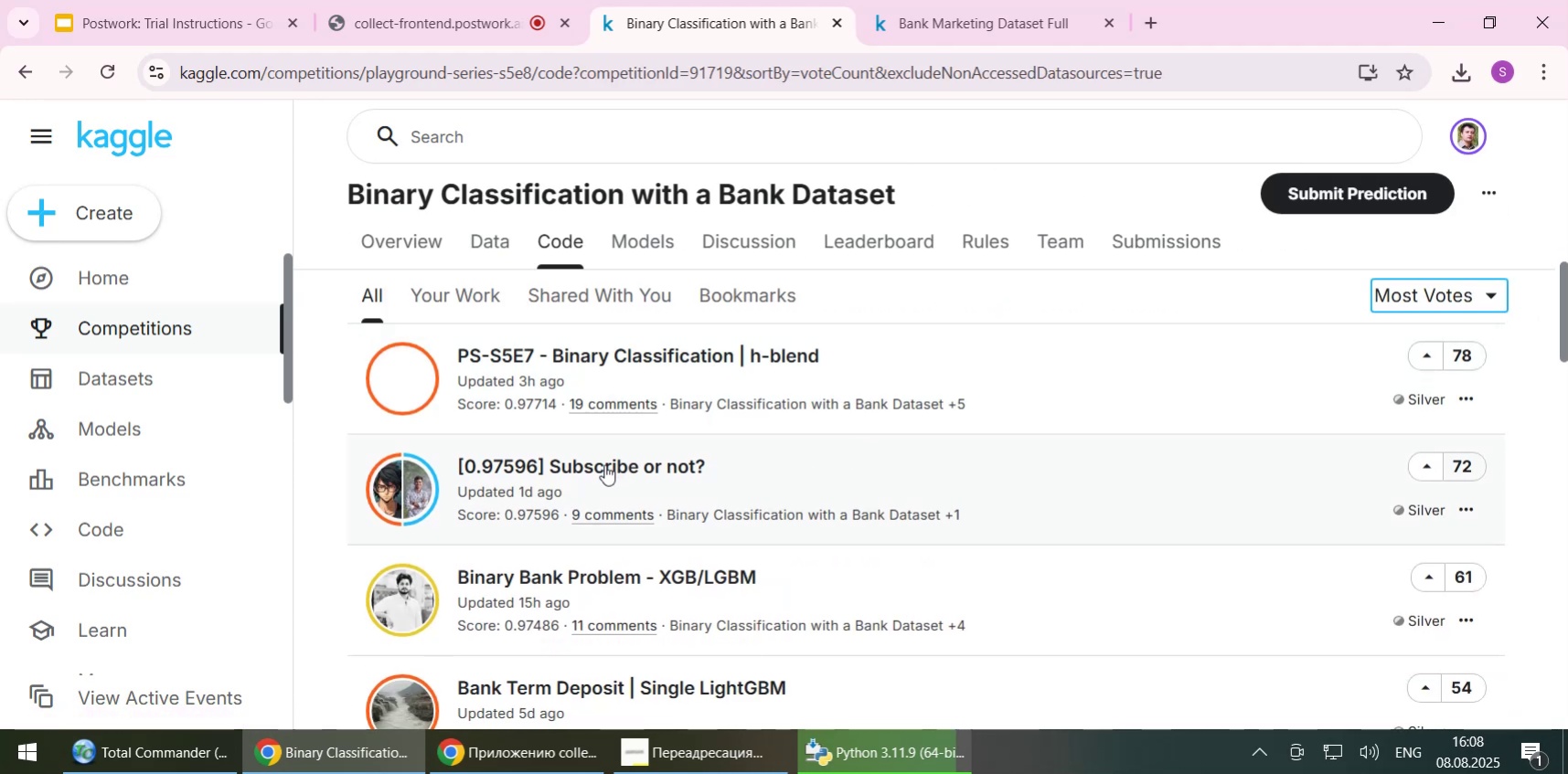 
middle_click([604, 464])
 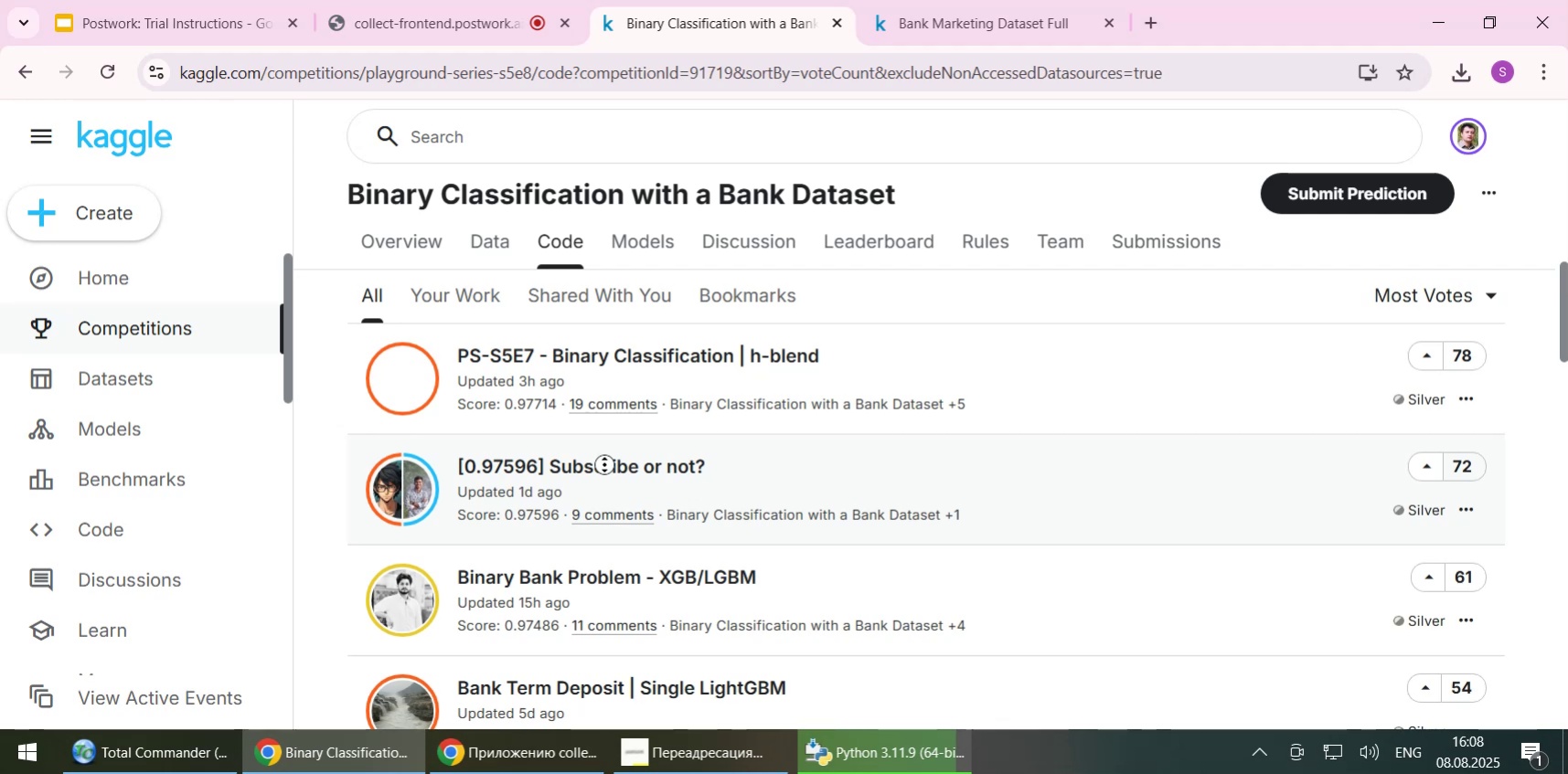 
middle_click([604, 464])
 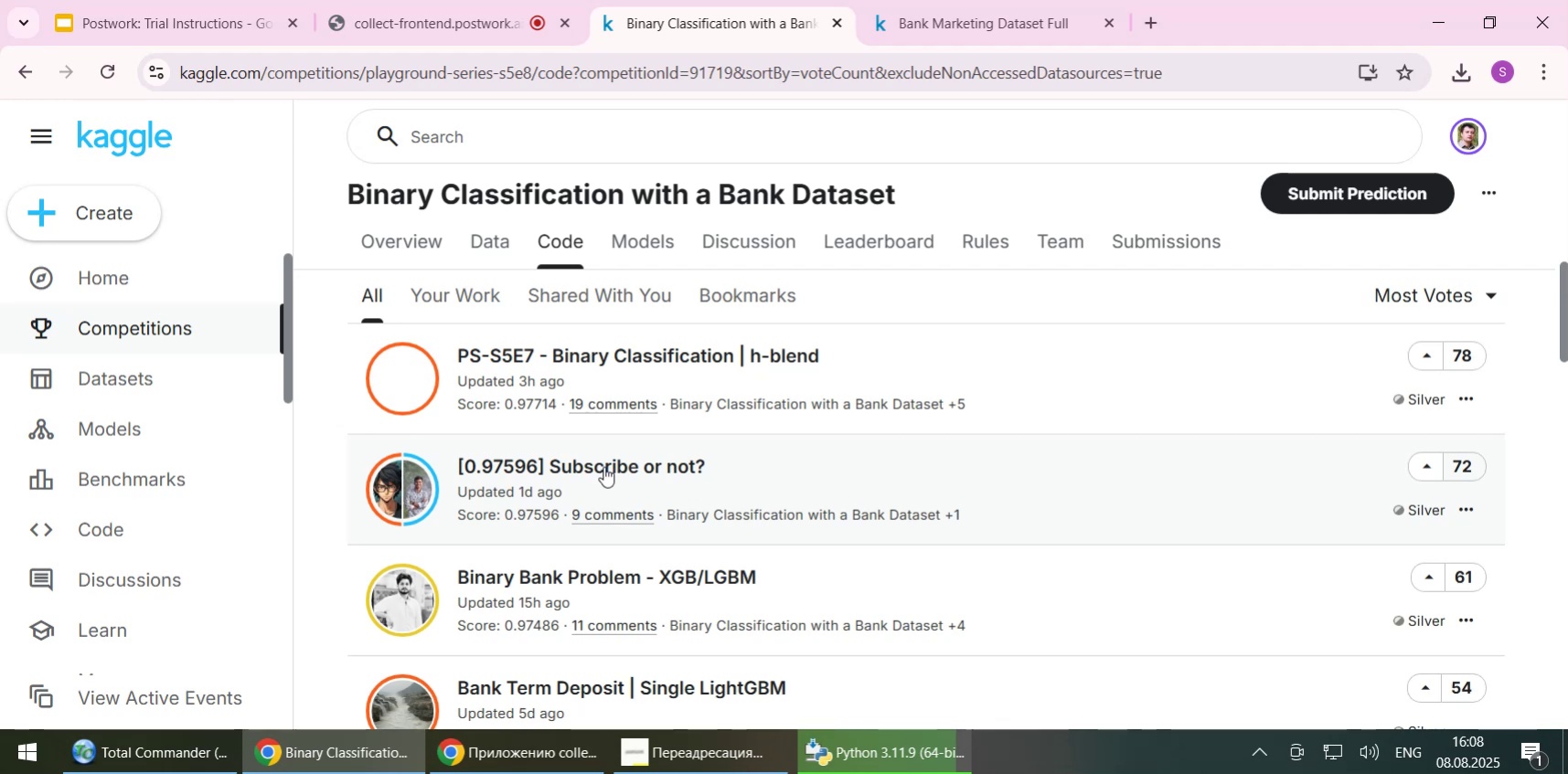 
left_click([603, 466])
 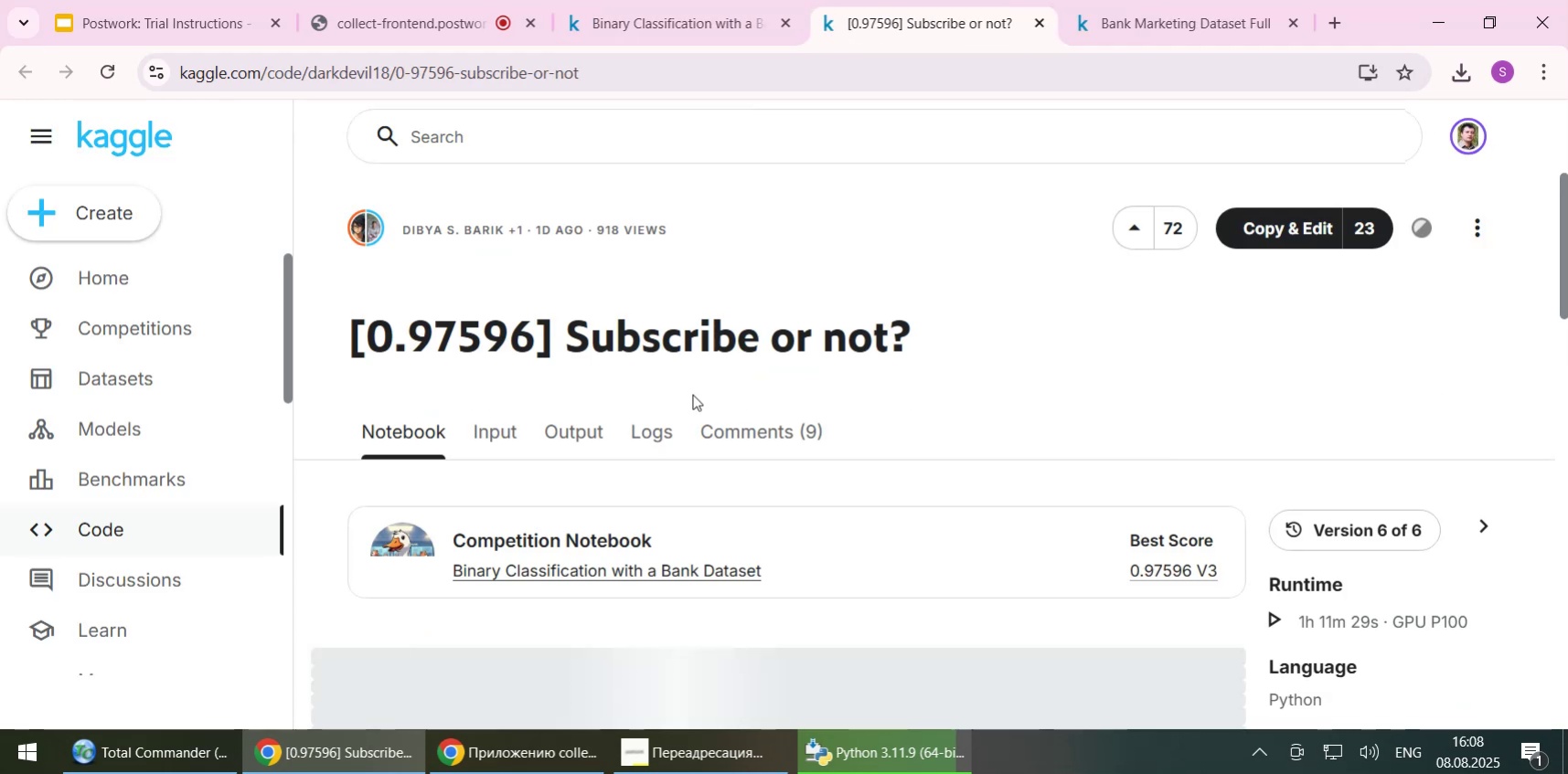 
wait(8.96)
 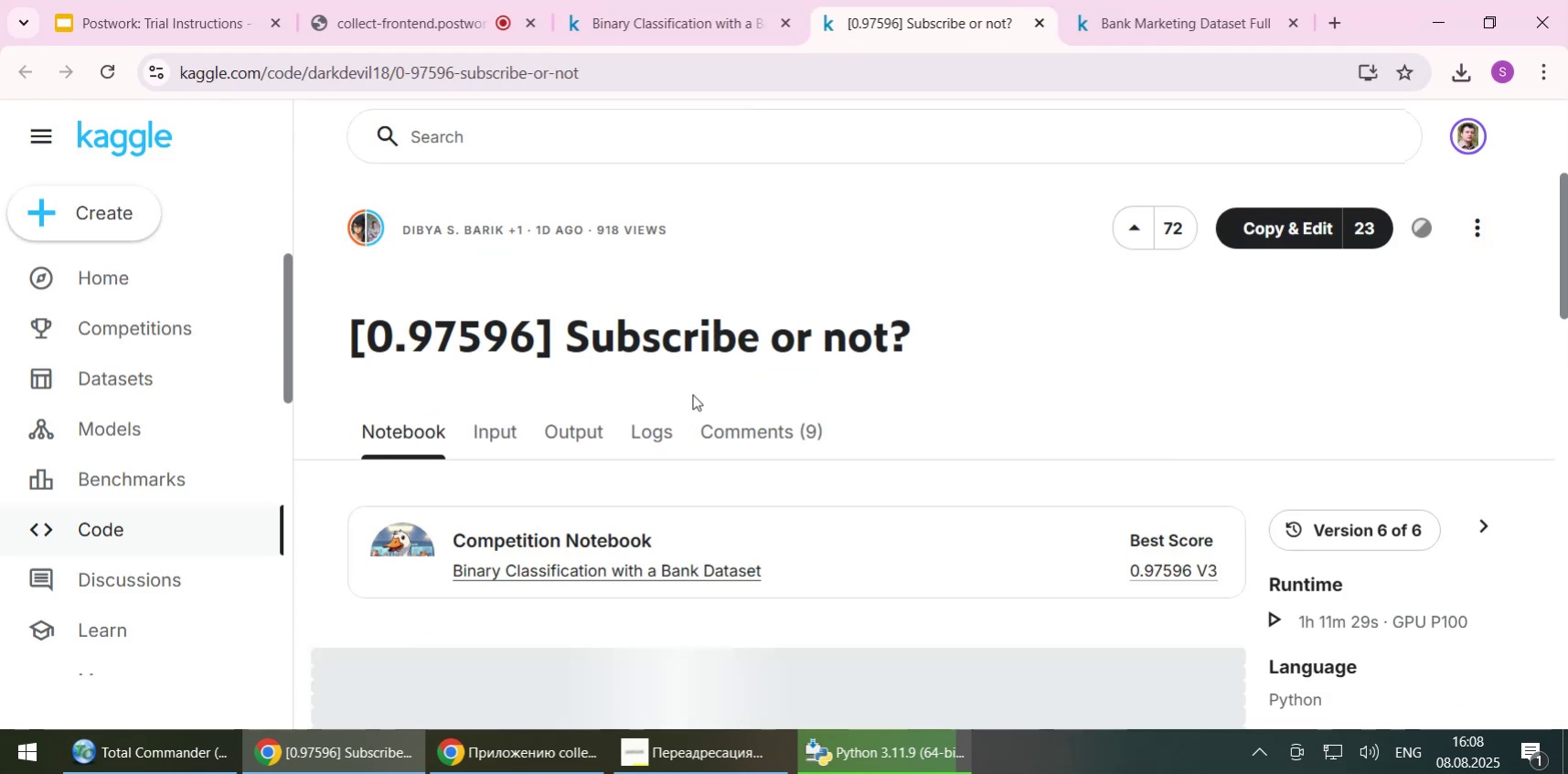 
scroll: coordinate [990, 292], scroll_direction: down, amount: 9.0
 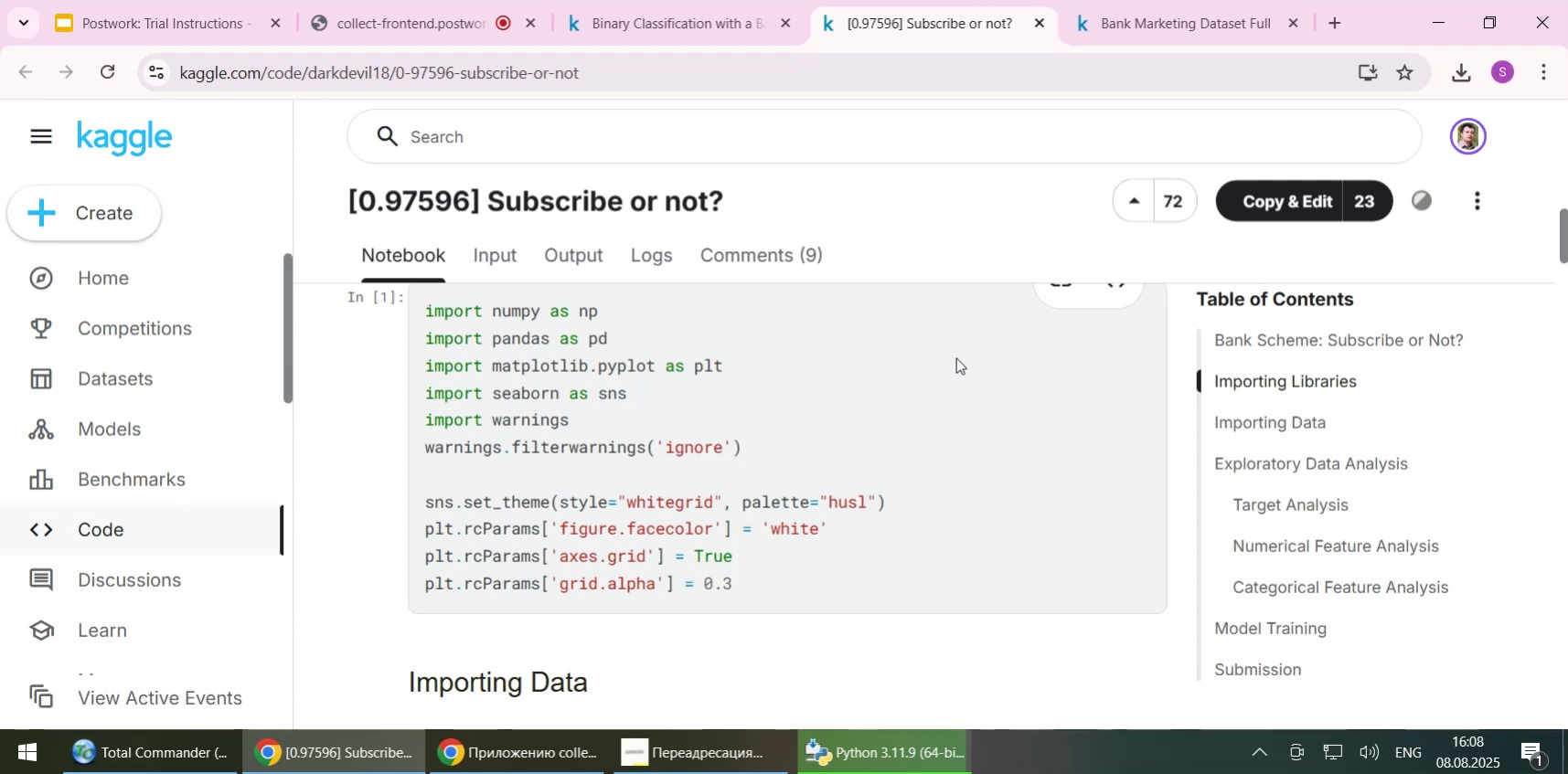 
wait(20.25)
 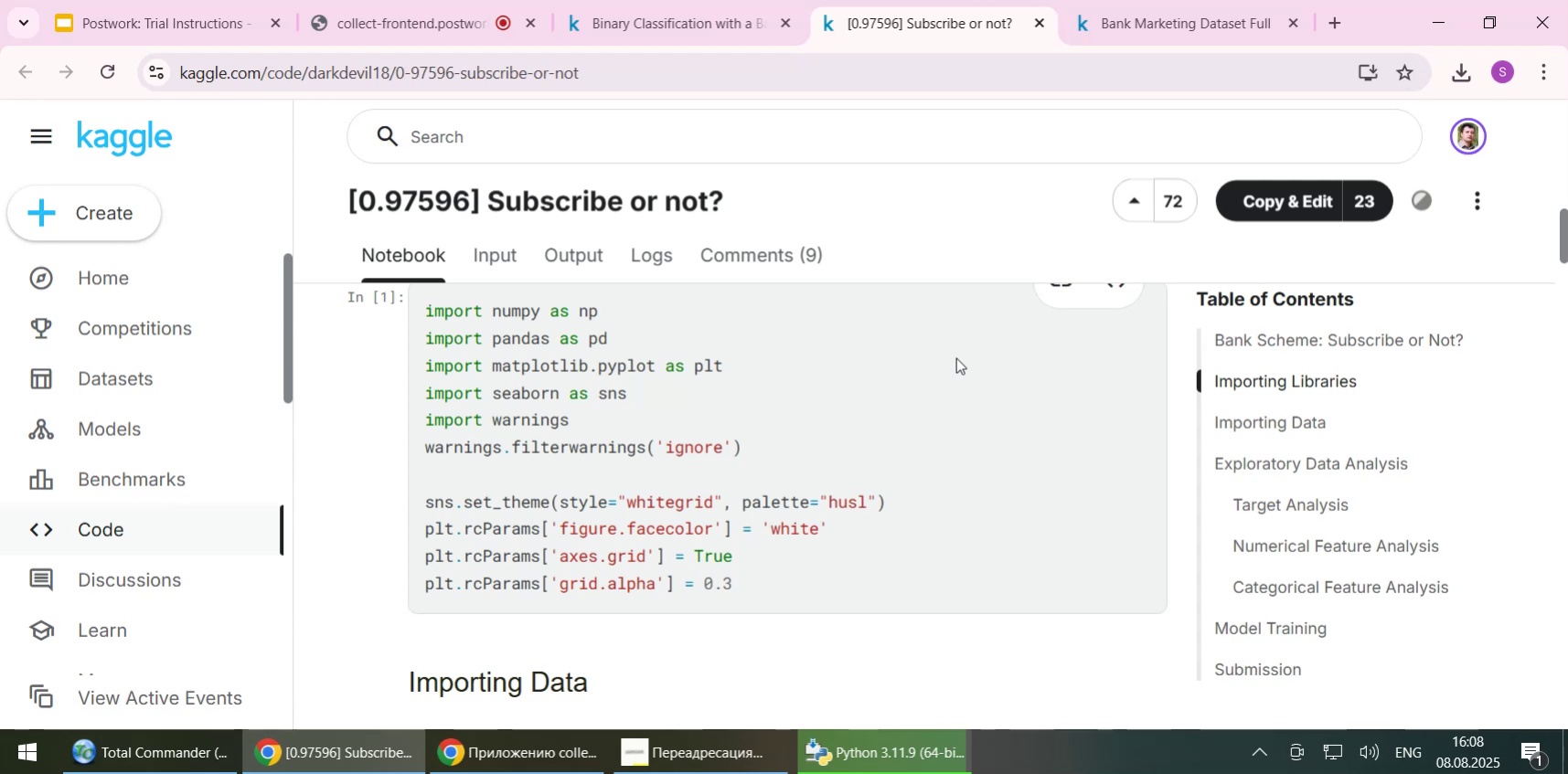 
scroll: coordinate [584, 388], scroll_direction: down, amount: 2.0
 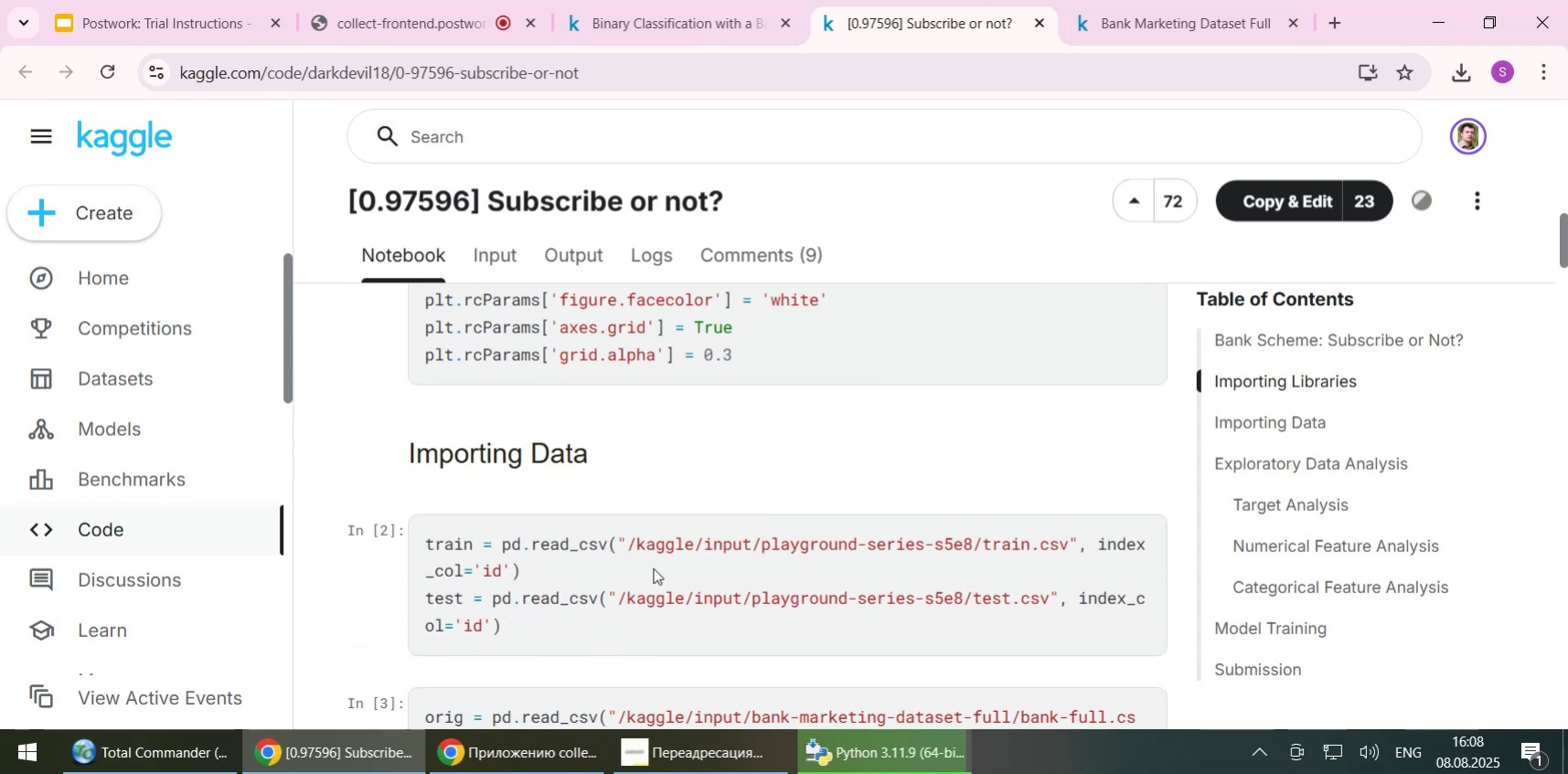 
left_click([653, 567])
 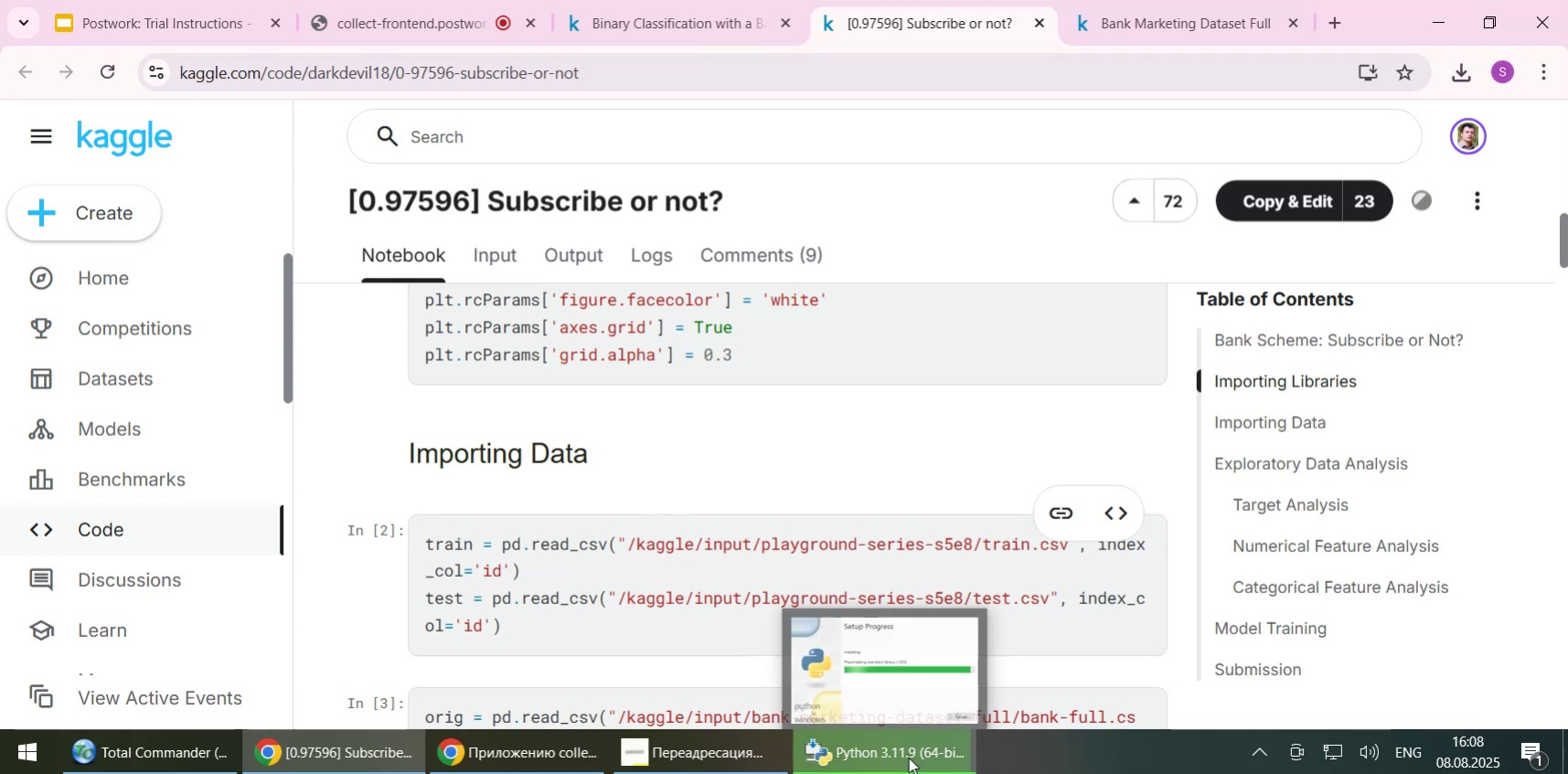 
left_click([877, 680])
 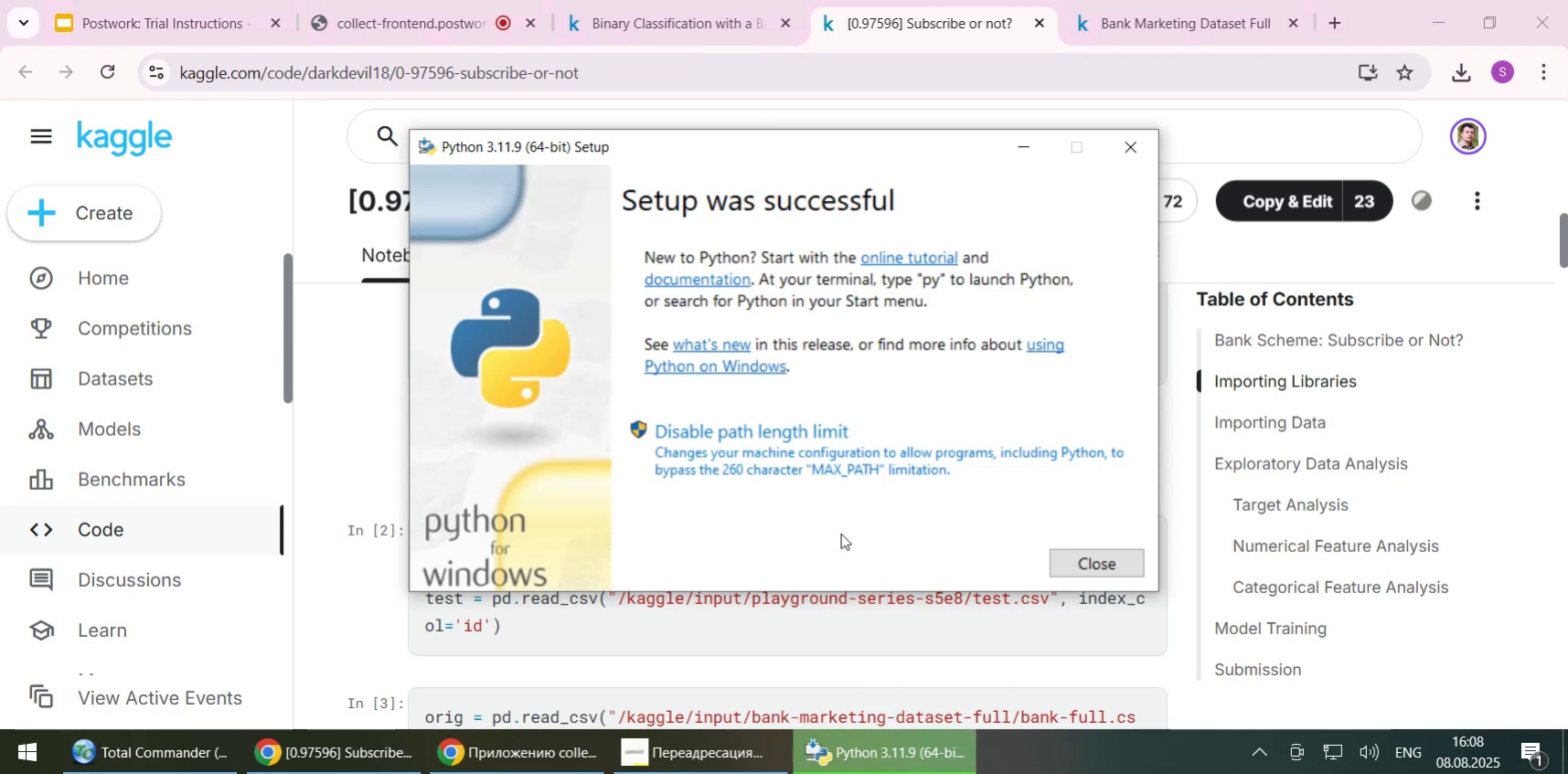 
left_click([1081, 561])
 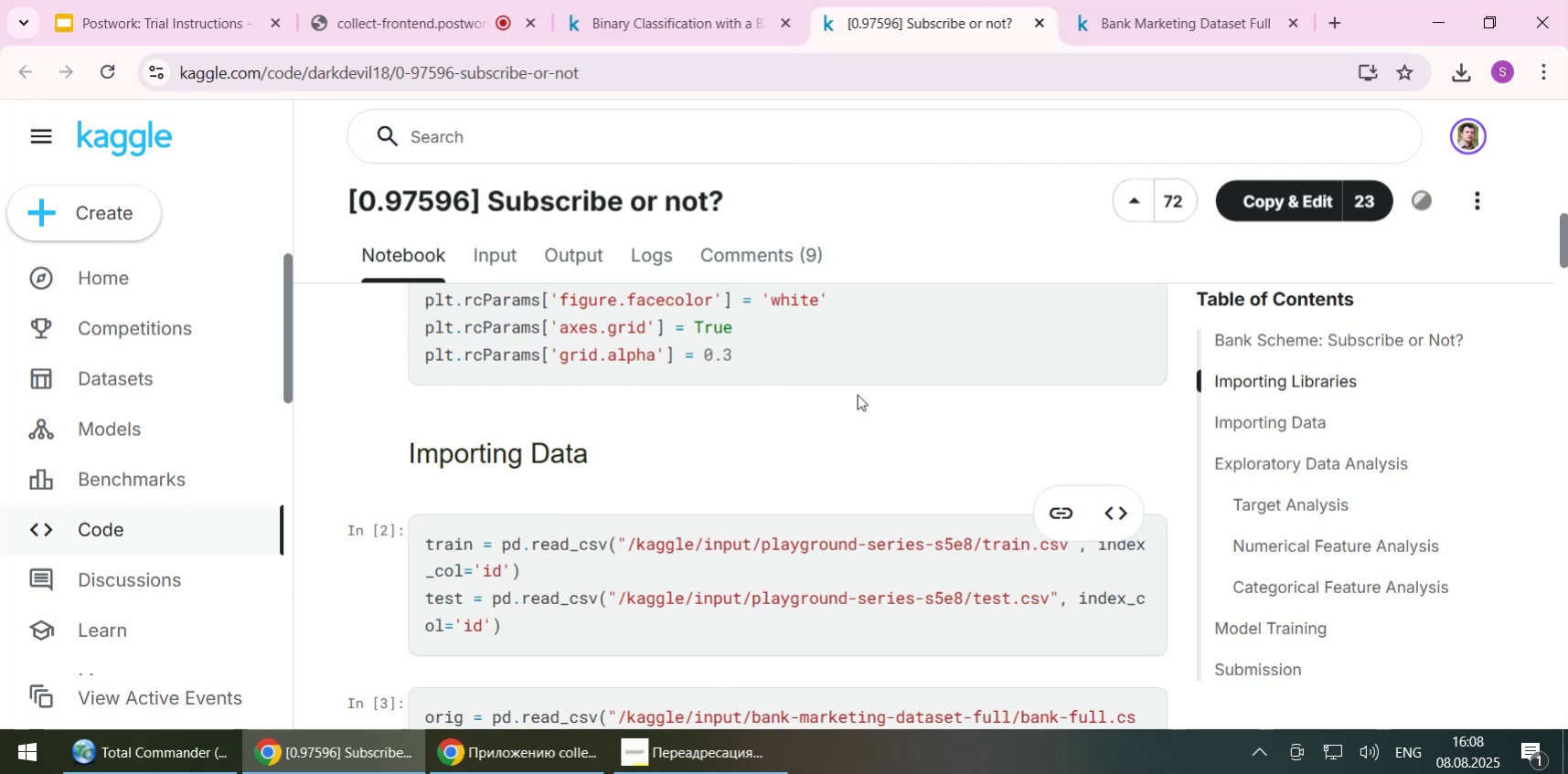 
left_click([1460, 74])
 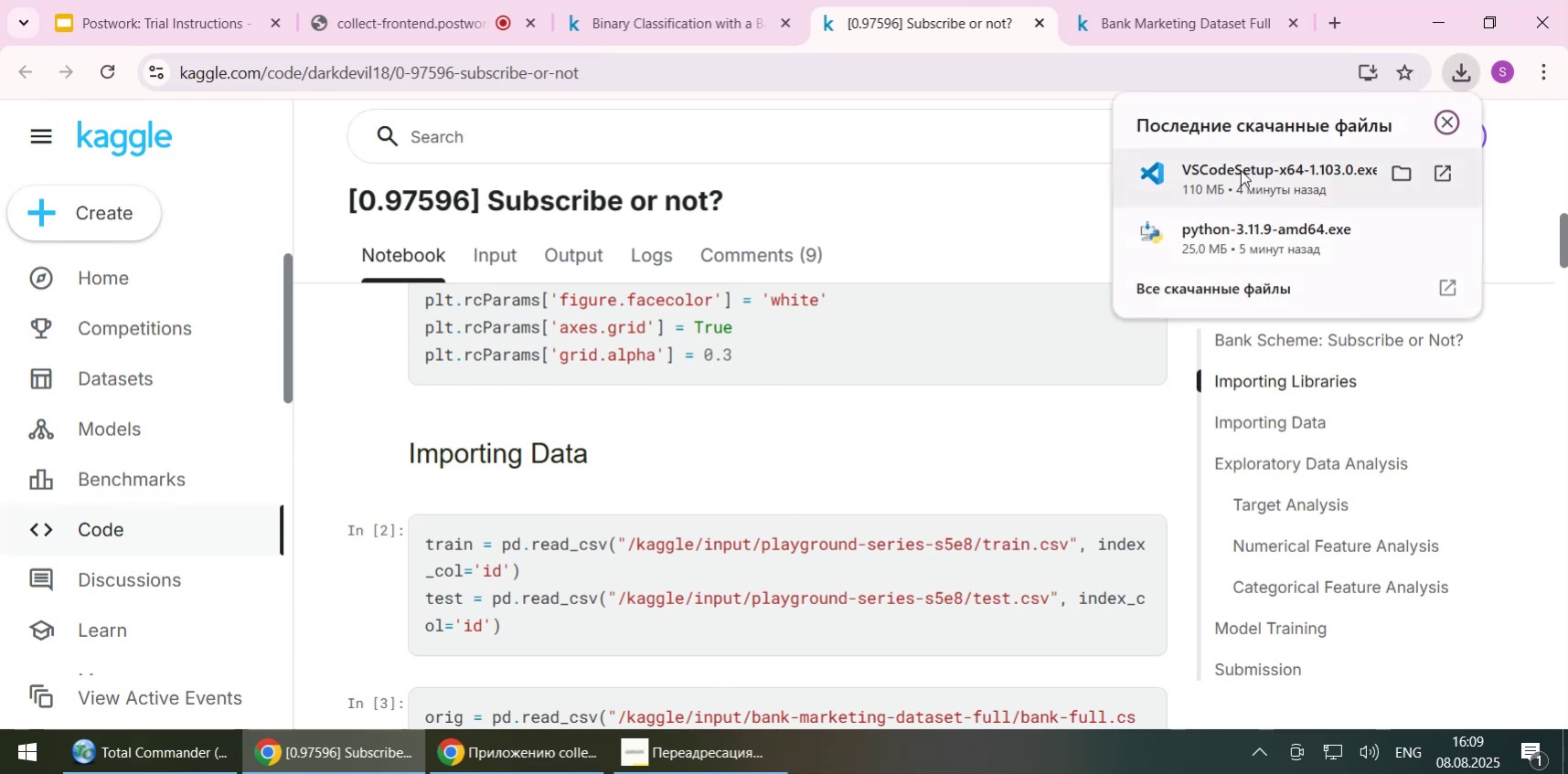 
left_click([1240, 171])
 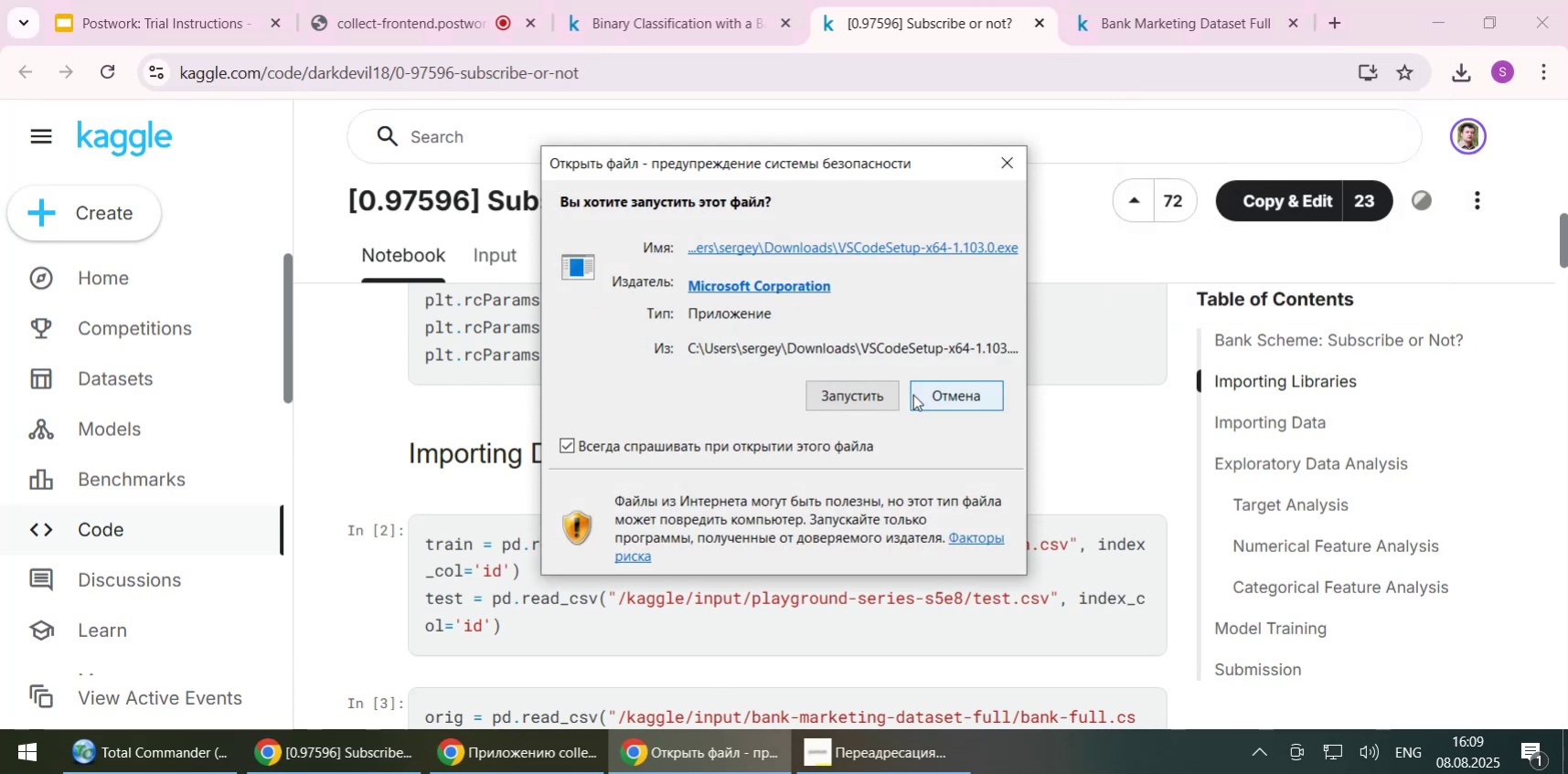 
left_click([687, 439])
 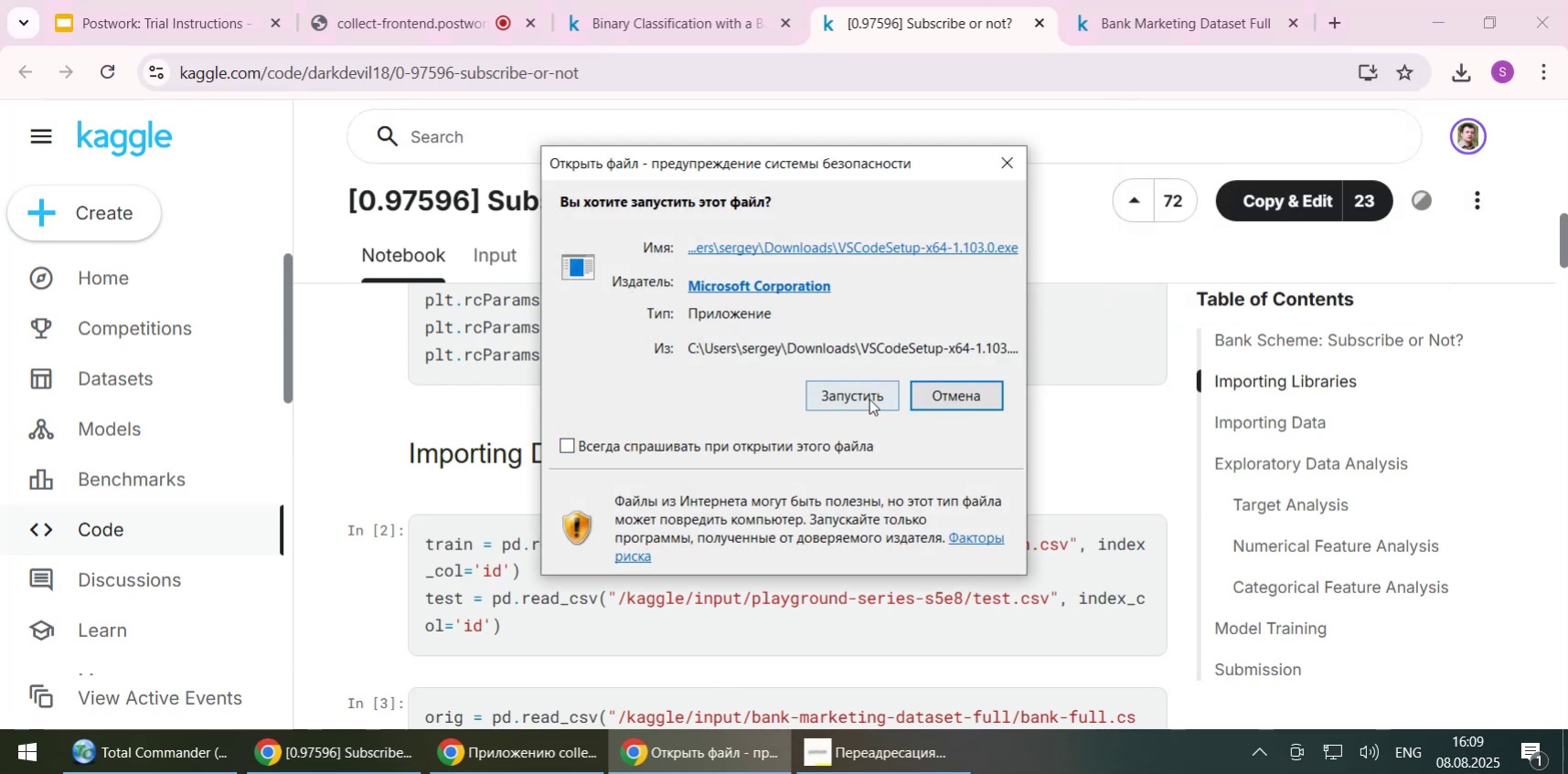 
left_click([863, 398])
 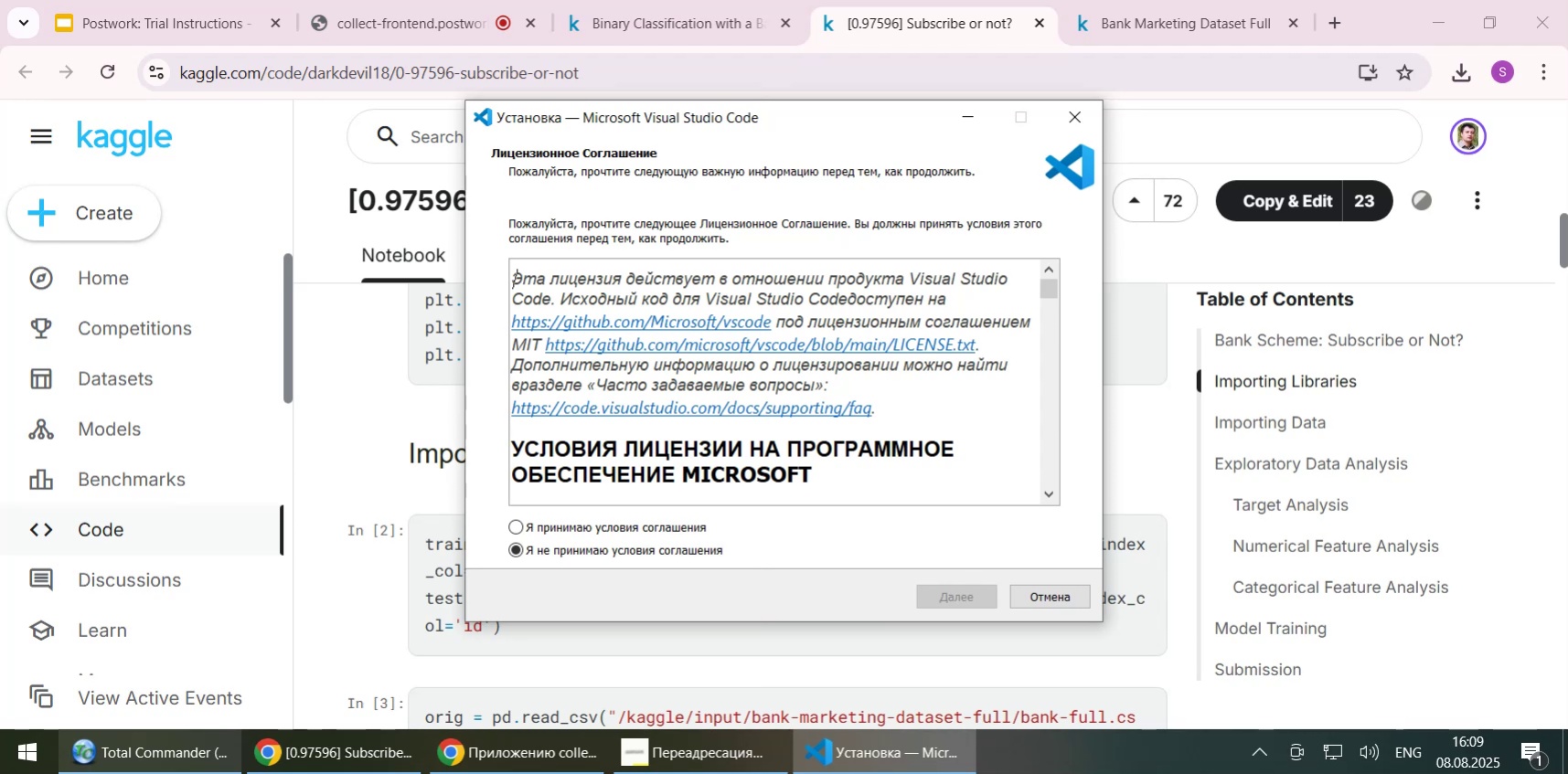 
wait(23.44)
 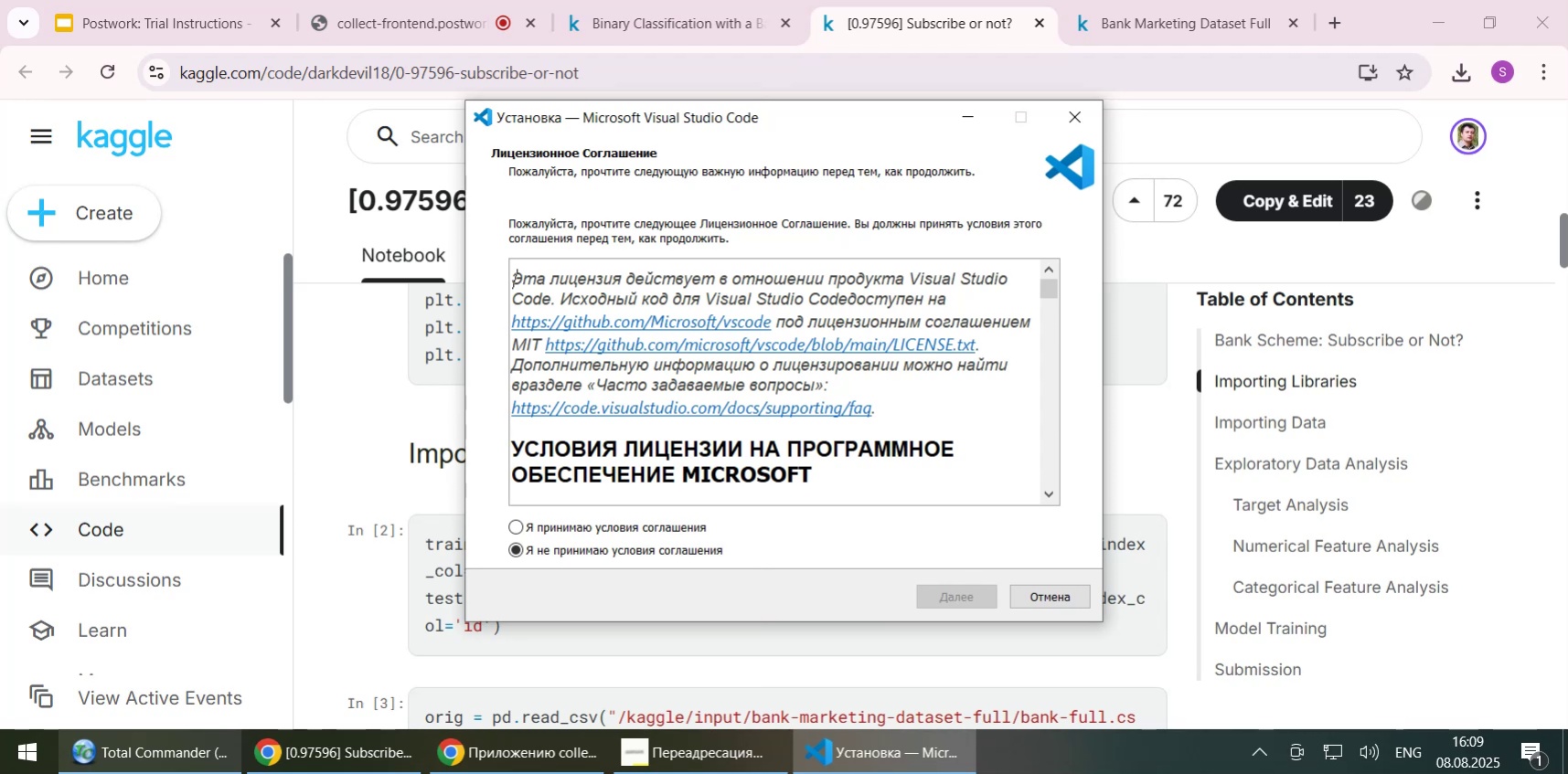 
left_click([655, 524])
 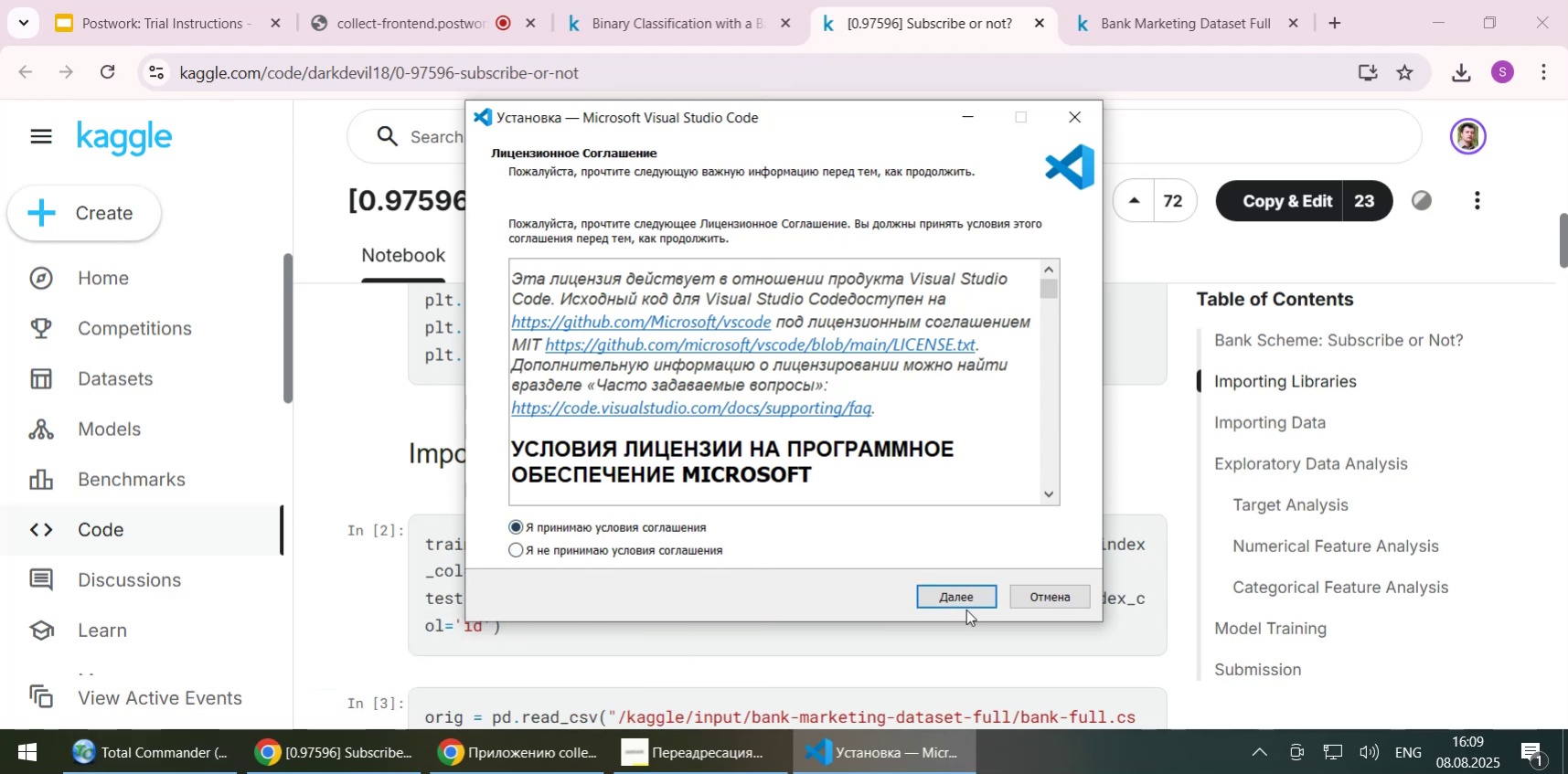 
left_click([955, 594])
 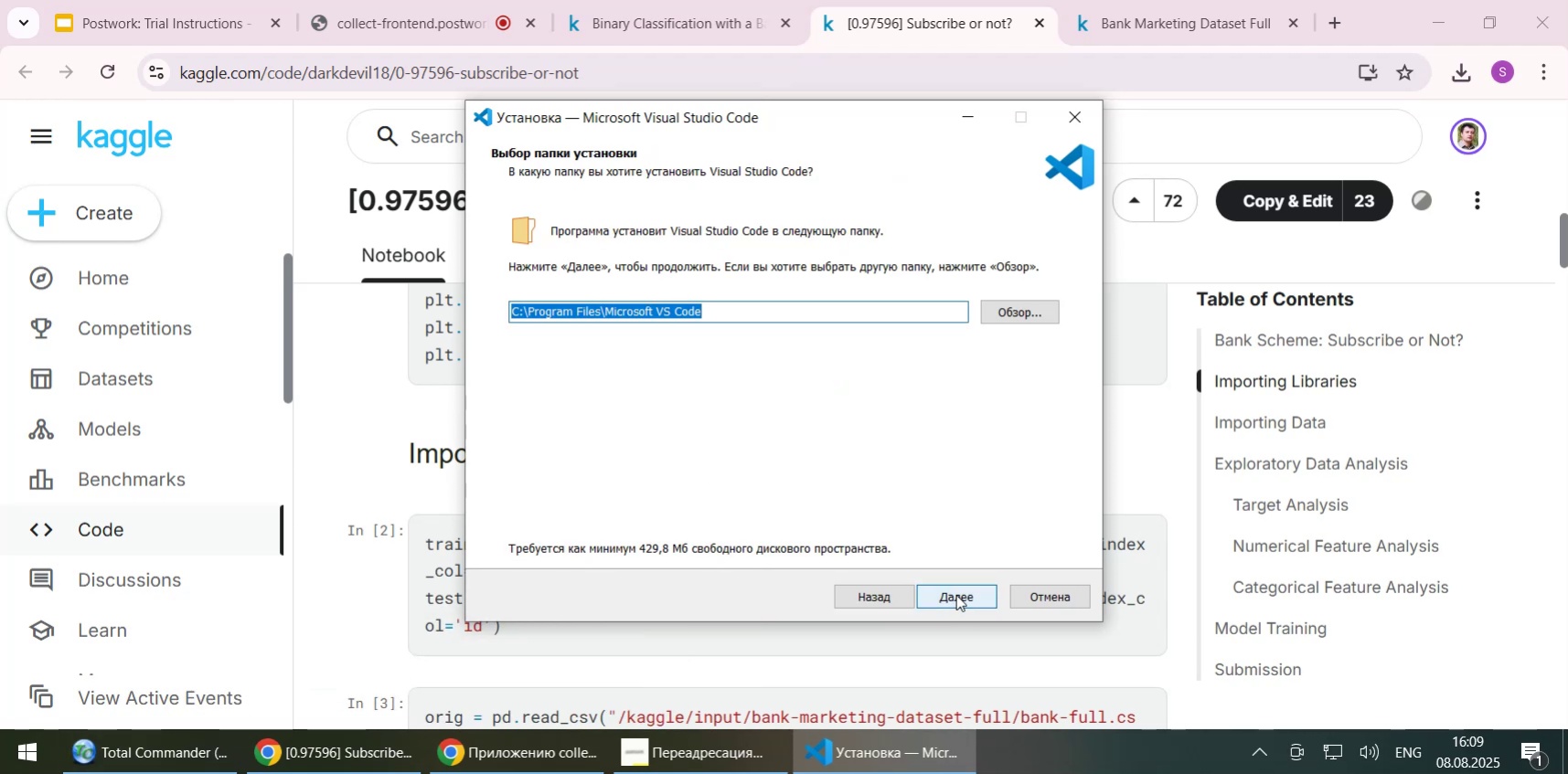 
left_click([955, 594])
 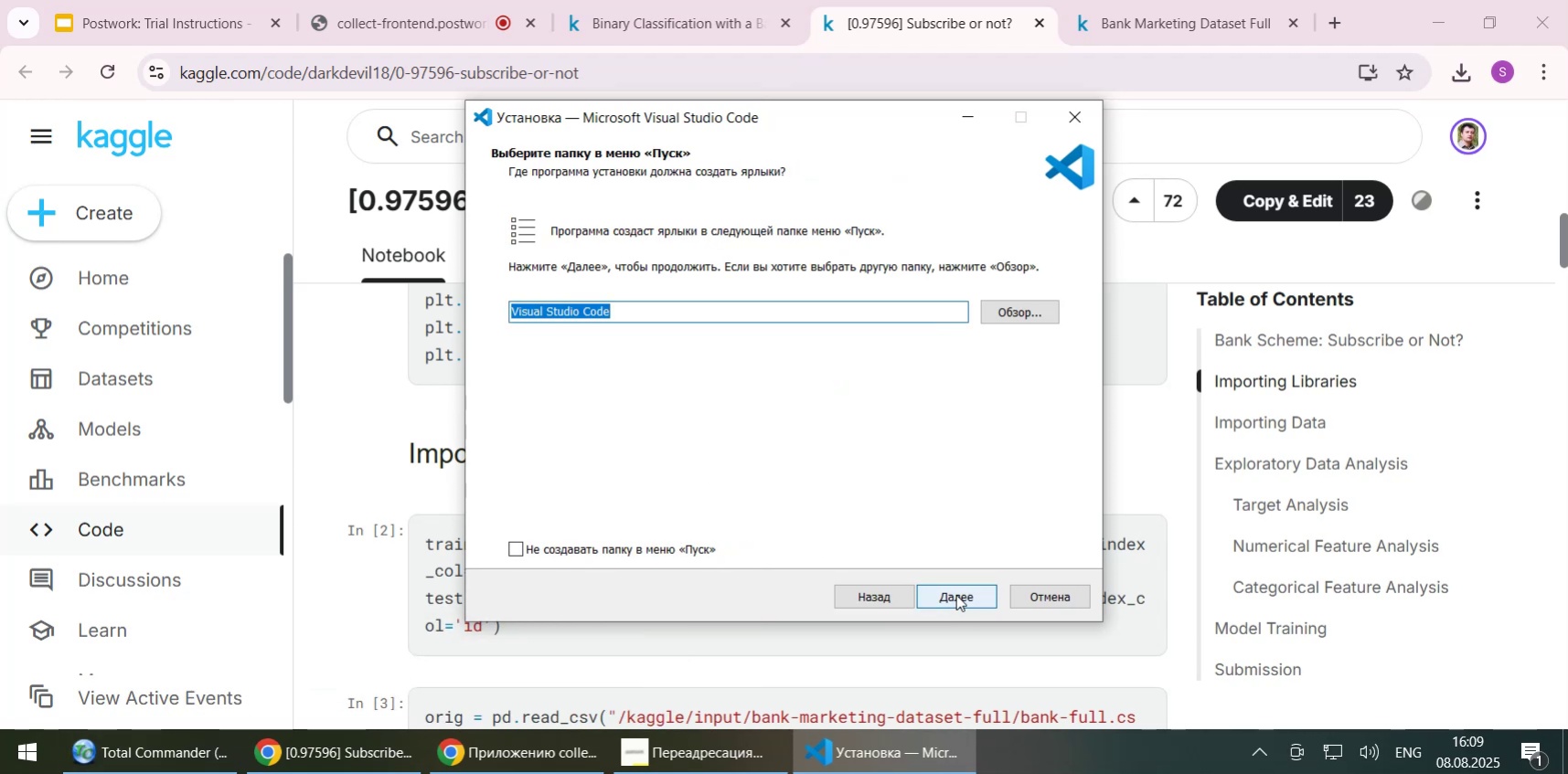 
left_click([955, 594])
 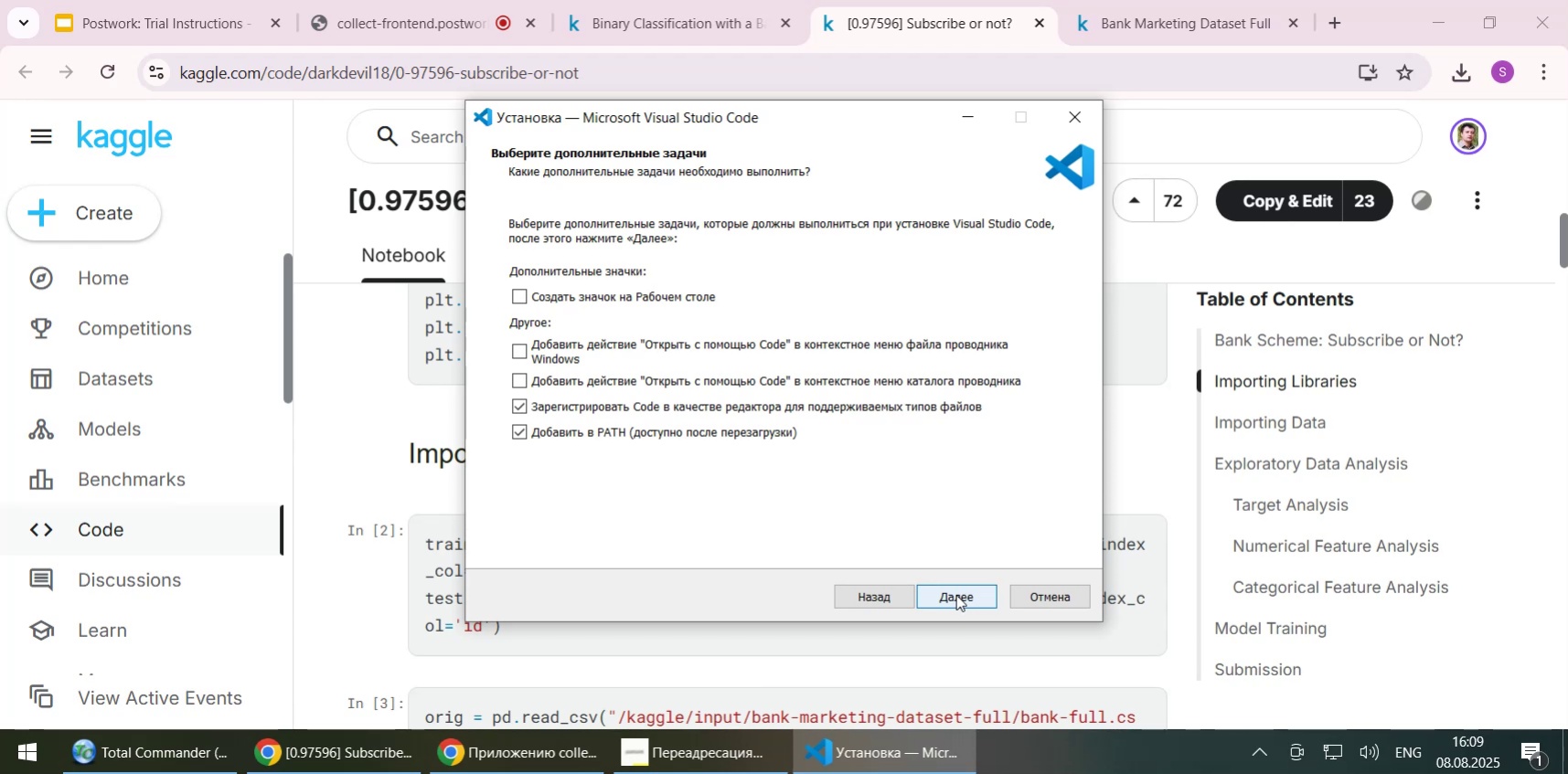 
left_click([955, 594])
 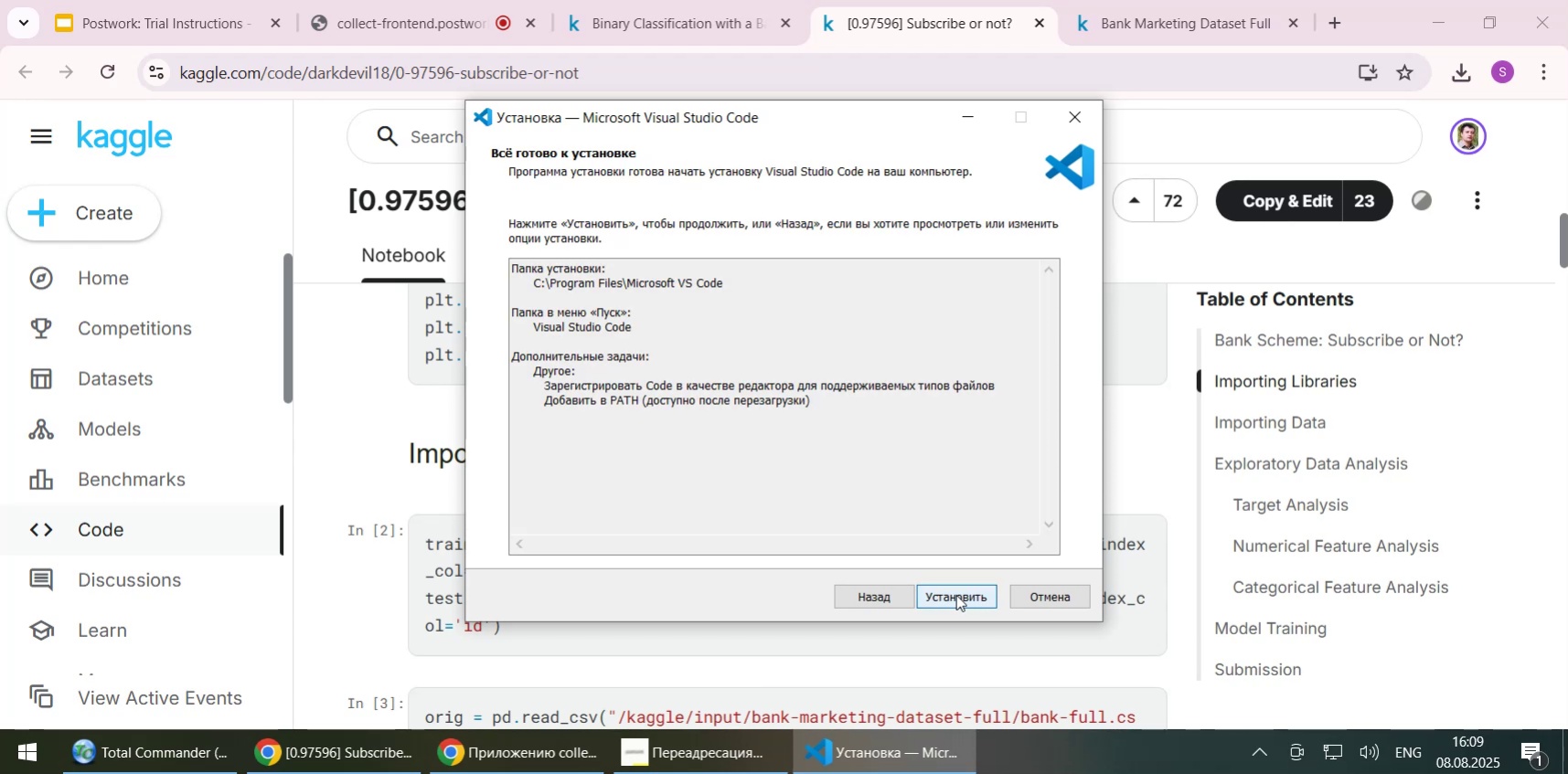 
left_click([955, 594])
 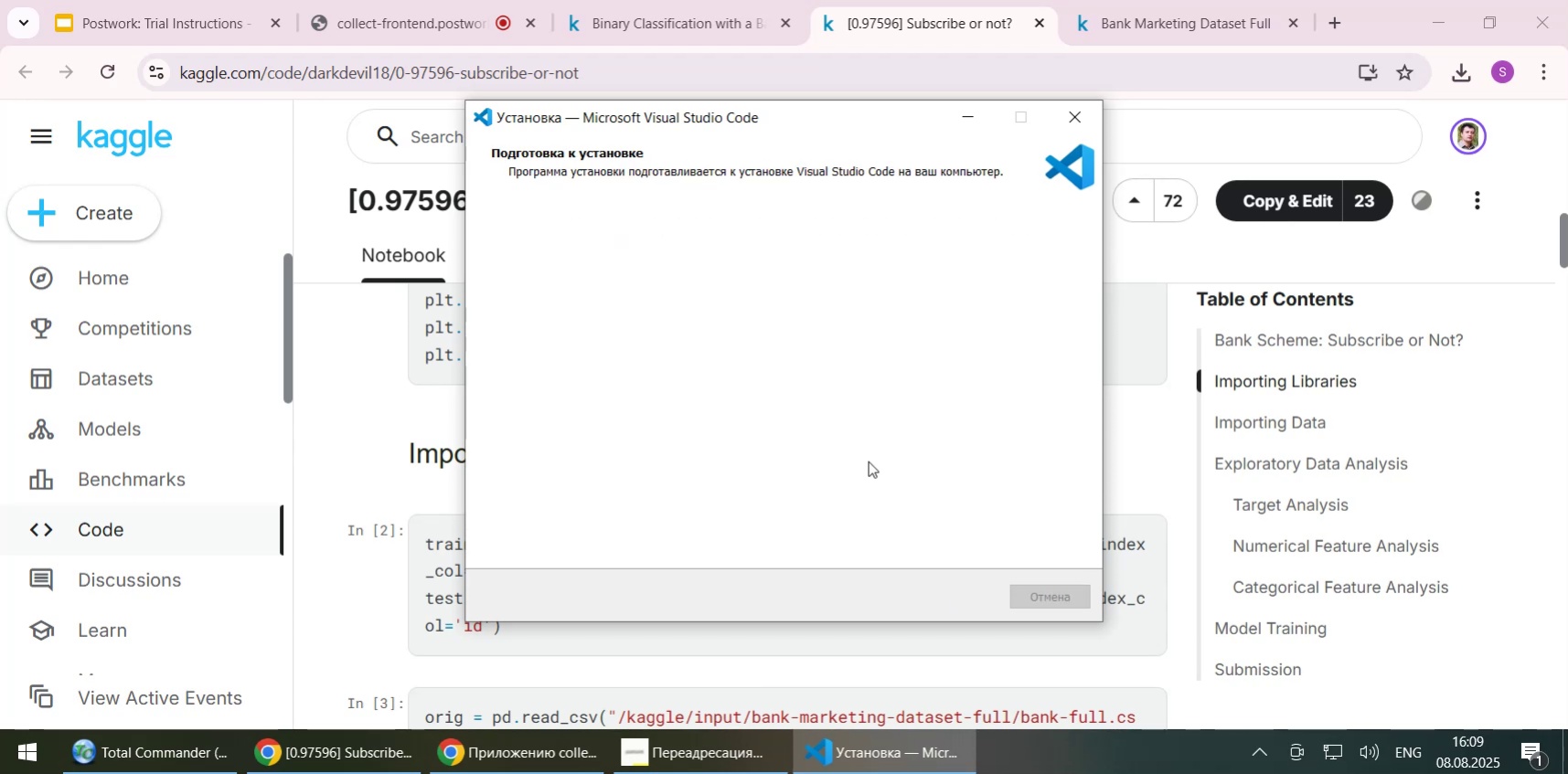 
wait(8.44)
 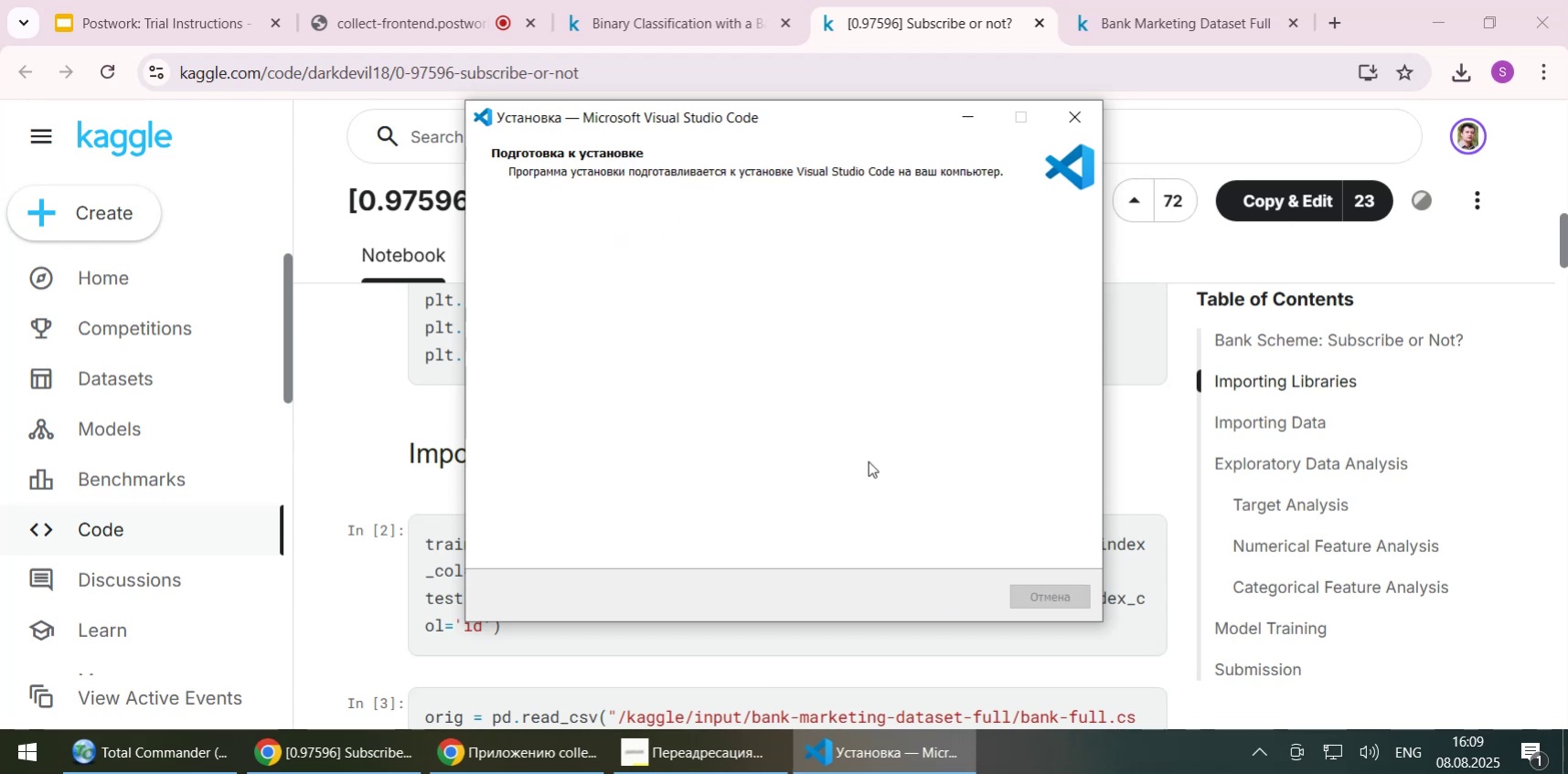 
left_click([169, 738])
 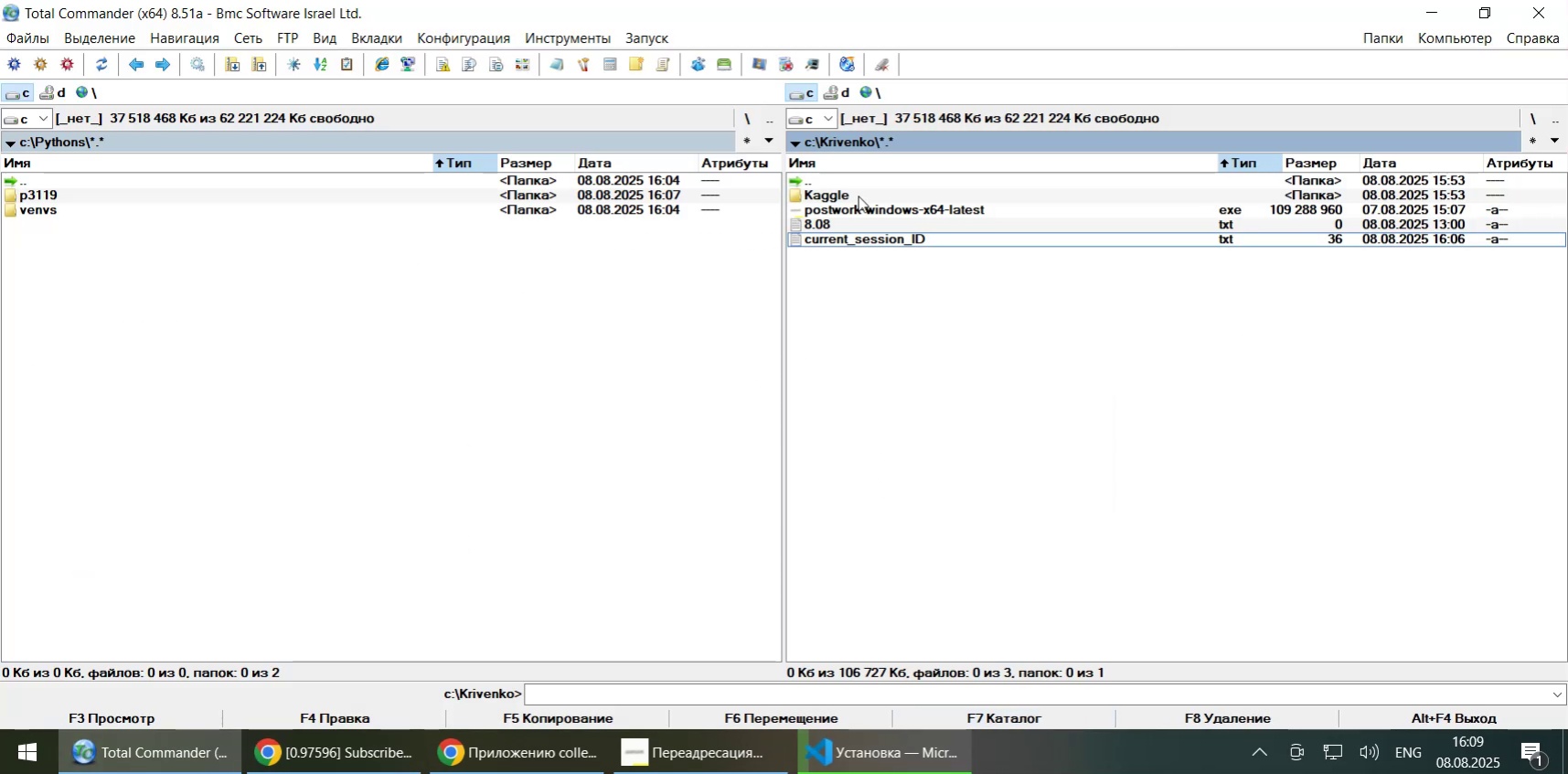 
double_click([857, 196])
 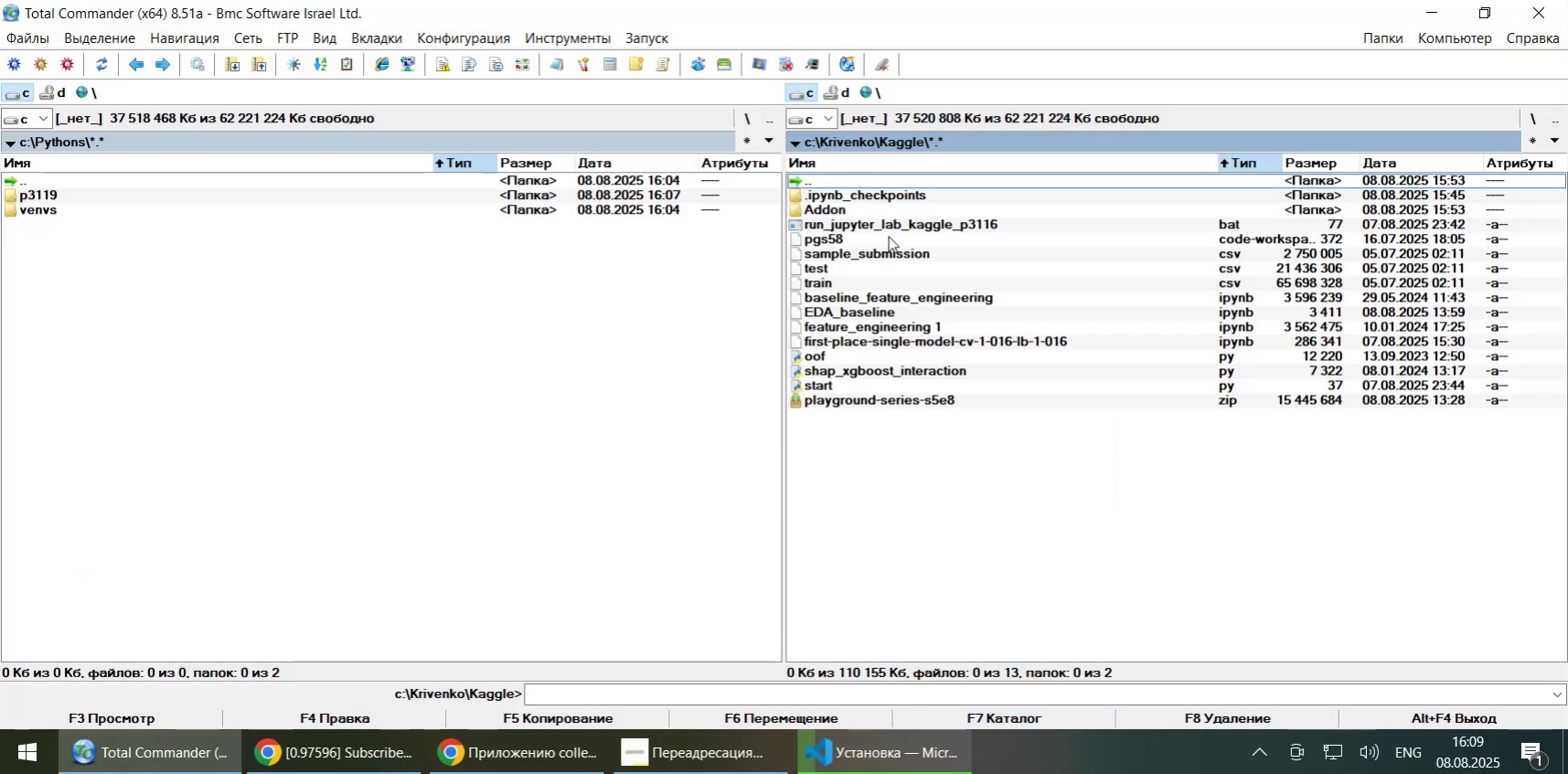 
left_click([893, 242])
 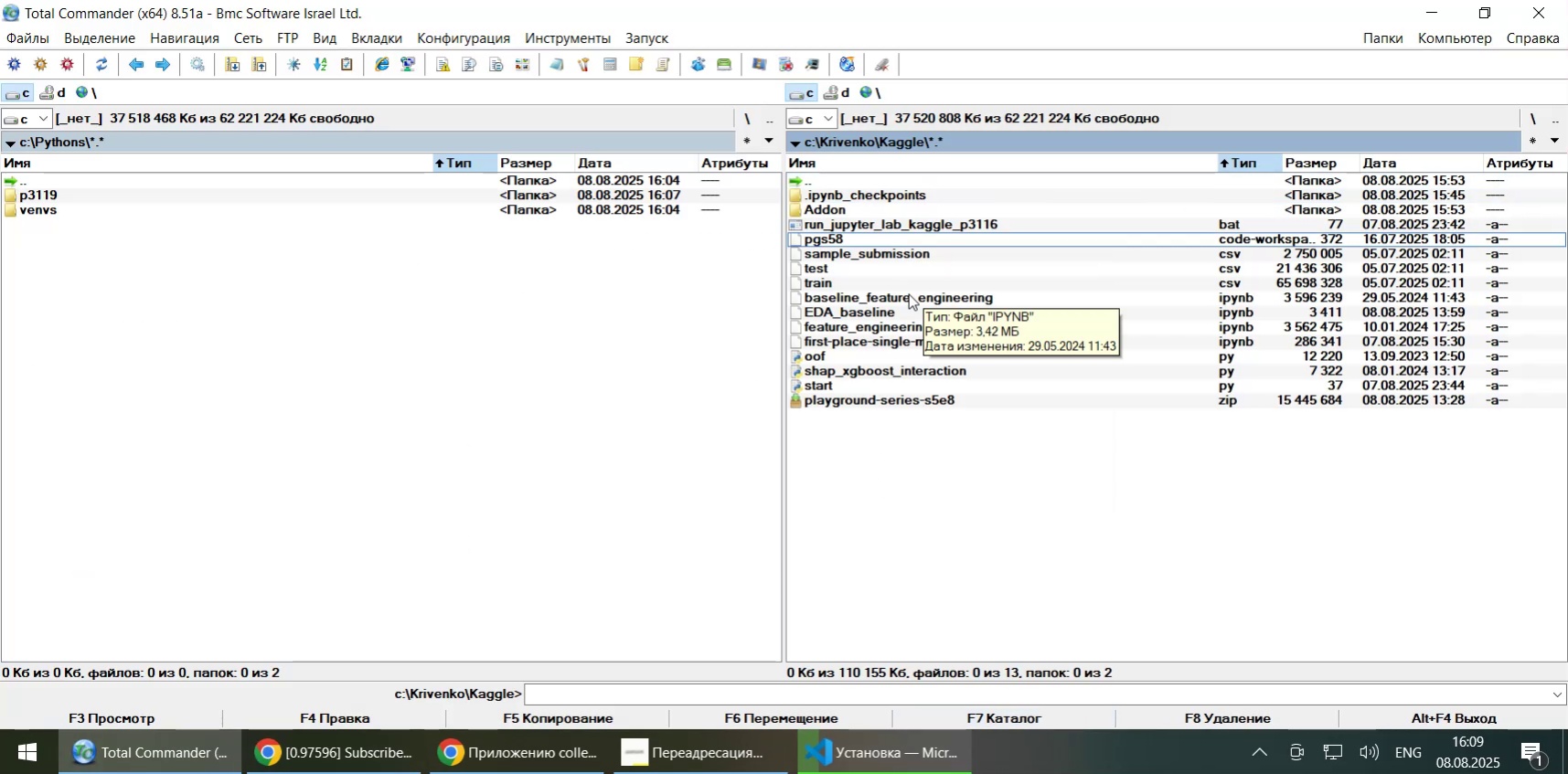 
key(F2)
 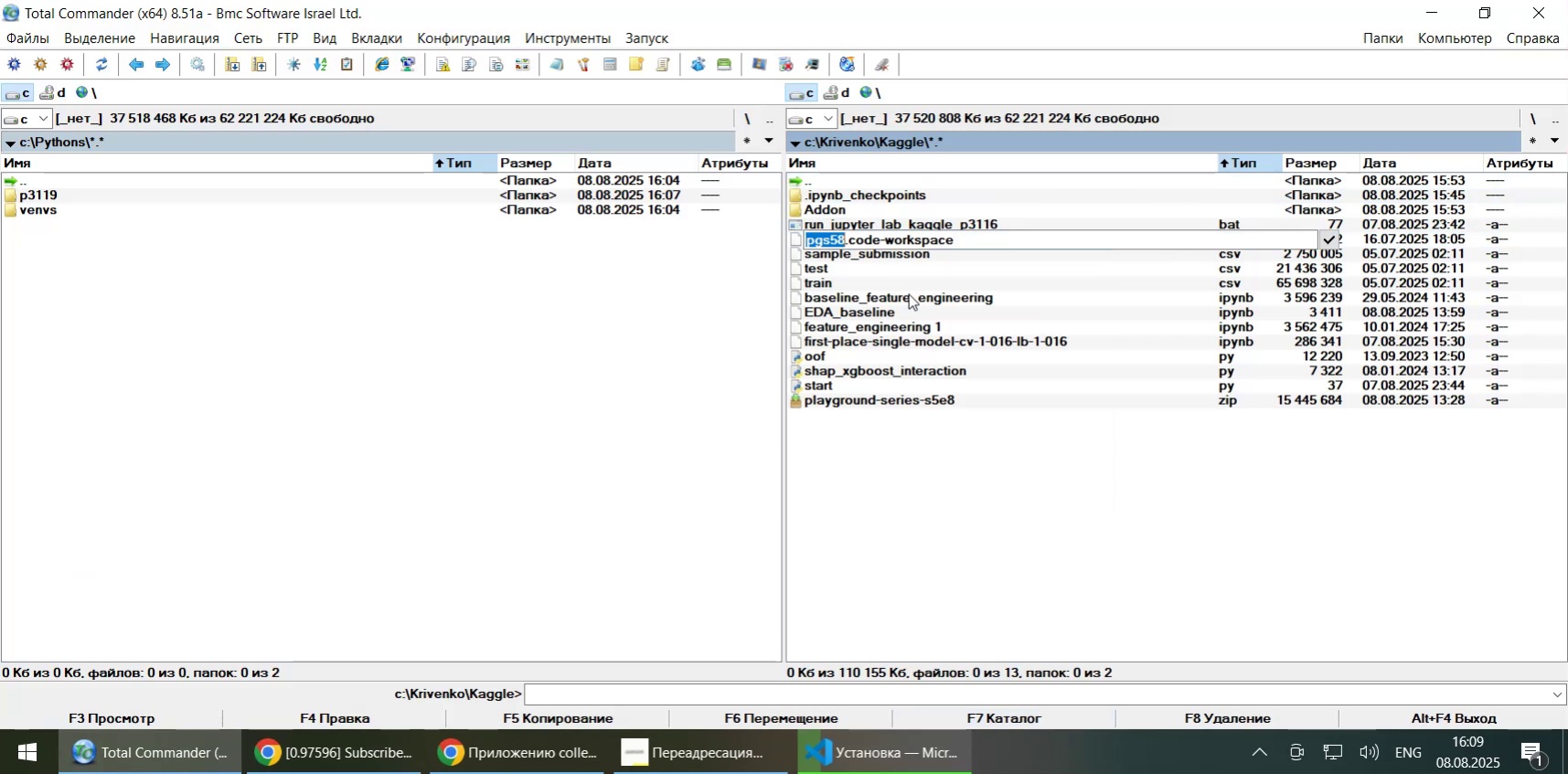 
key(Home)
 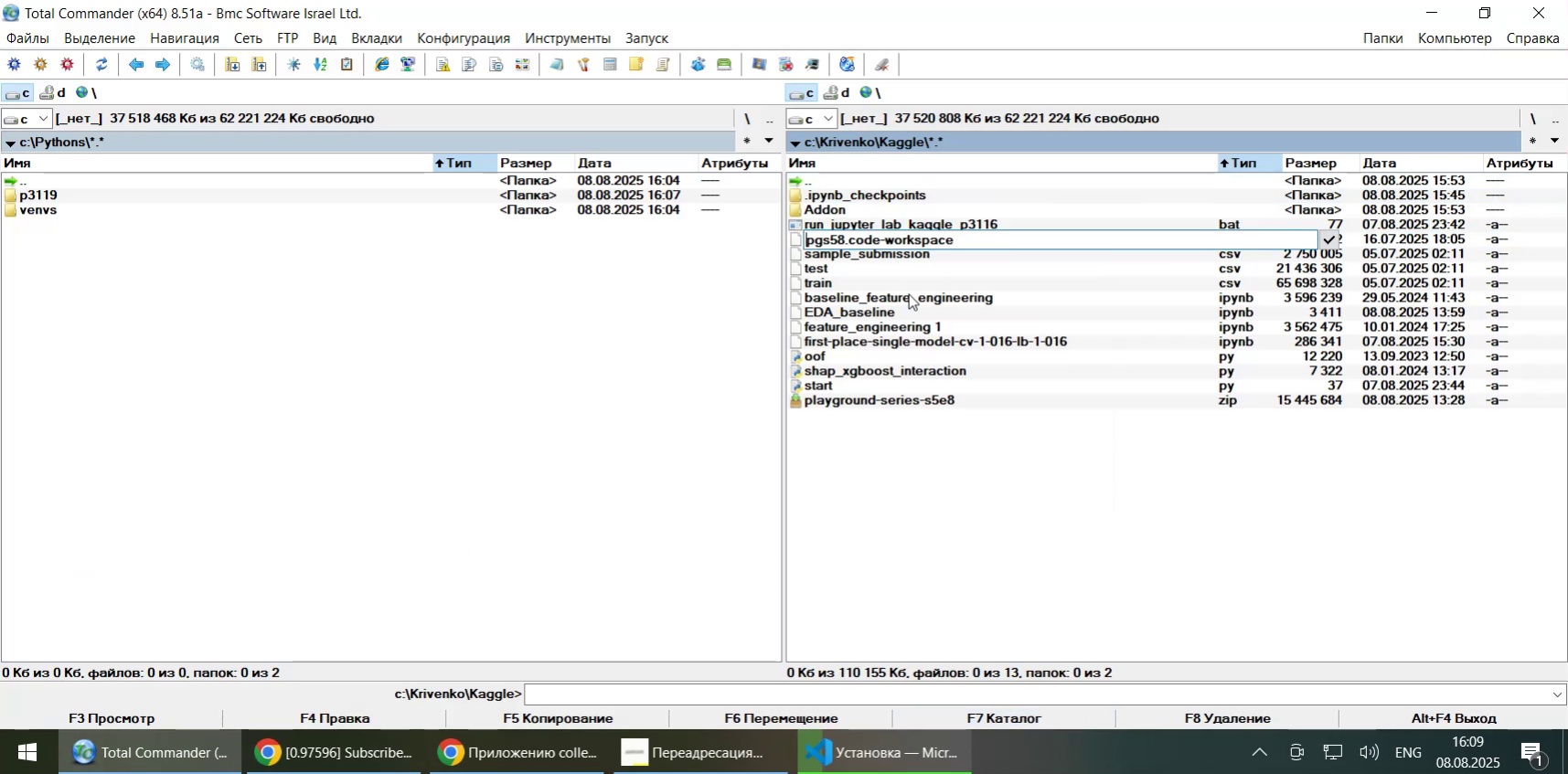 
key(Shift+Minus)
 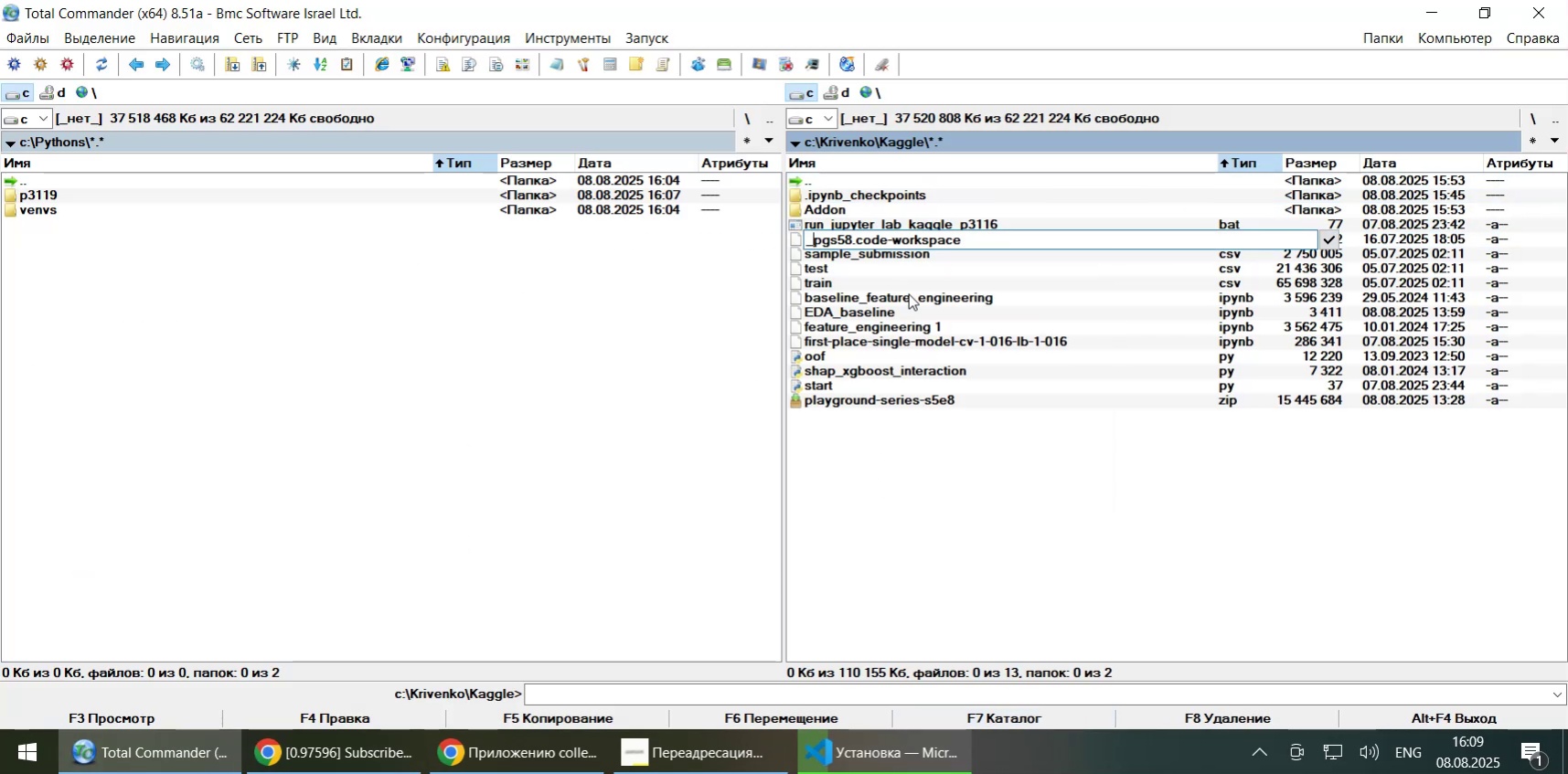 
key(Enter)
 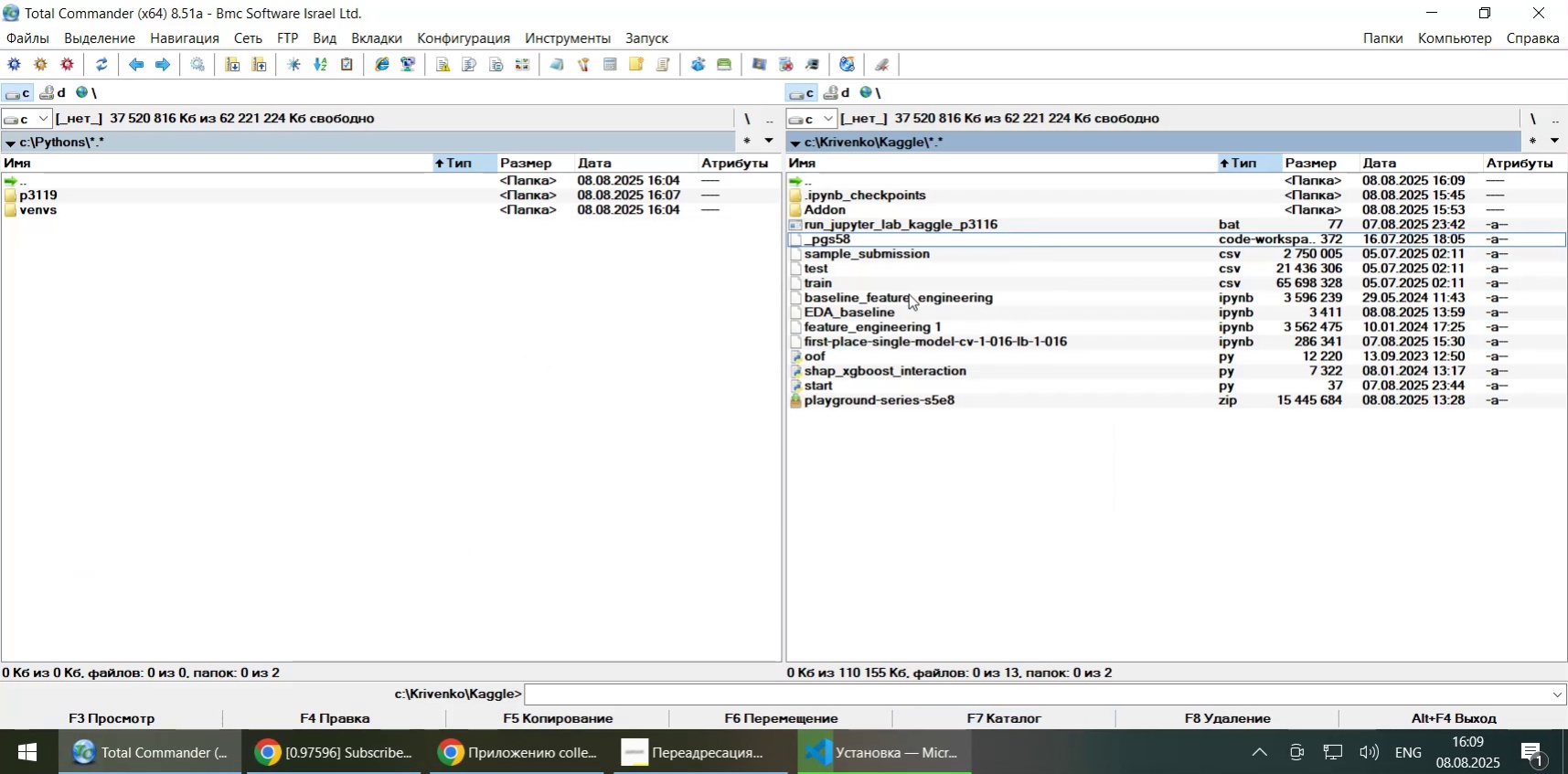 
mouse_move([967, 384])
 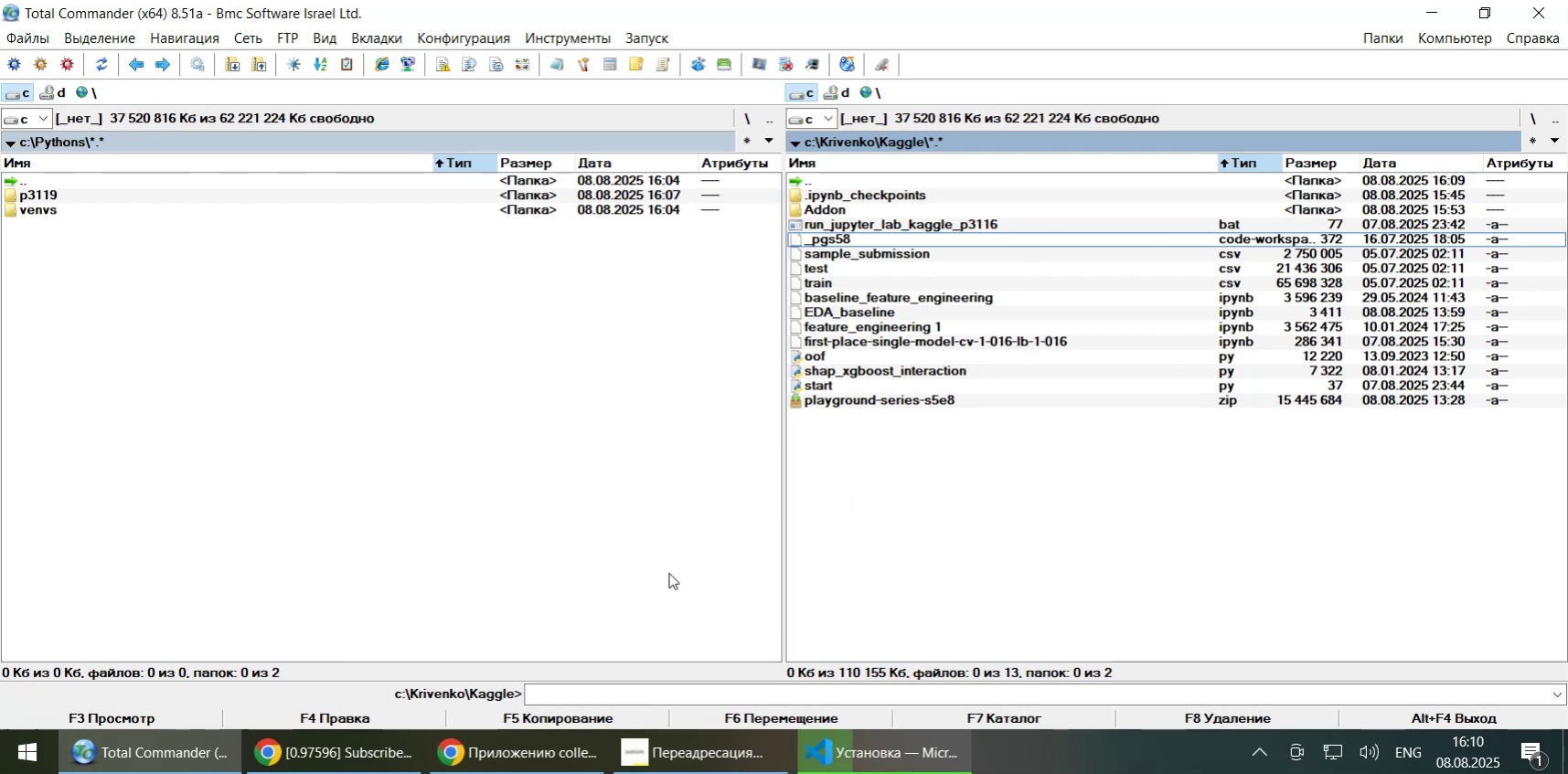 
wait(6.72)
 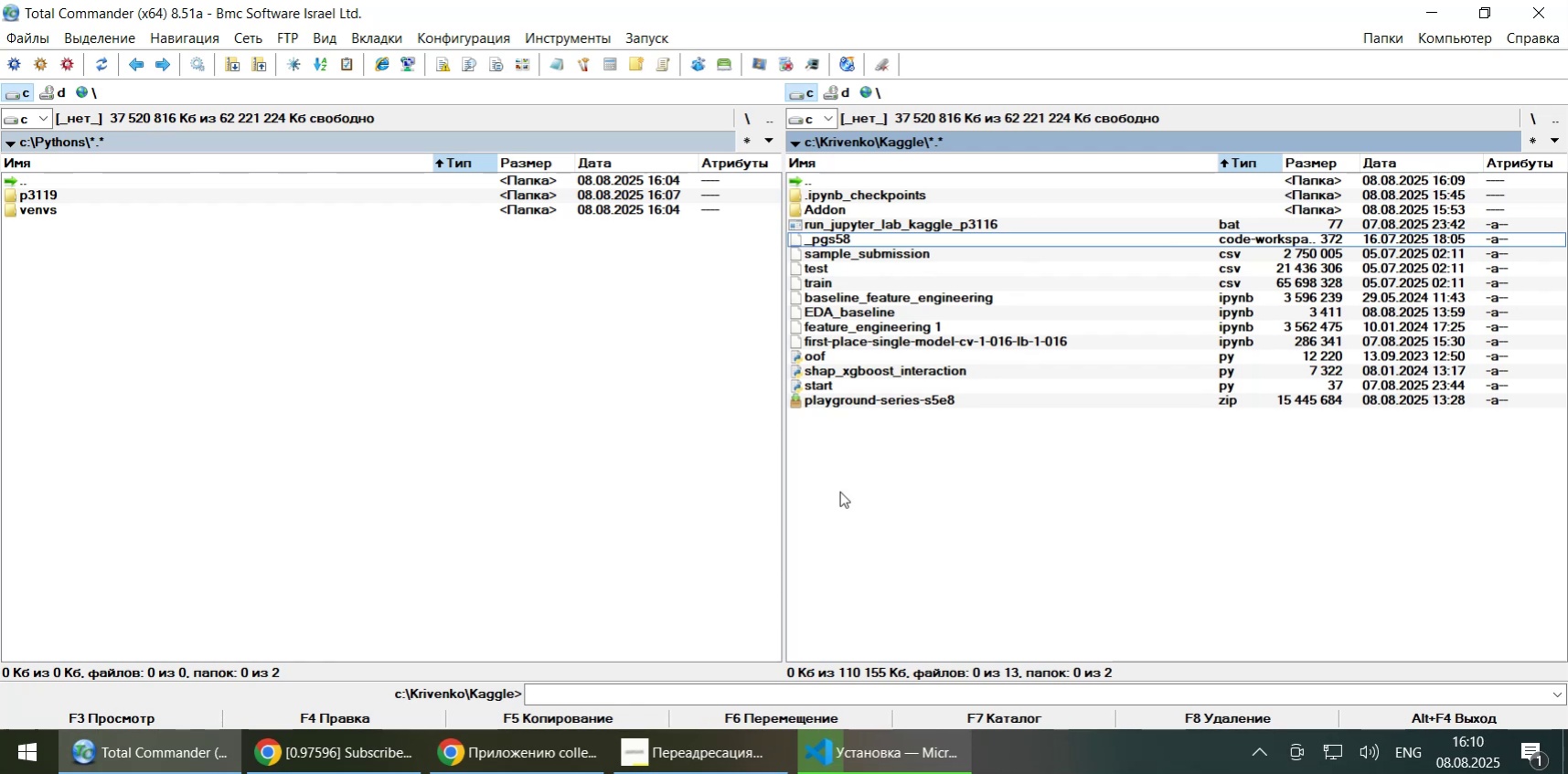 
double_click([965, 219])
 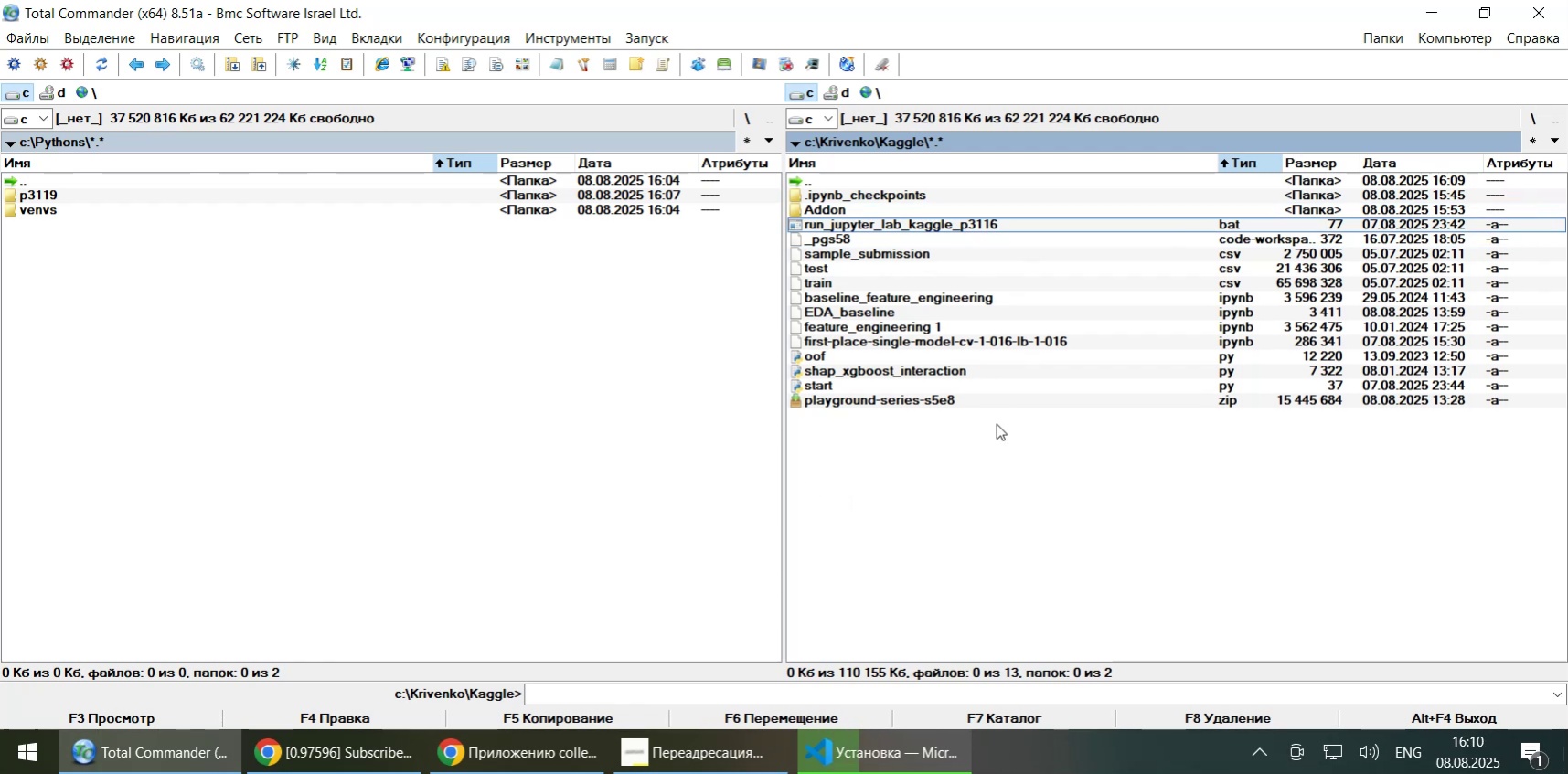 
key(F2)
 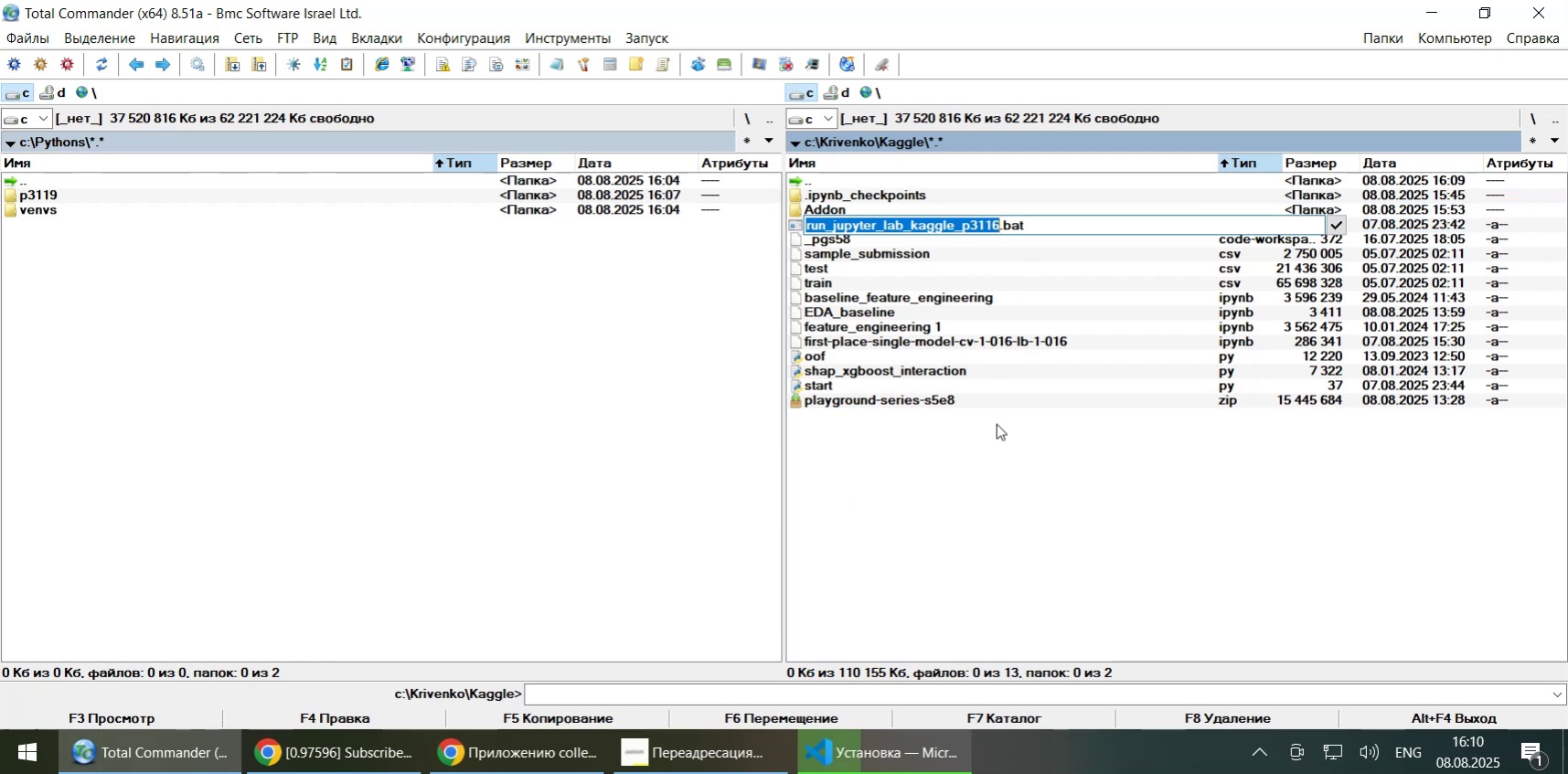 
key(ArrowRight)
 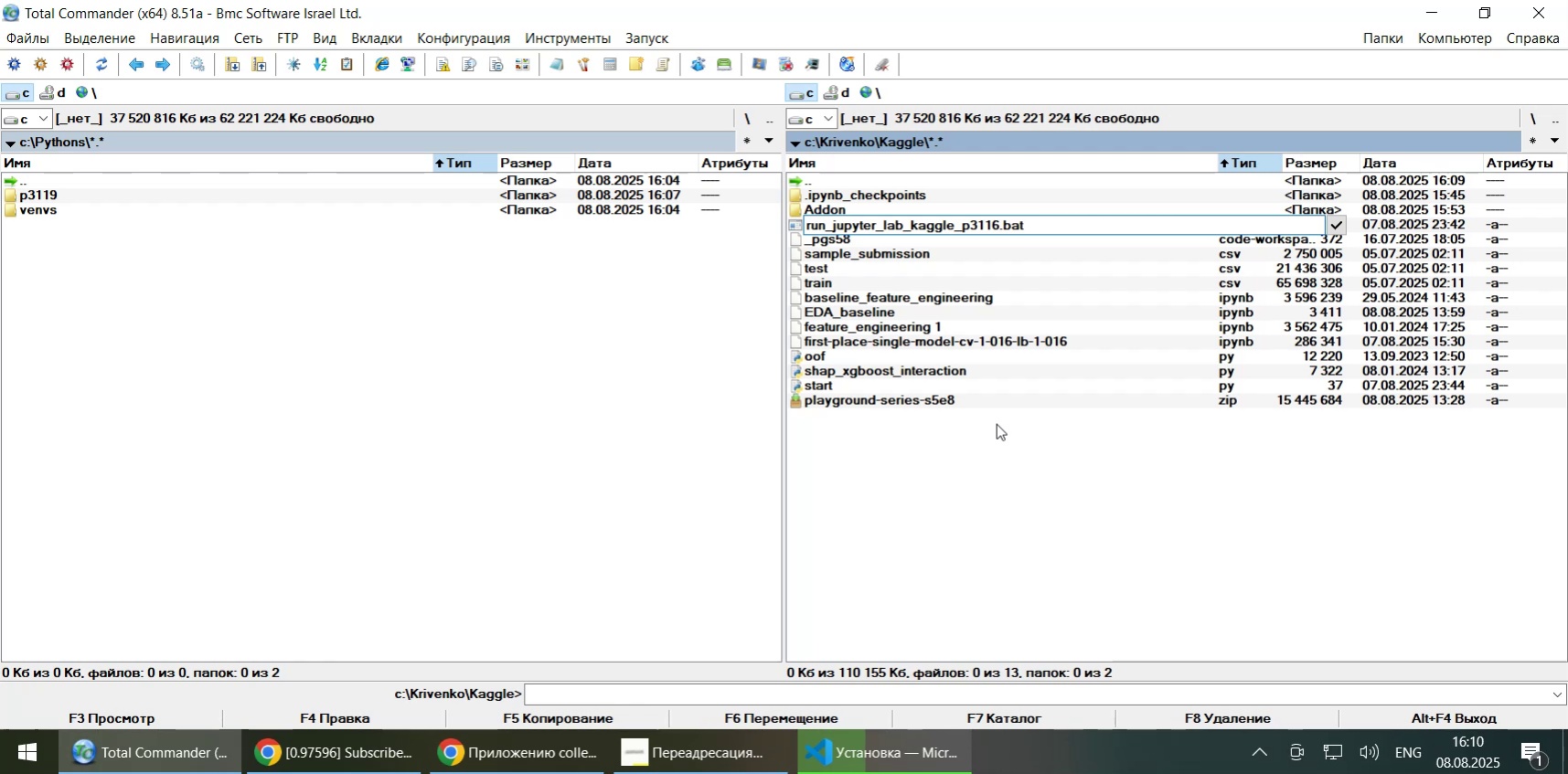 
key(Backspace)
 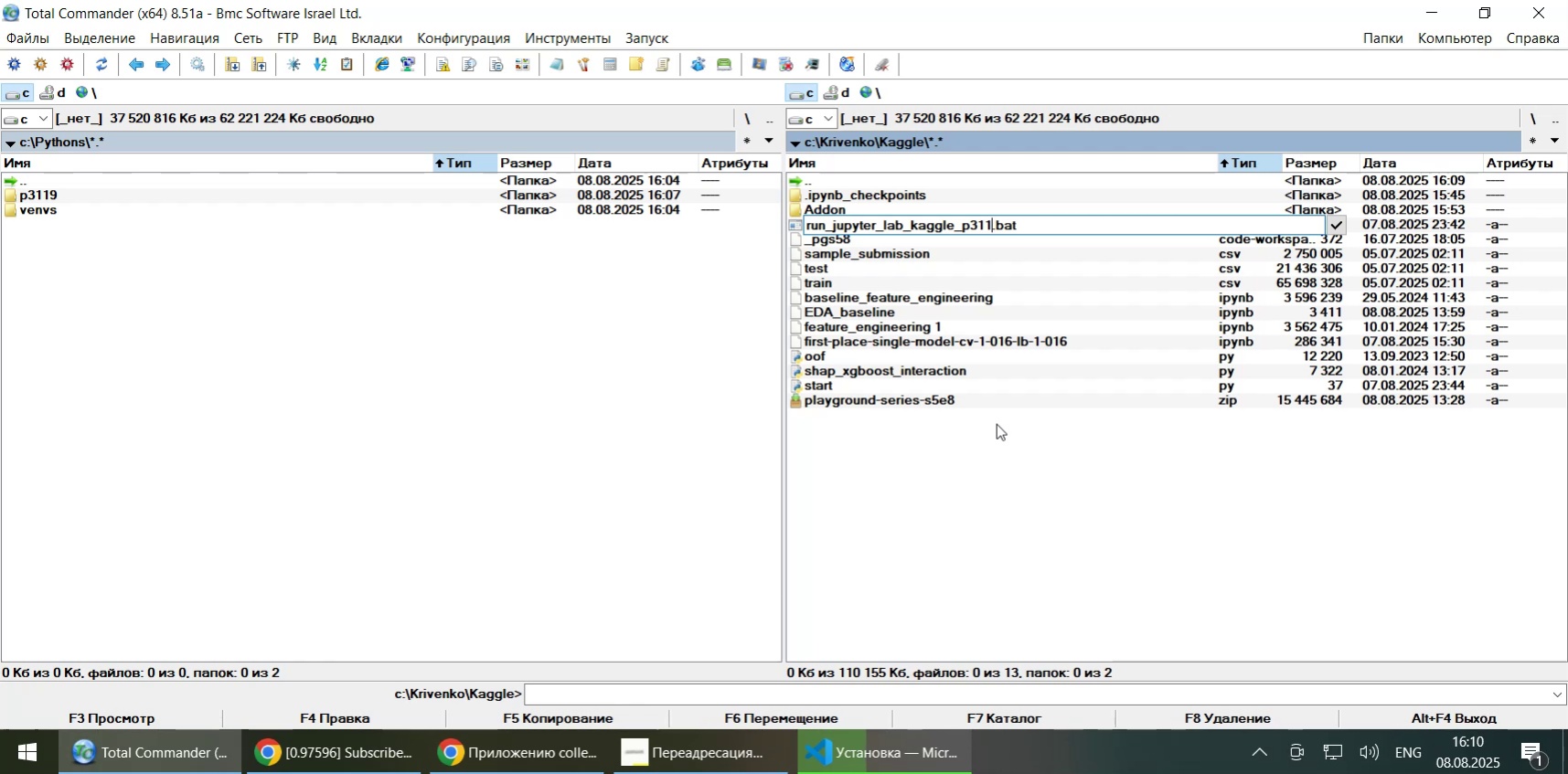 
key(9)
 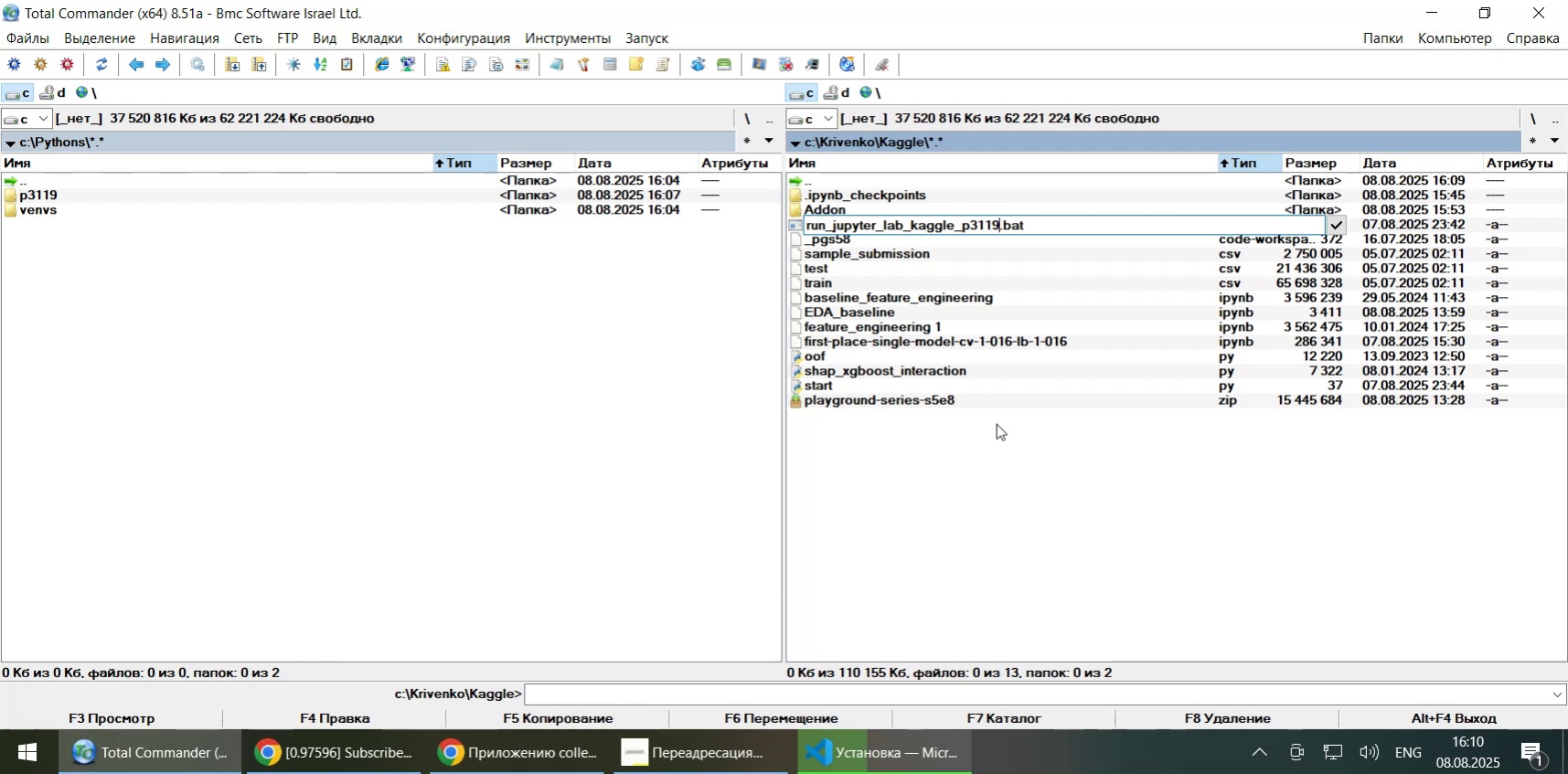 
key(Enter)
 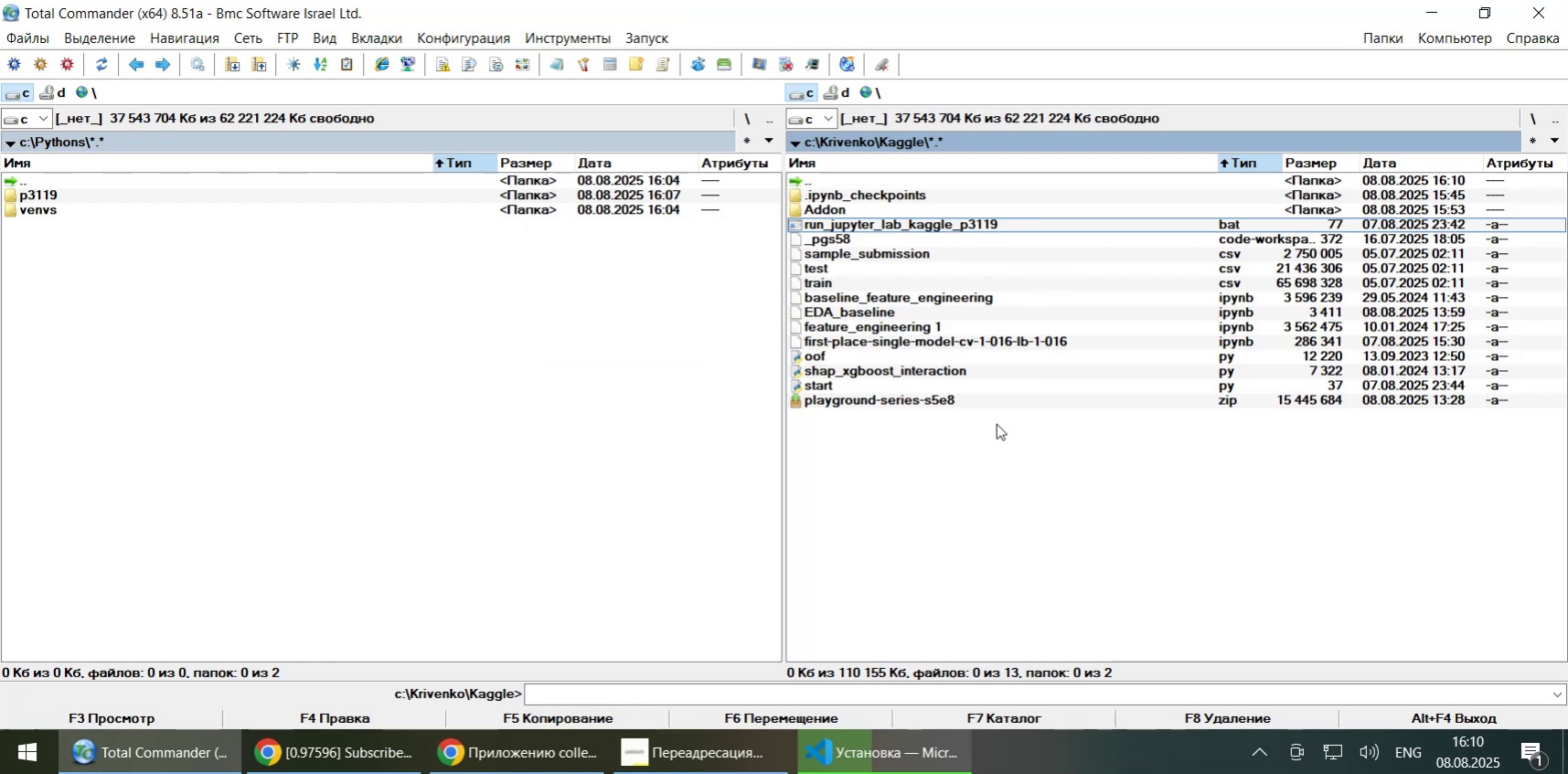 
key(F4)
 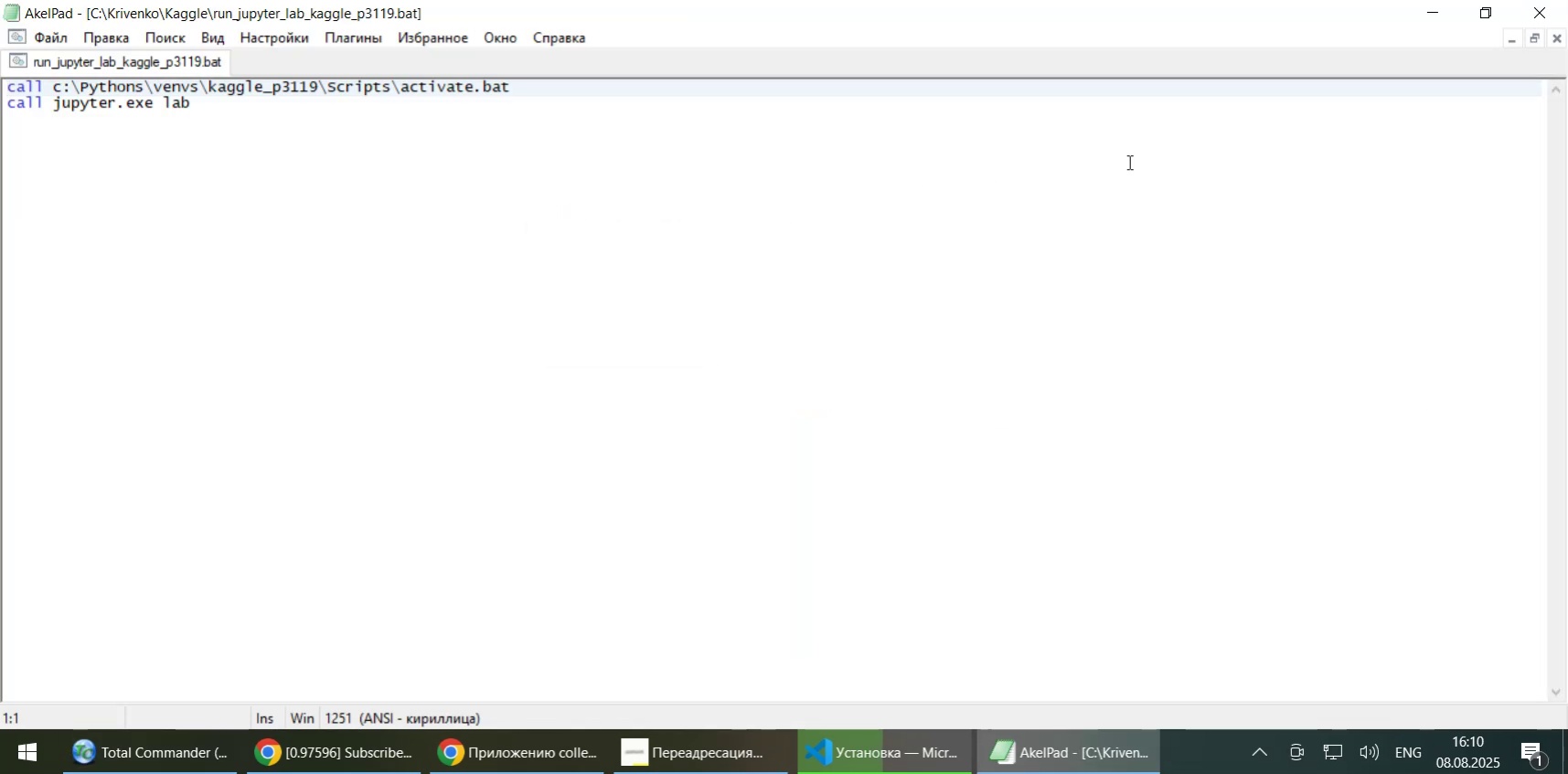 
left_click_drag(start_coordinate=[1531, 14], to_coordinate=[568, 280])
 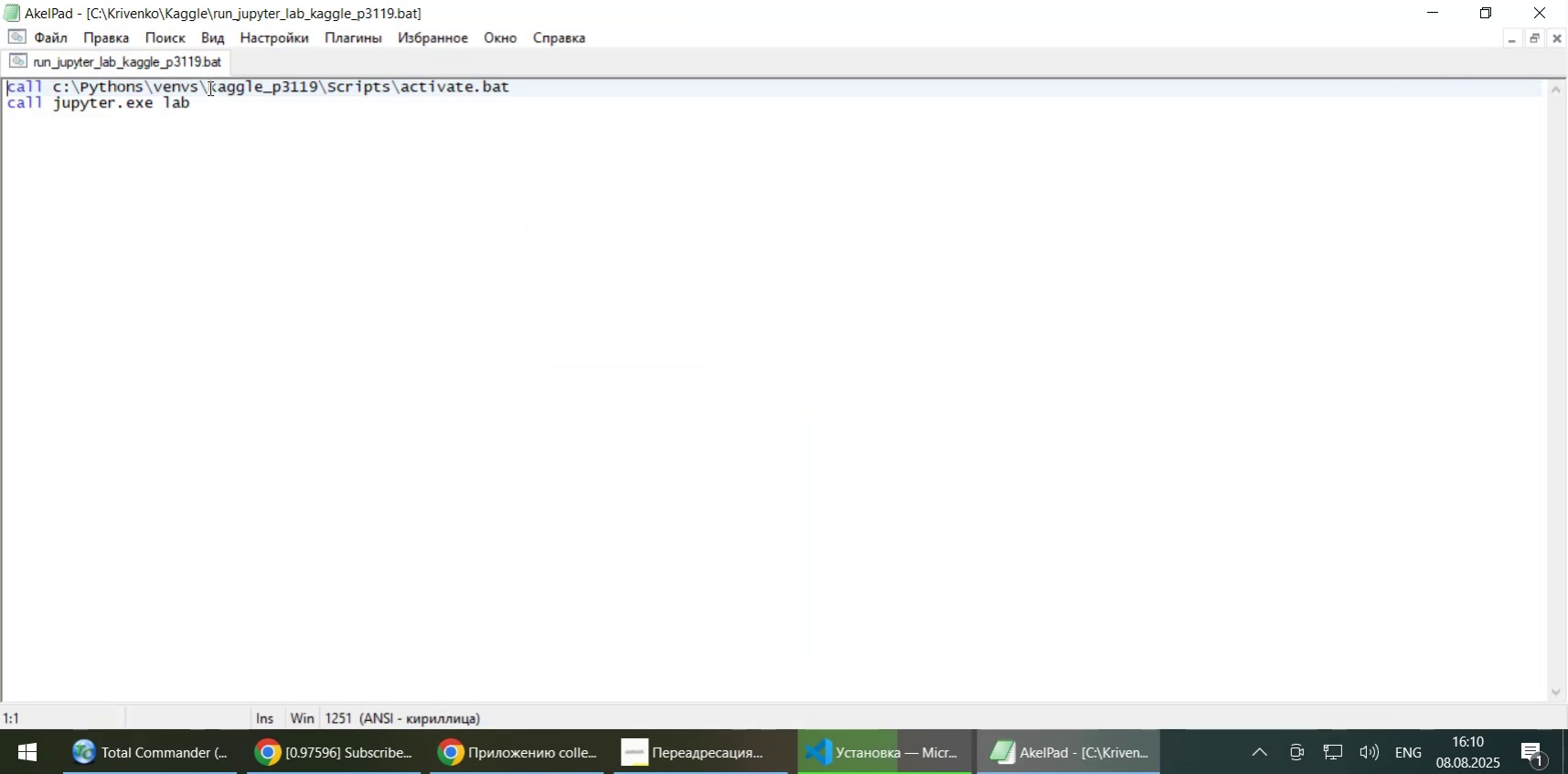 
left_click_drag(start_coordinate=[208, 88], to_coordinate=[315, 85])
 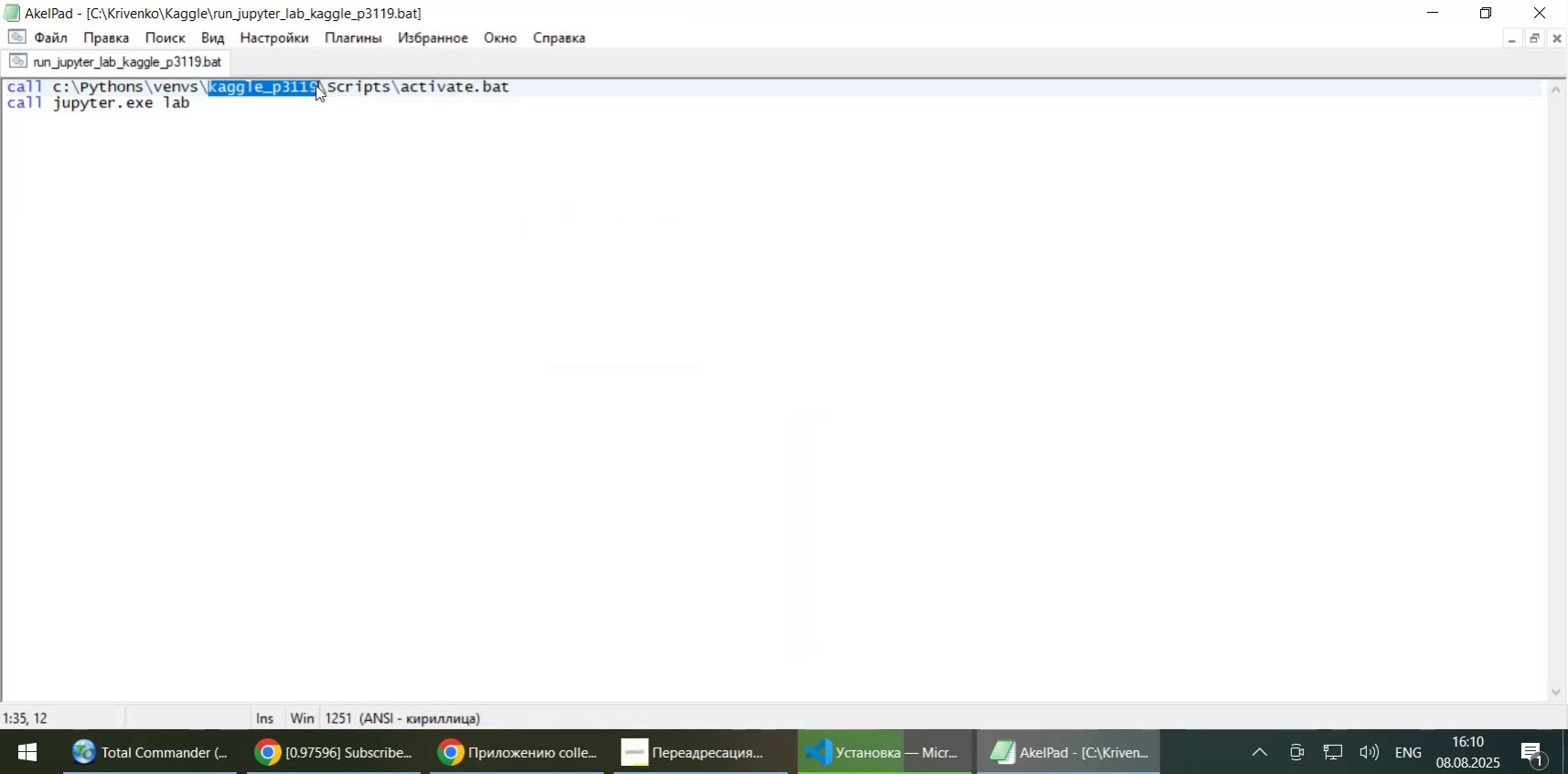 
key(Control+C)
 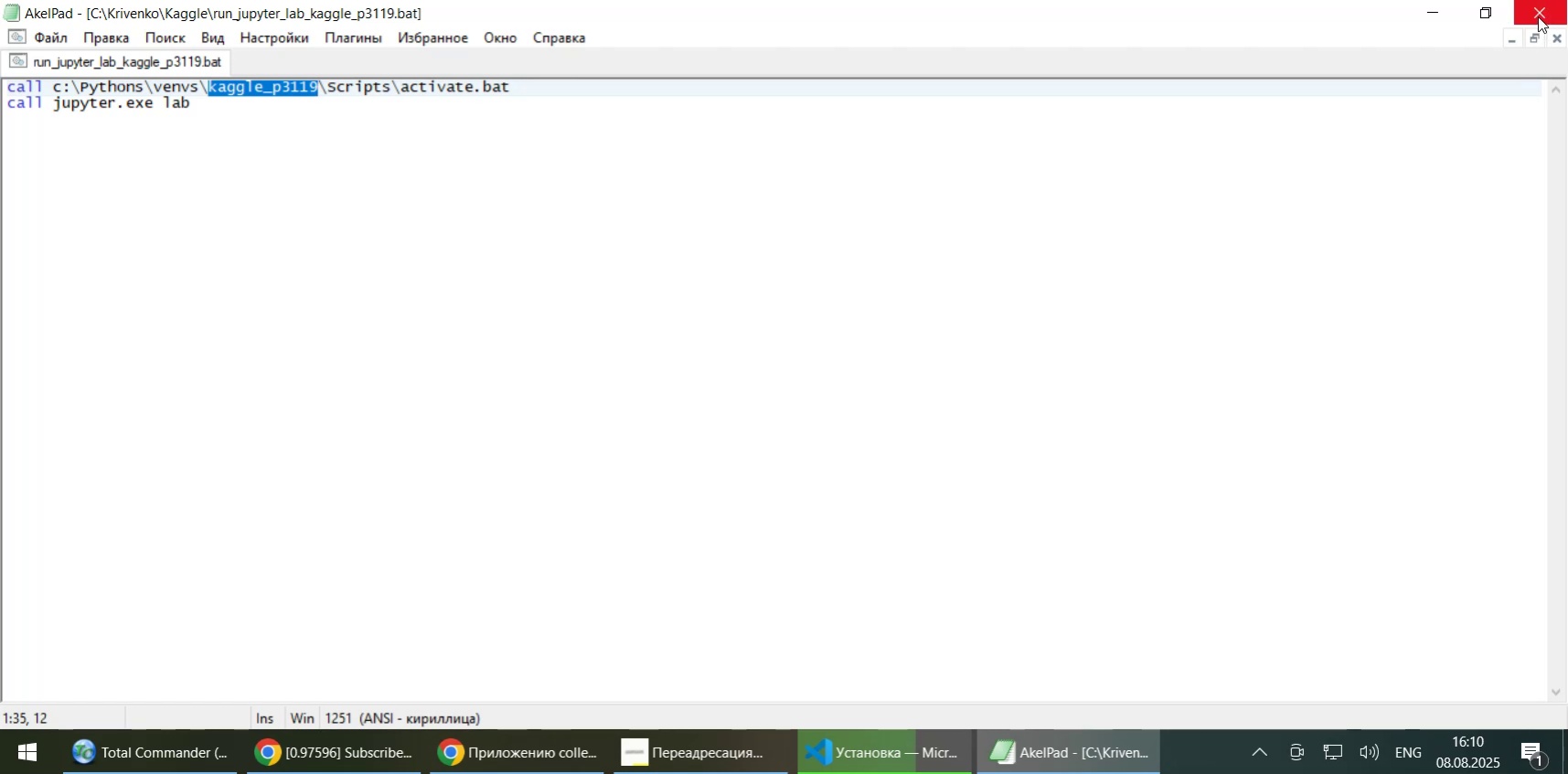 
left_click([1537, 16])
 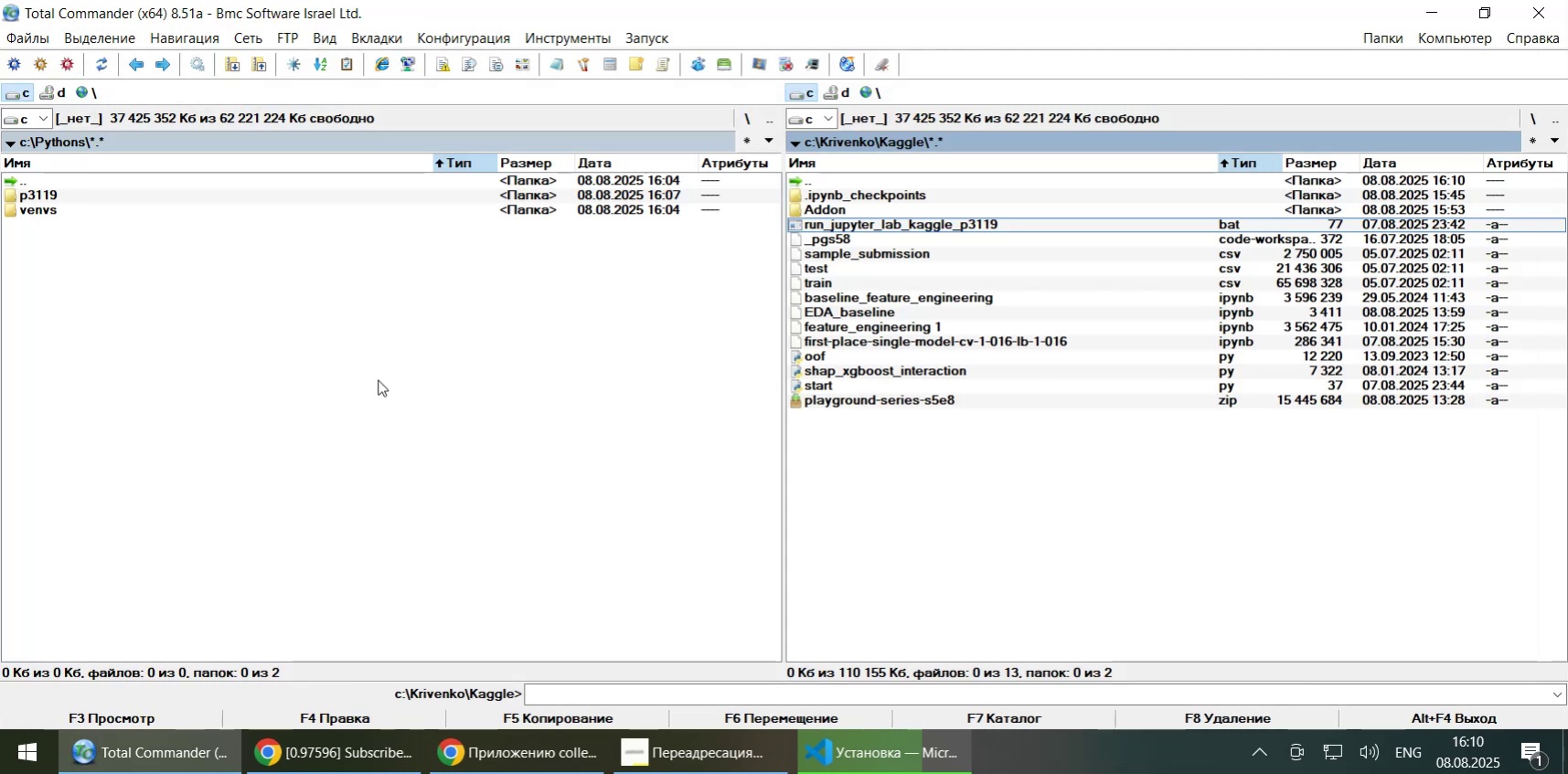 
left_click([350, 369])
 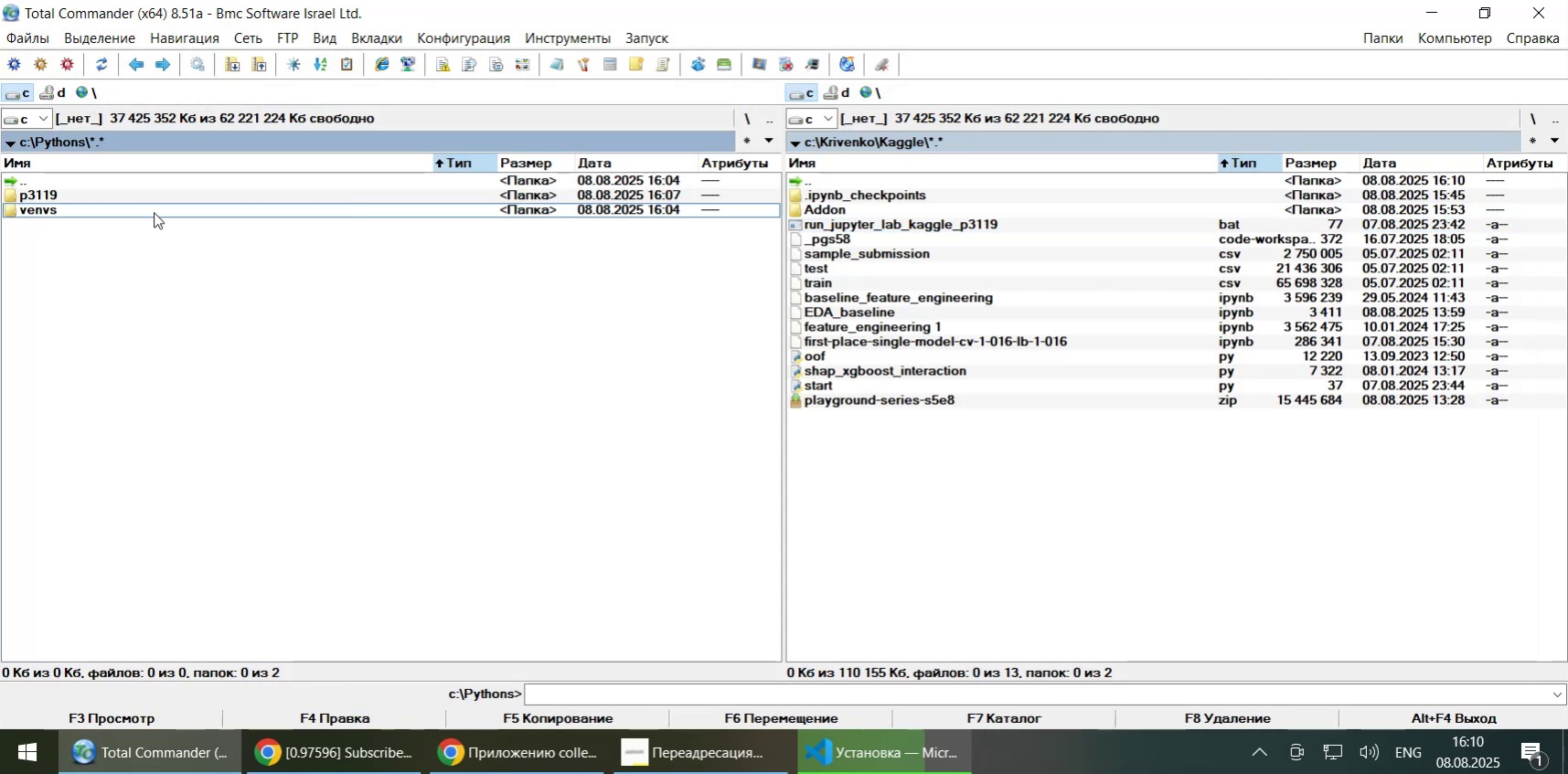 
double_click([154, 212])
 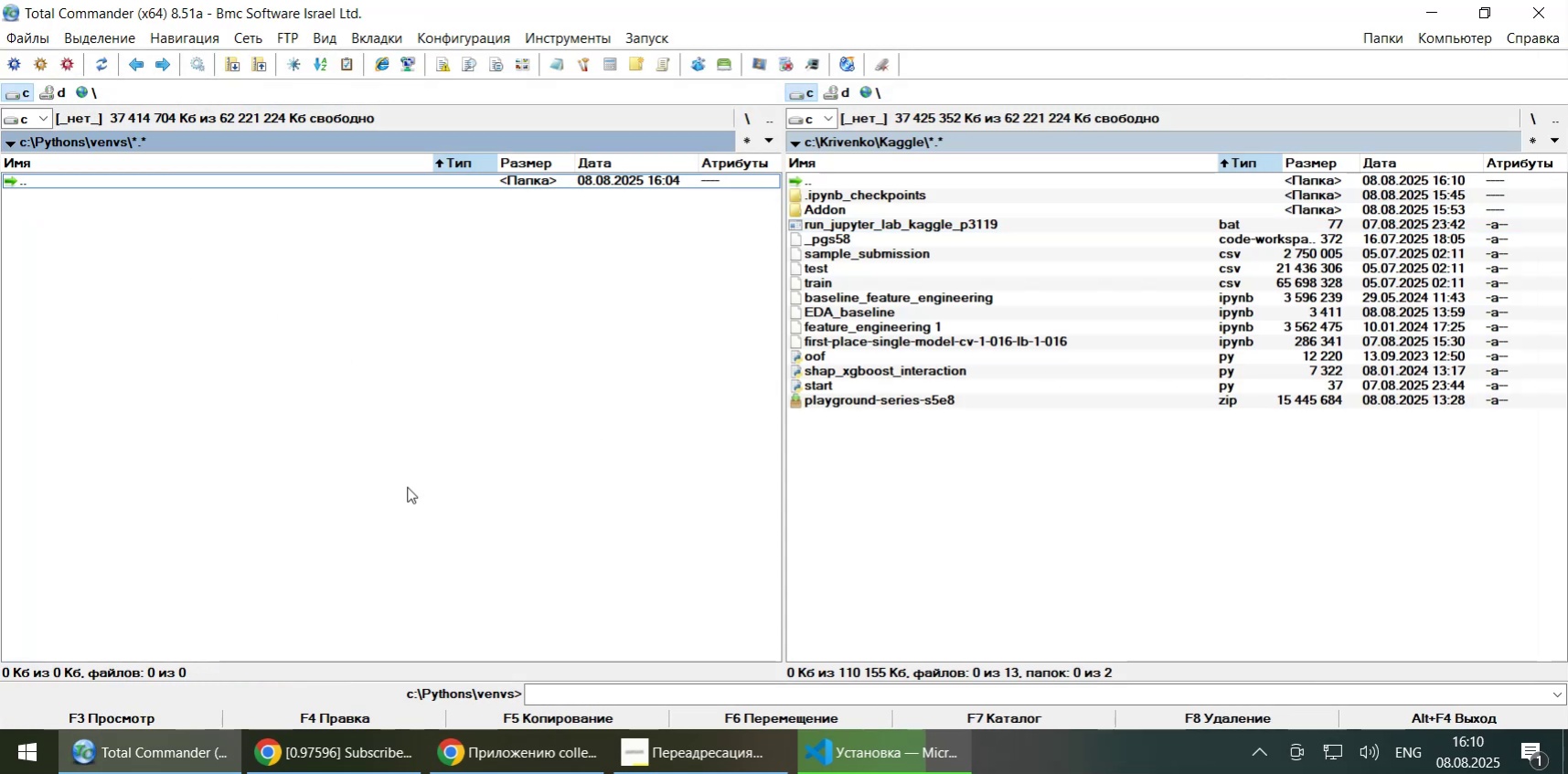 
triple_click([408, 486])
 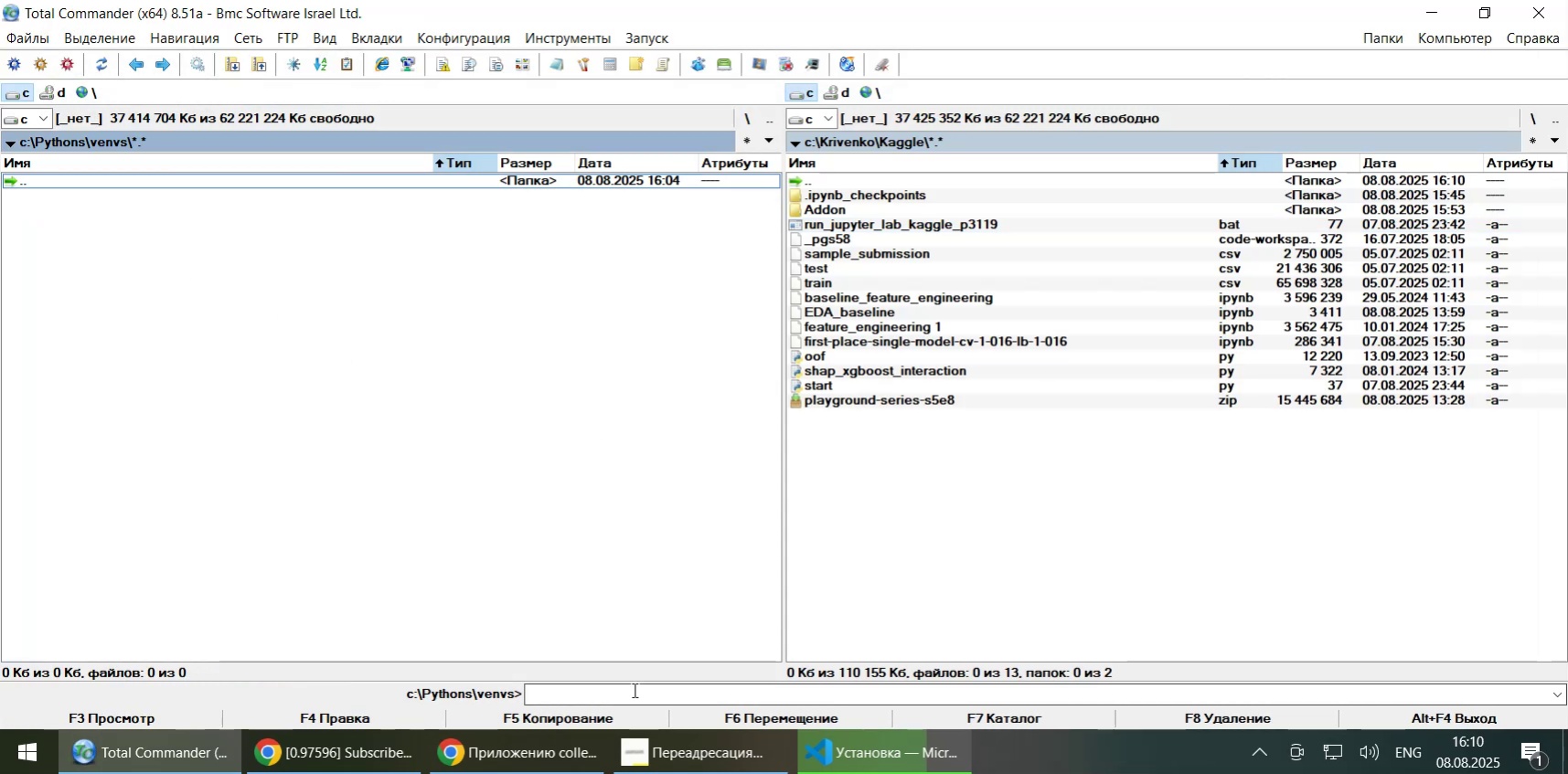 
left_click([633, 689])
 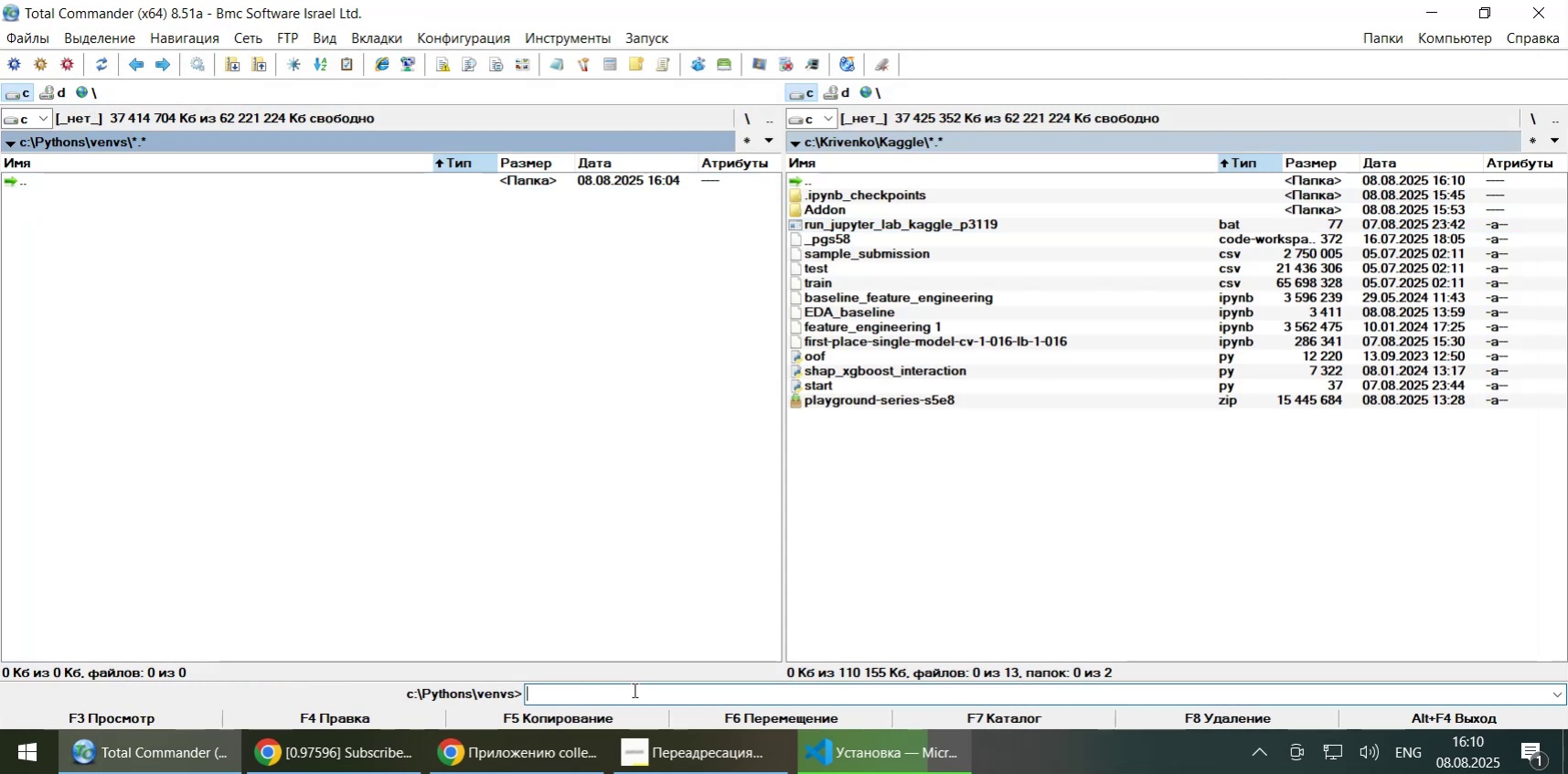 
type(cd)
 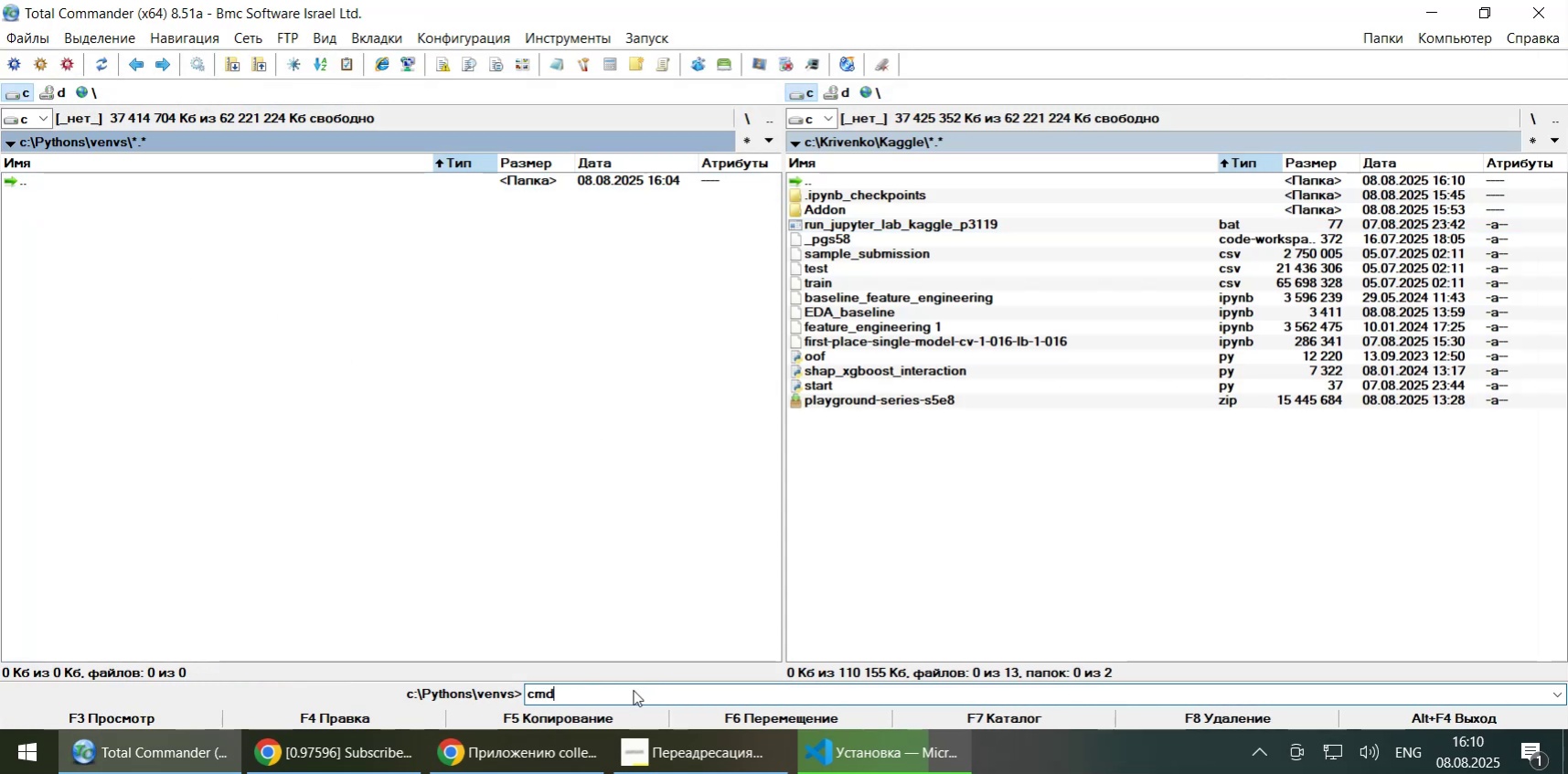 
key(Enter)
 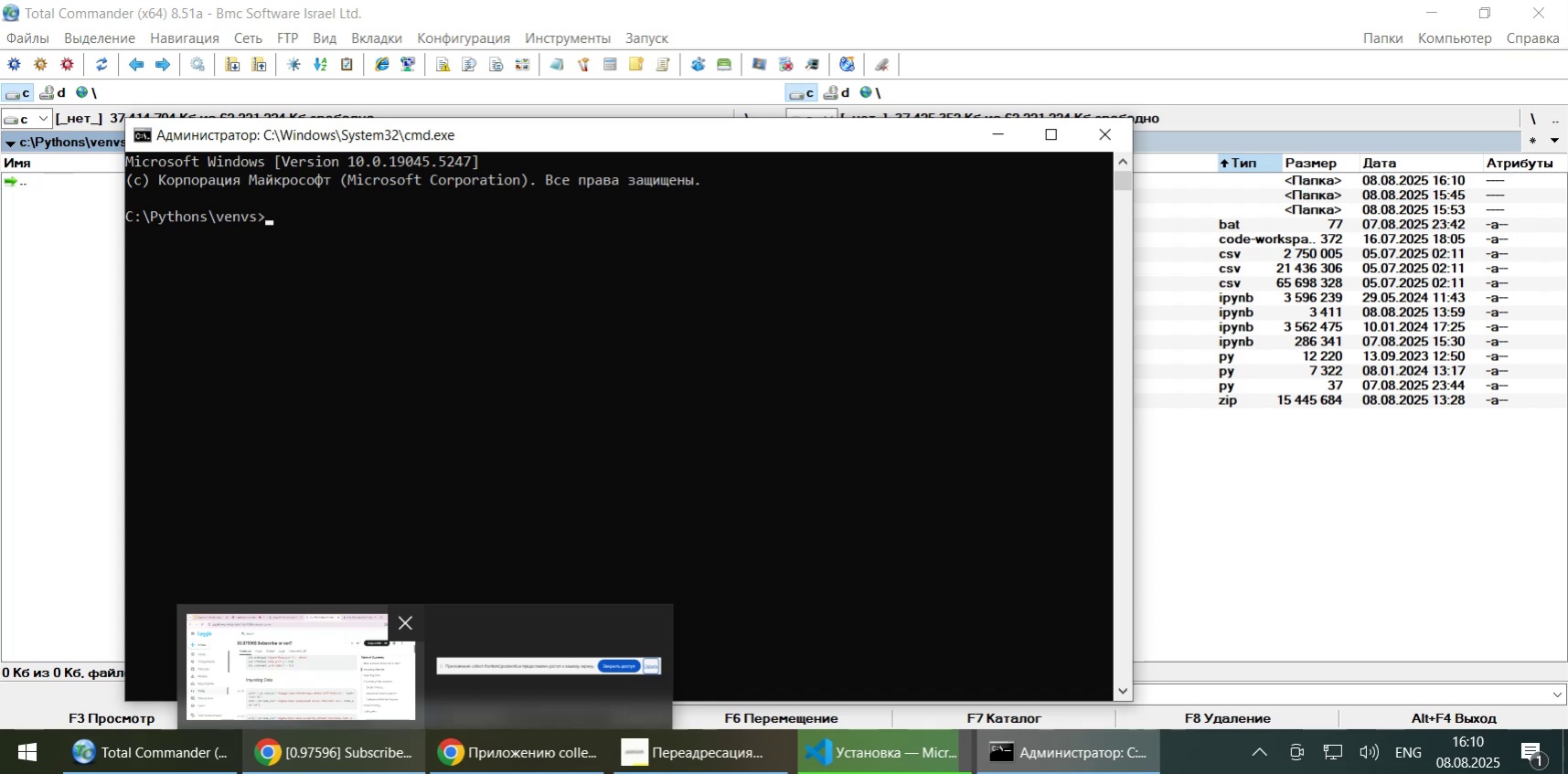 
wait(20.16)
 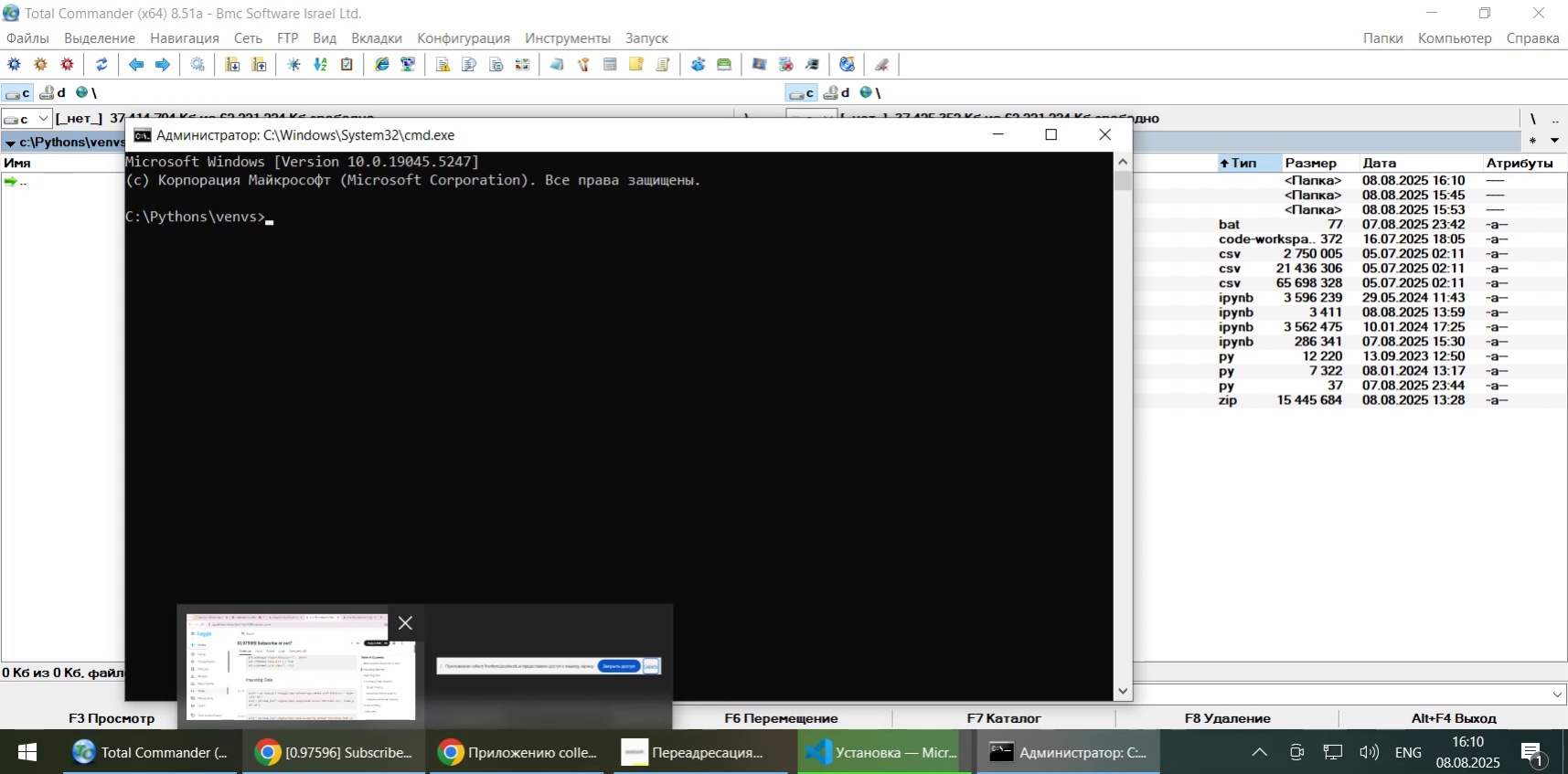 
right_click([438, 347])
 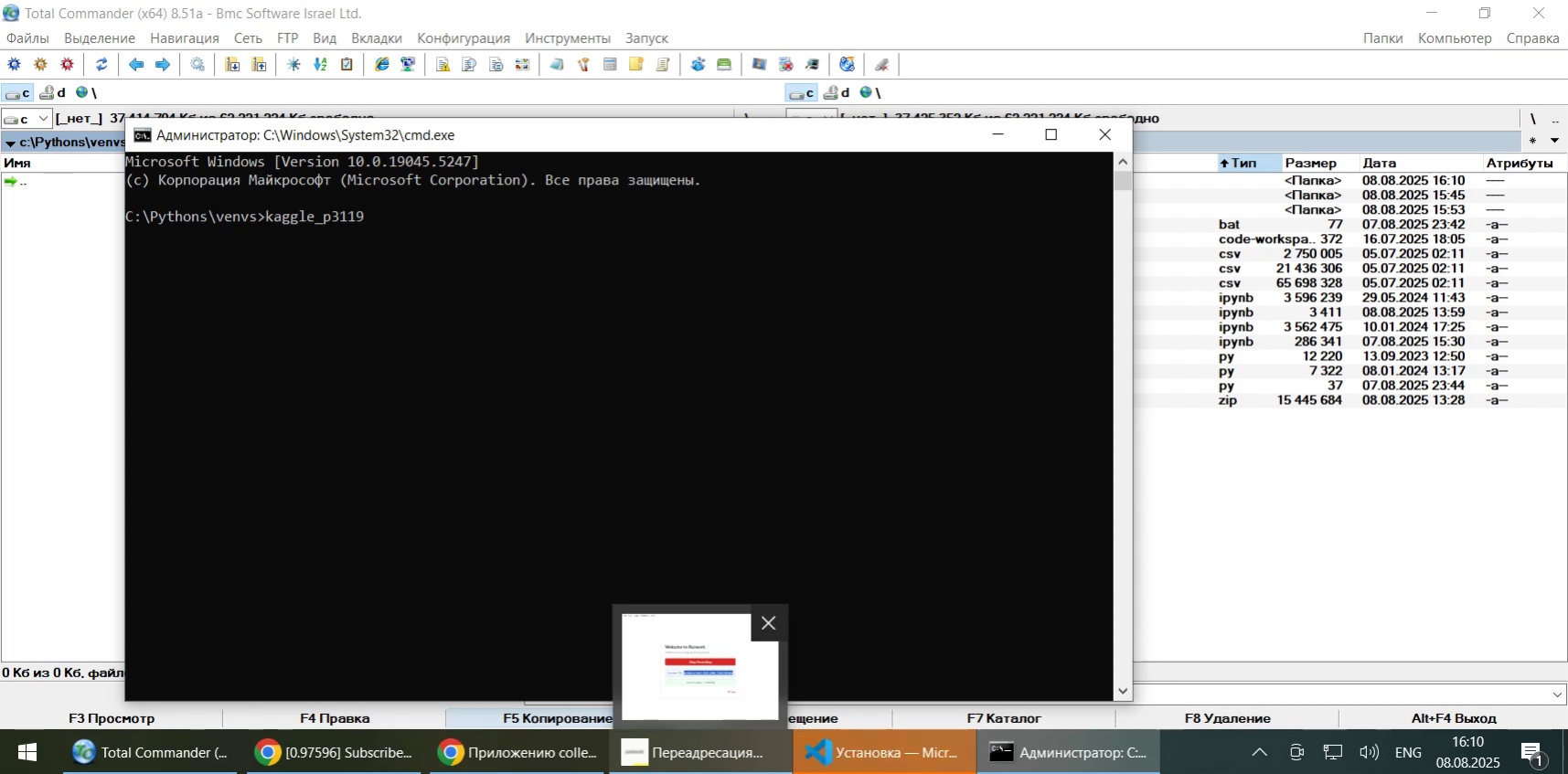 
wait(14.06)
 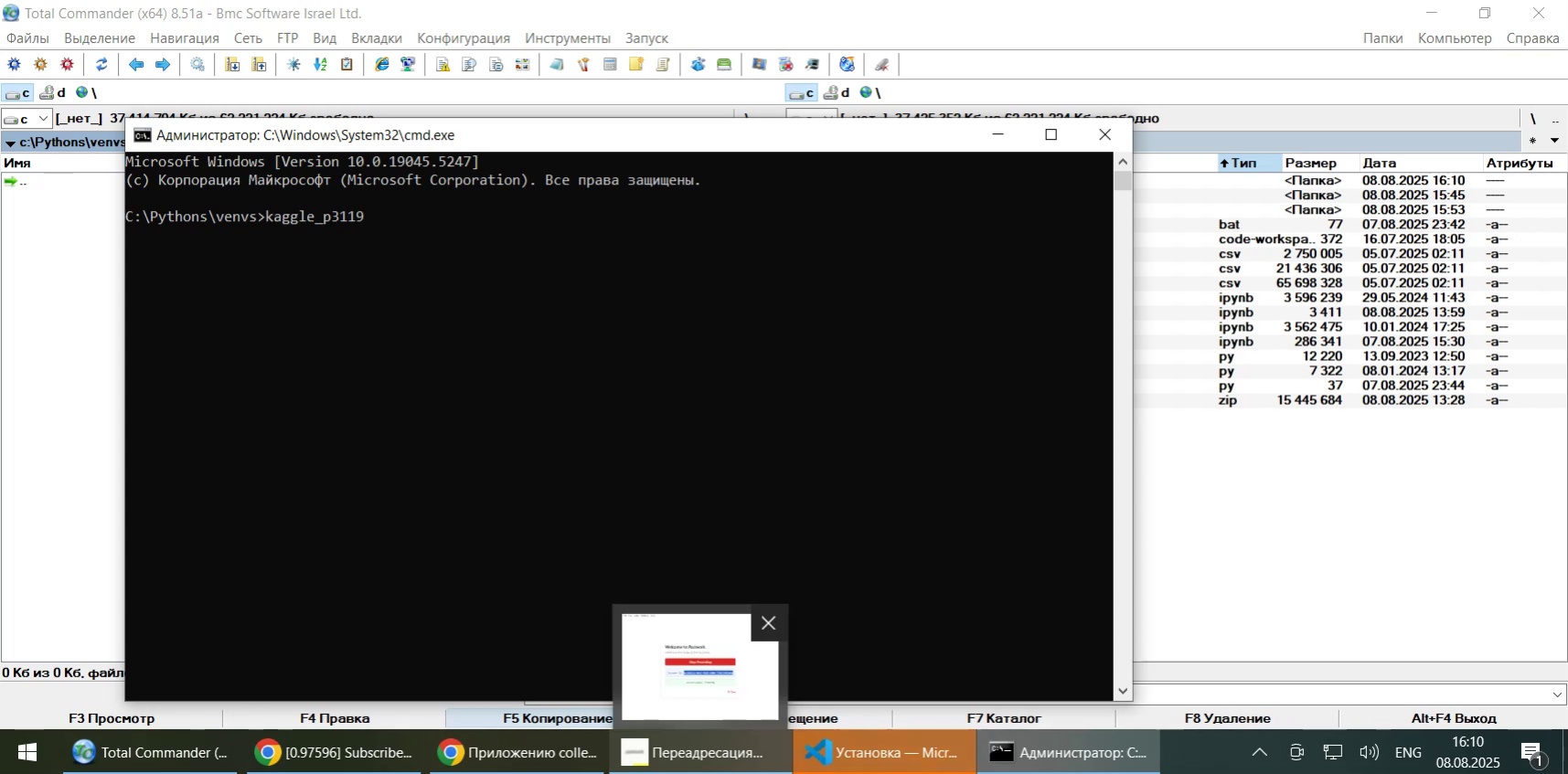 
left_click([1253, 551])
 